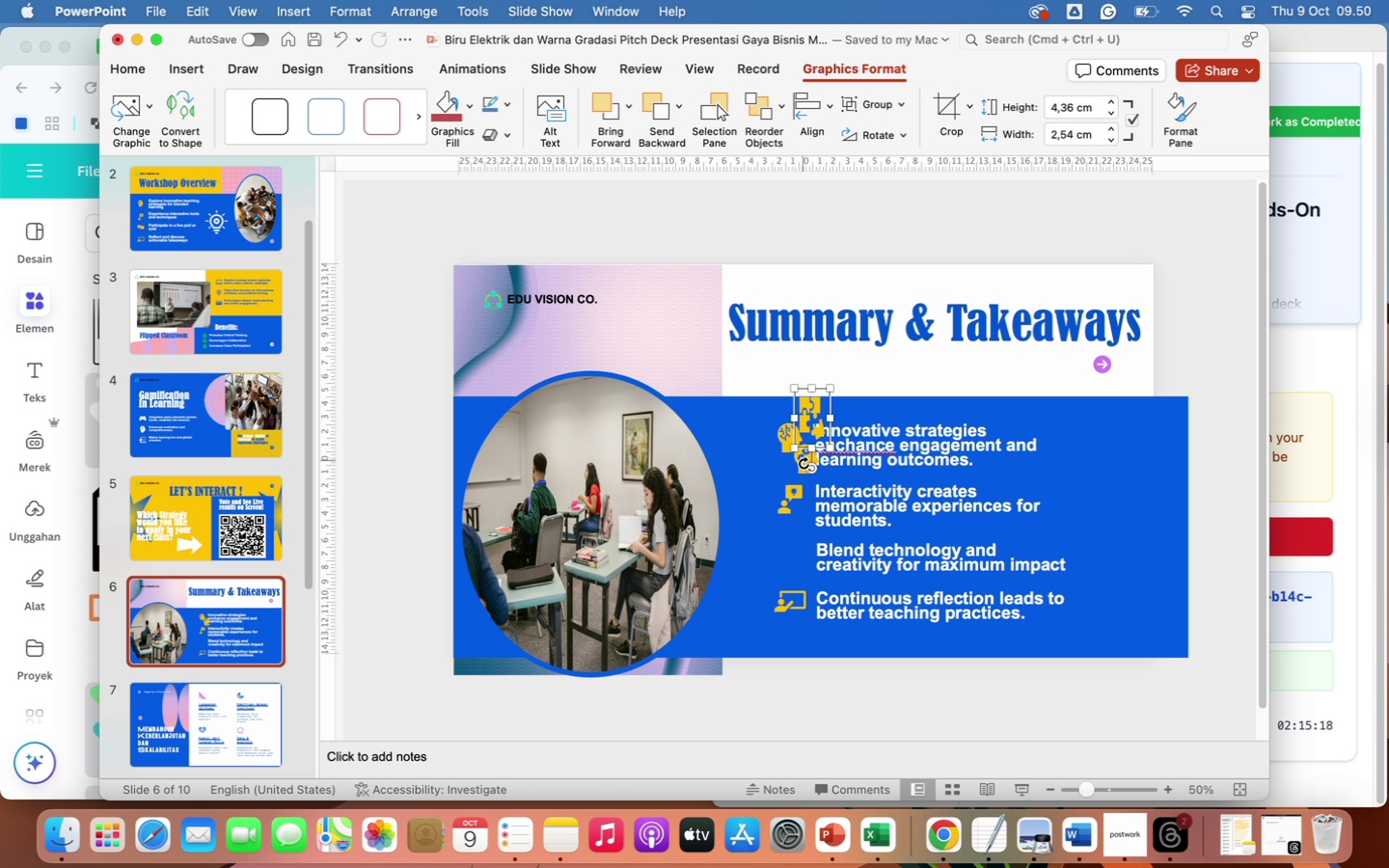 
left_click([803, 464])
 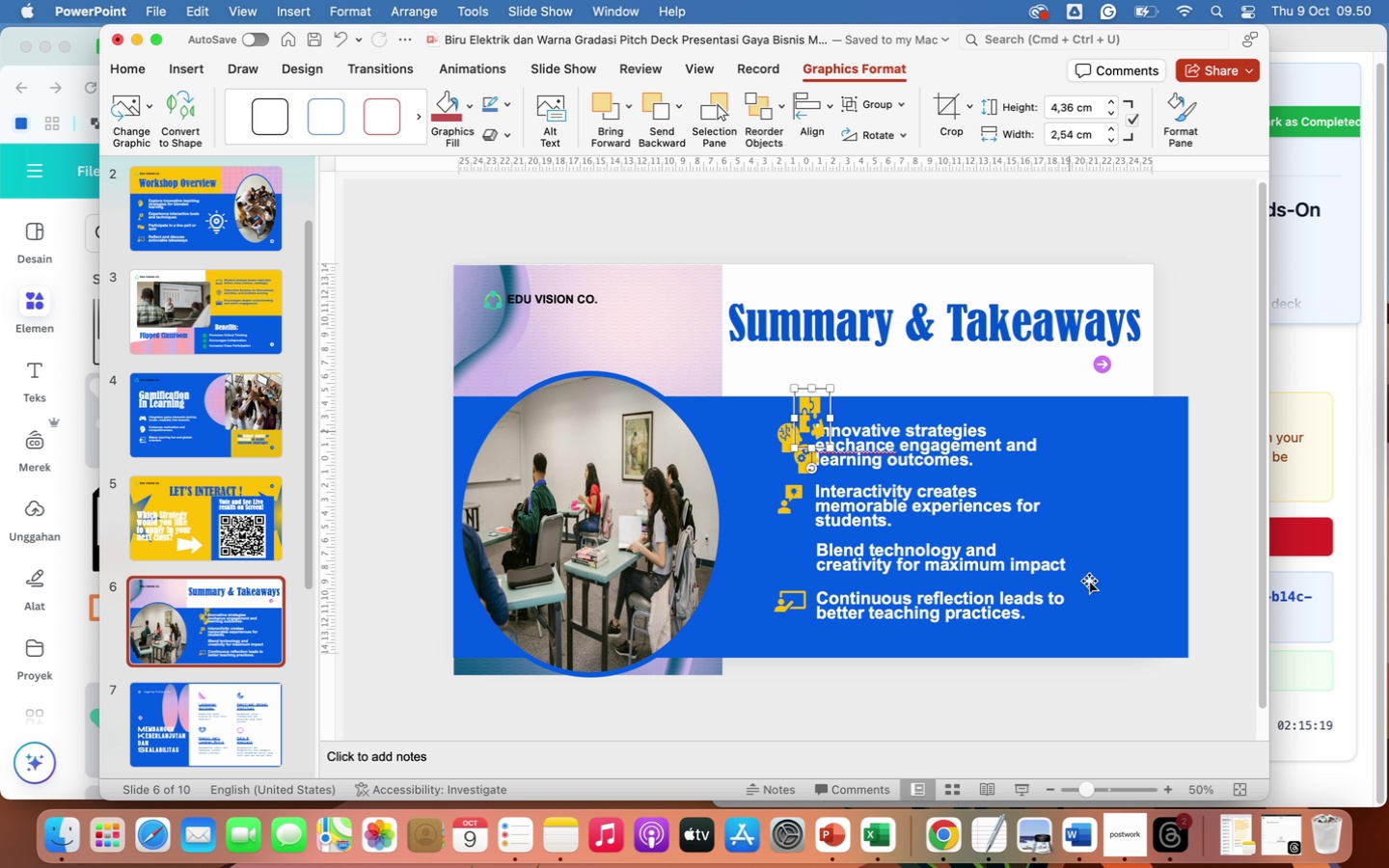 
left_click([1052, 726])
 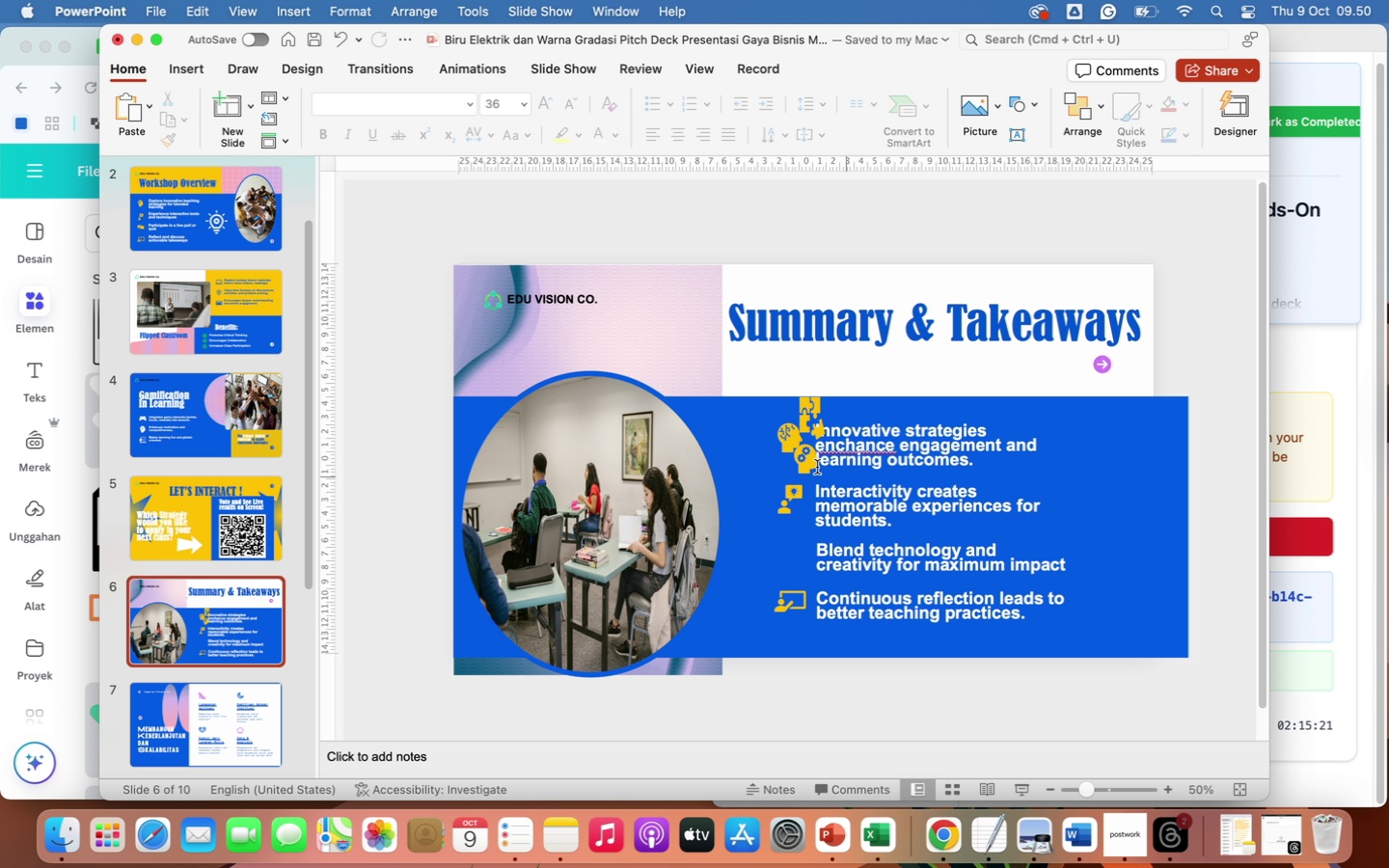 
left_click([805, 462])
 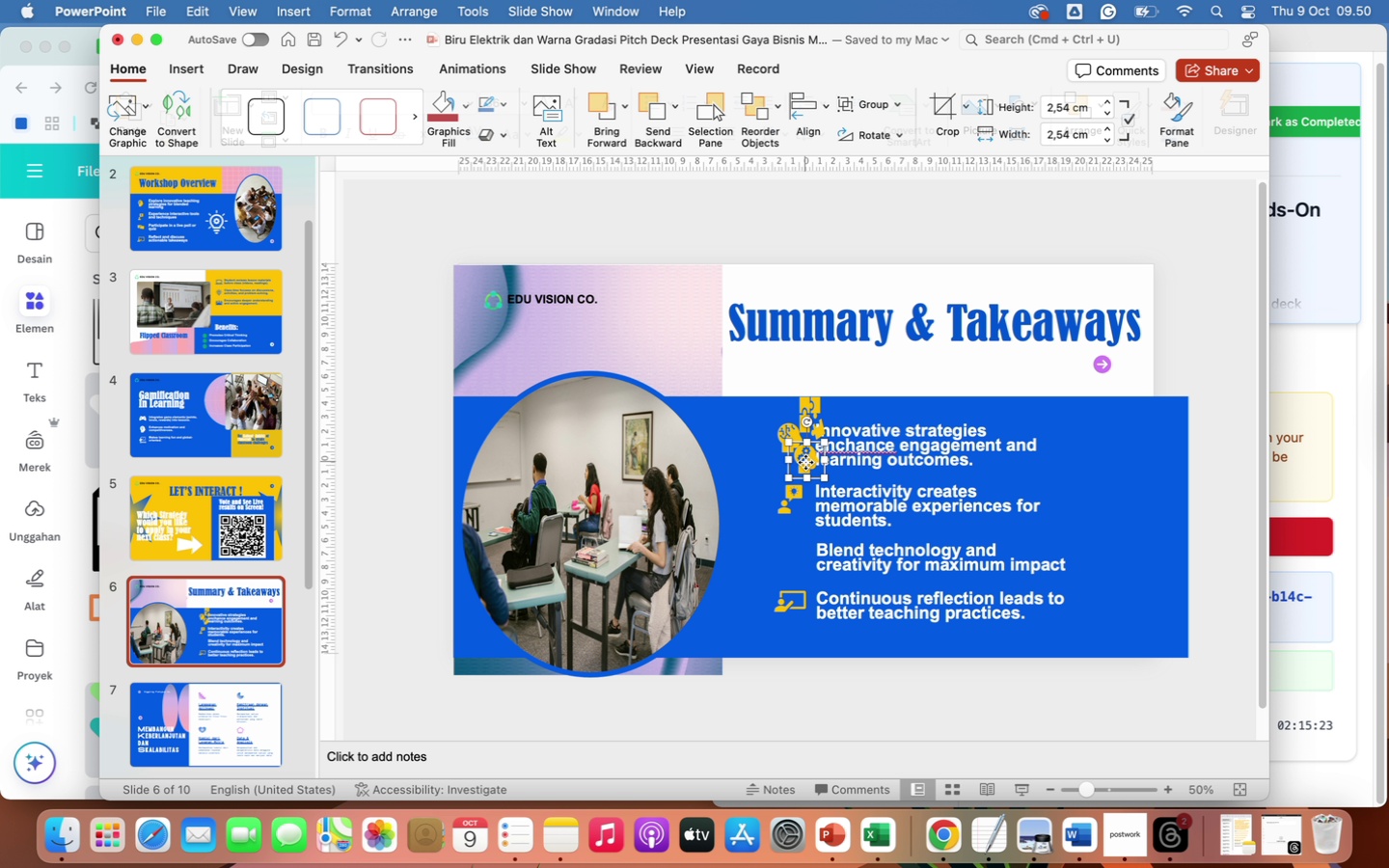 
left_click_drag(start_coordinate=[805, 462], to_coordinate=[787, 559])
 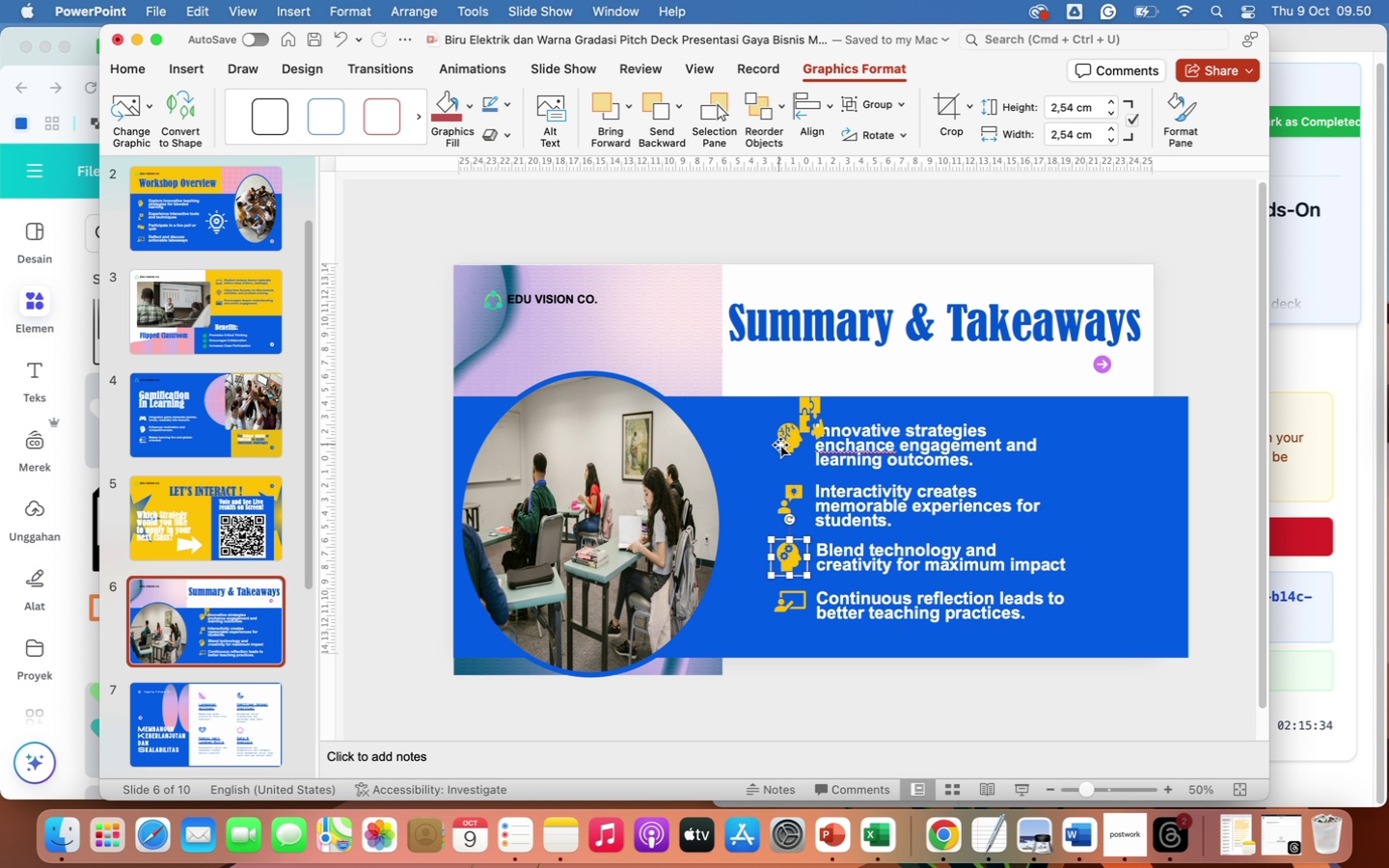 
left_click([786, 442])
 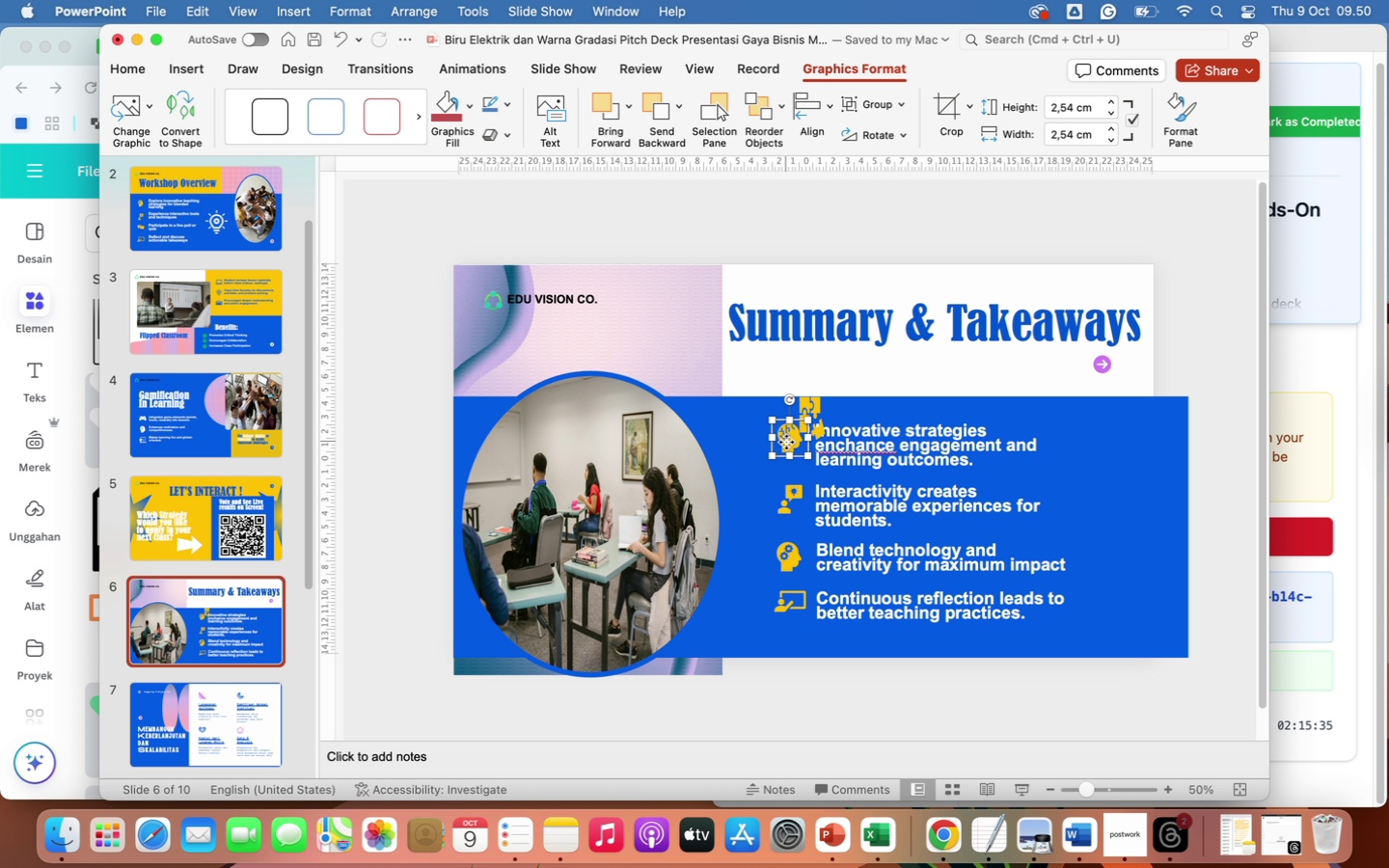 
key(Backspace)
 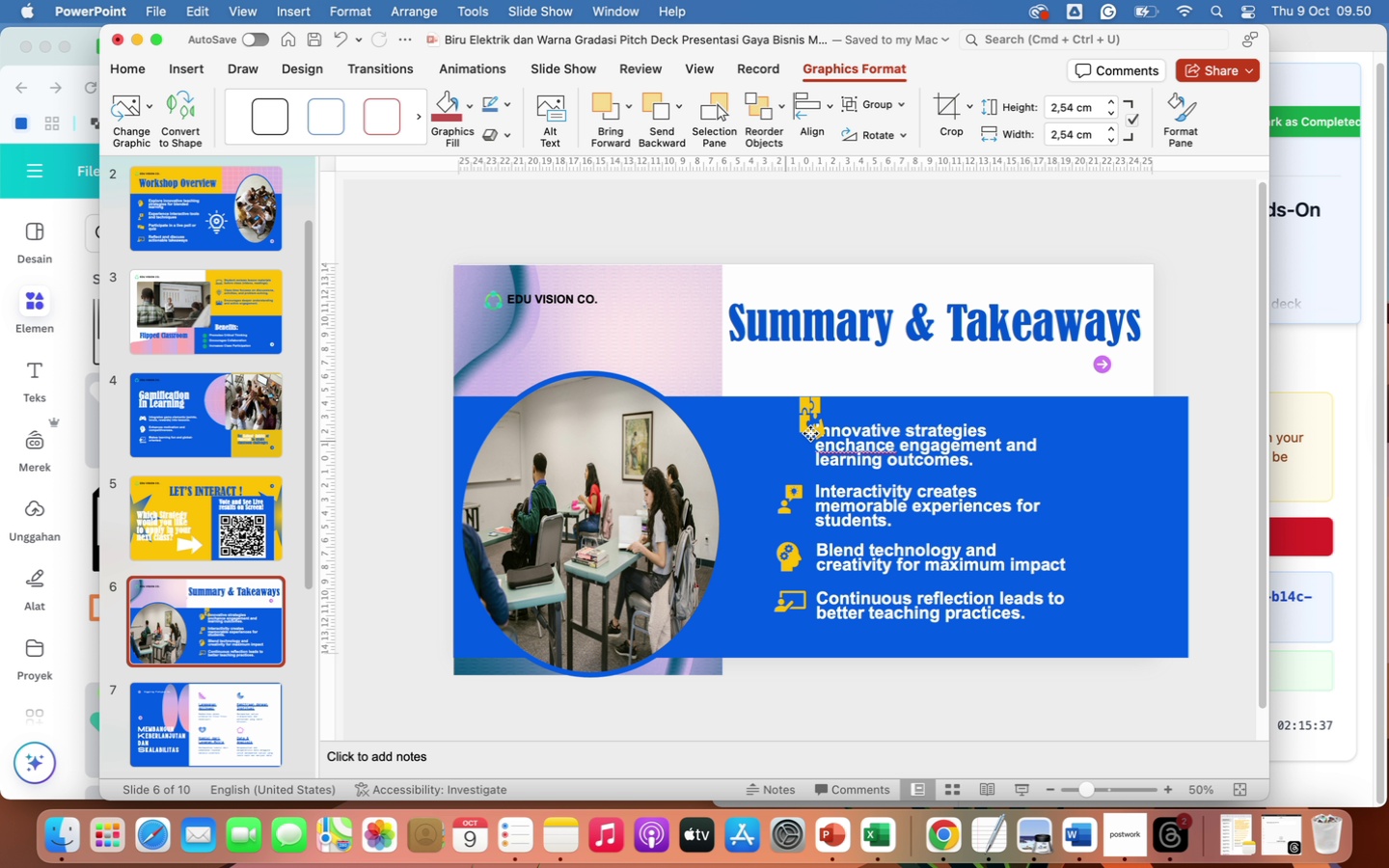 
left_click([811, 415])
 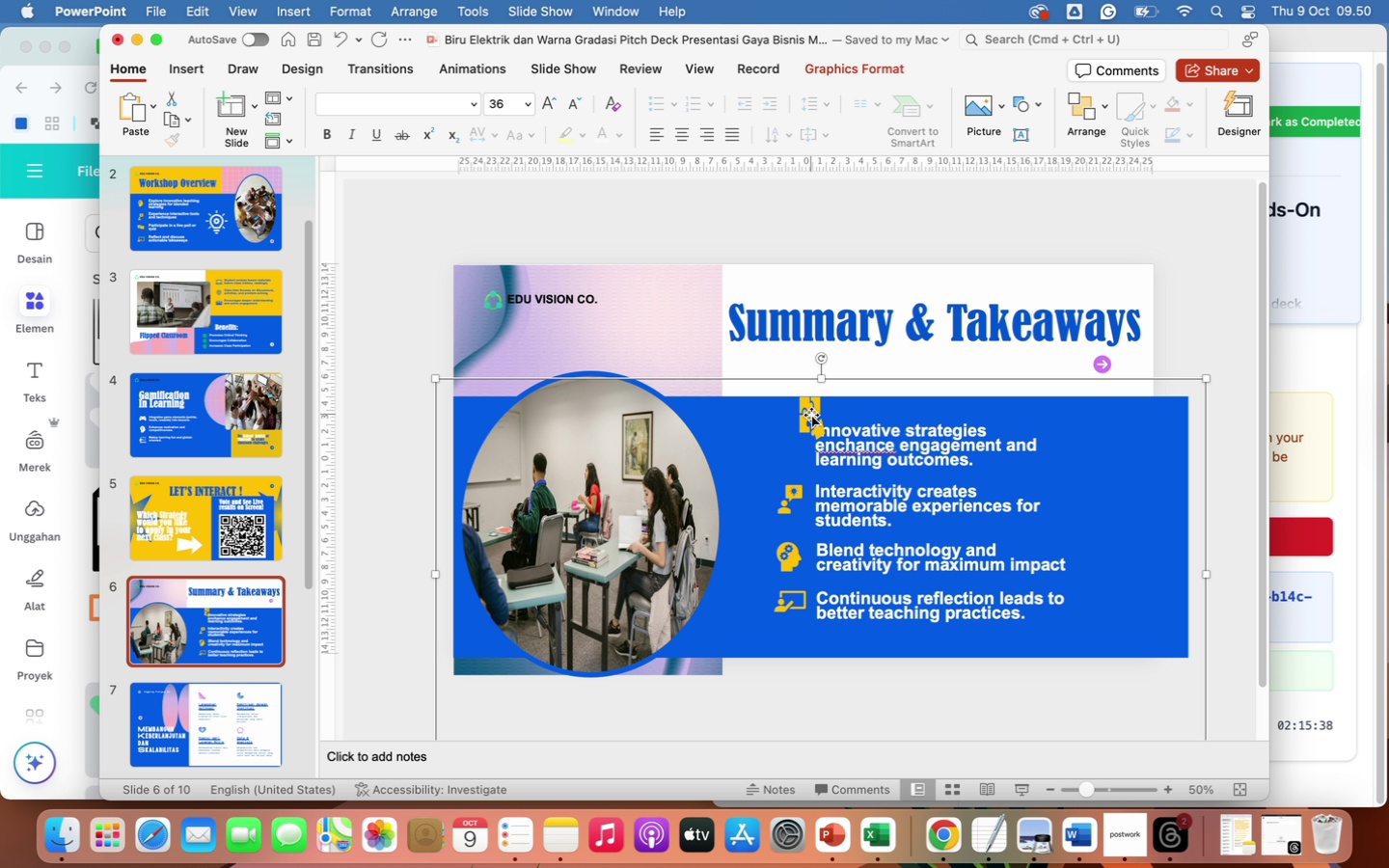 
left_click([816, 406])
 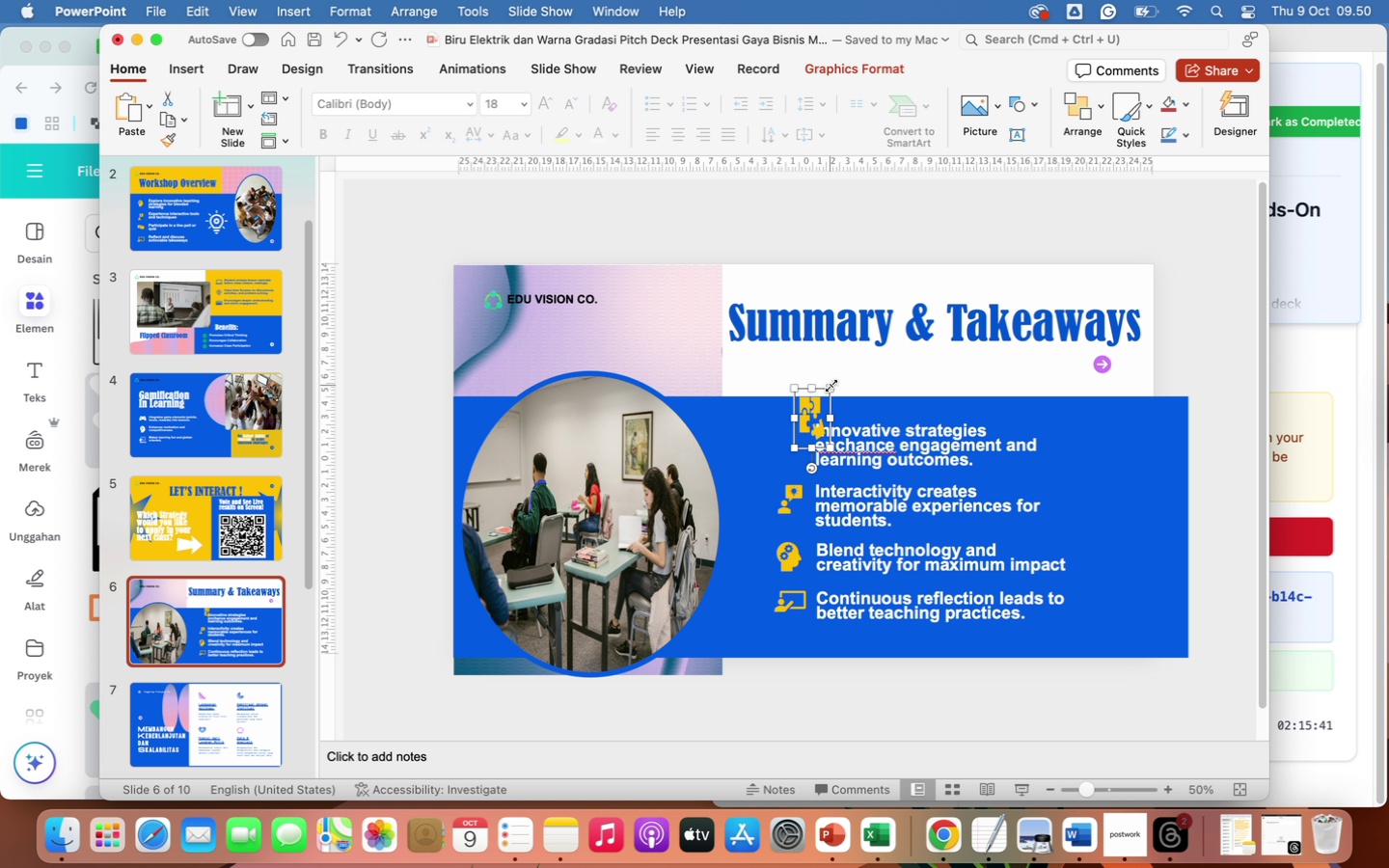 
left_click_drag(start_coordinate=[815, 388], to_coordinate=[817, 401])
 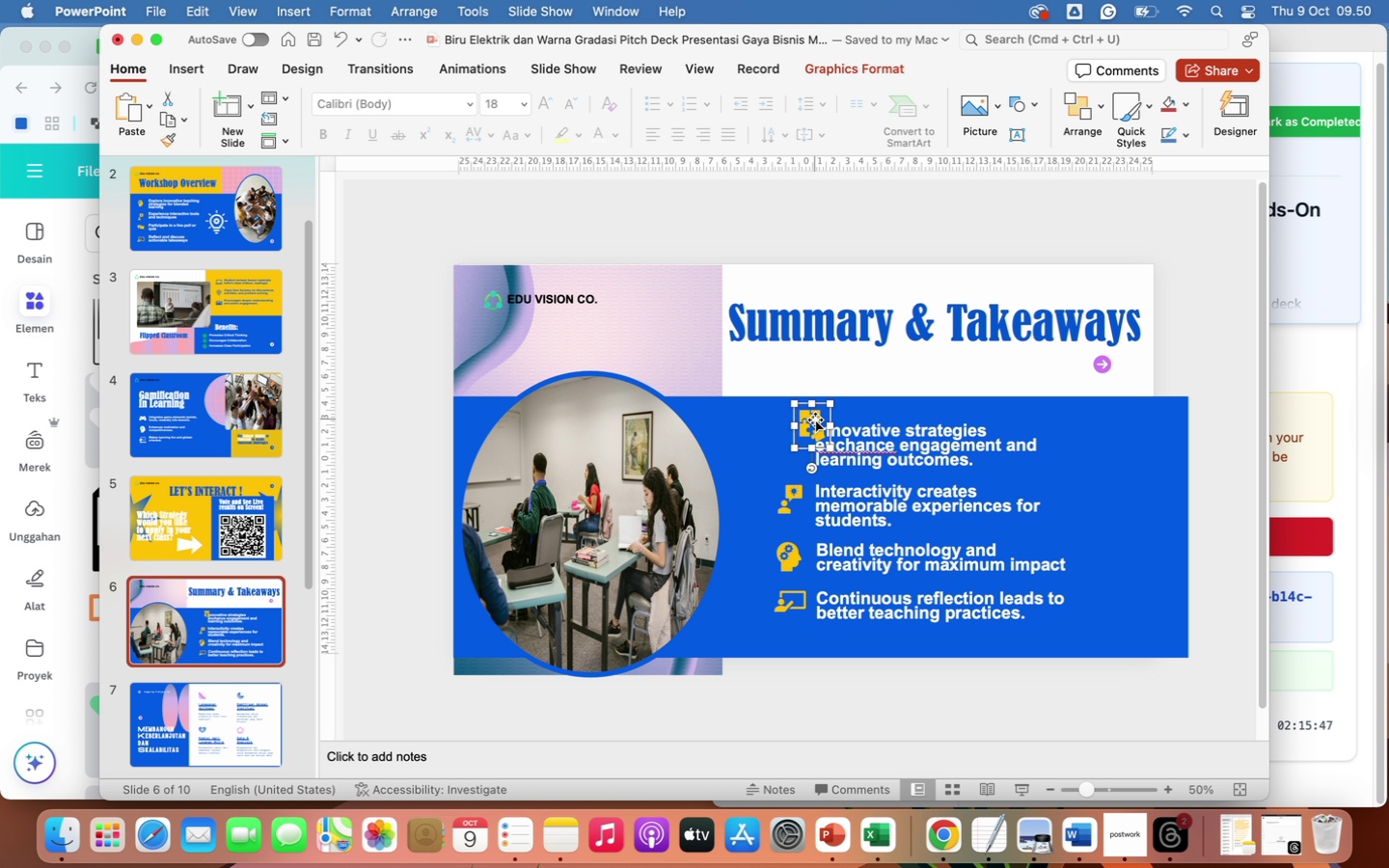 
left_click_drag(start_coordinate=[815, 420], to_coordinate=[789, 433])
 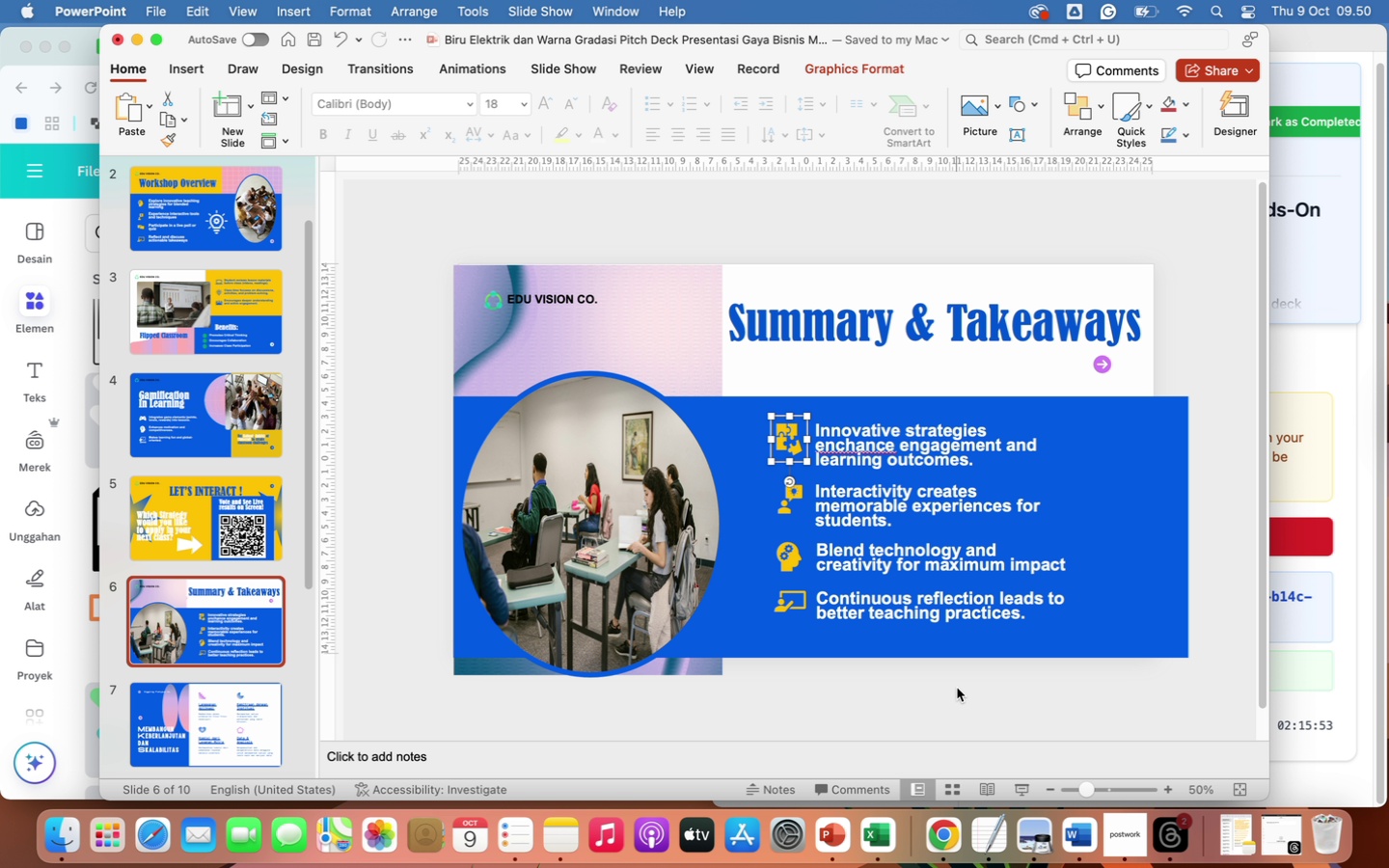 
left_click([983, 710])
 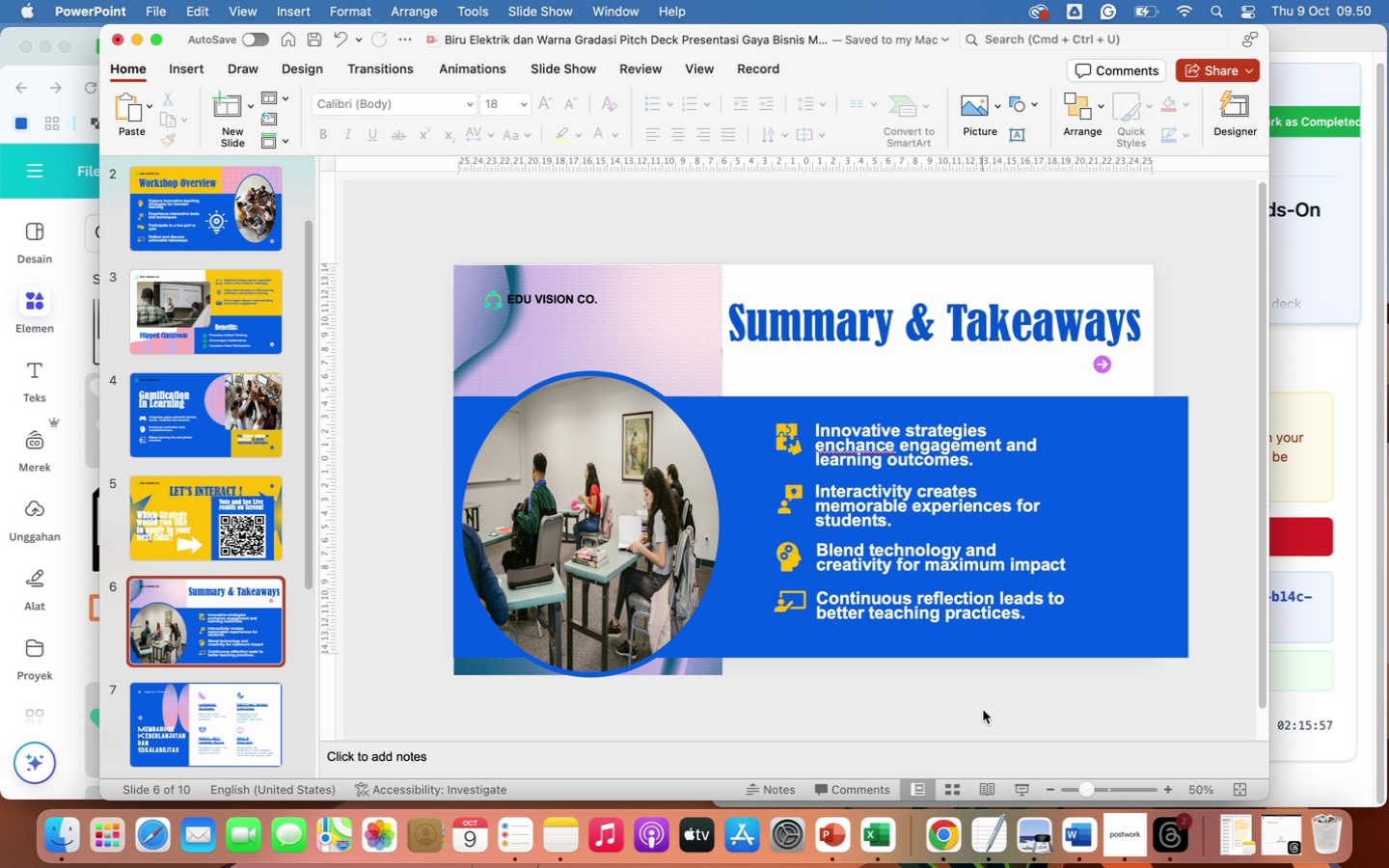 
scroll: coordinate [248, 706], scroll_direction: down, amount: 119.0
 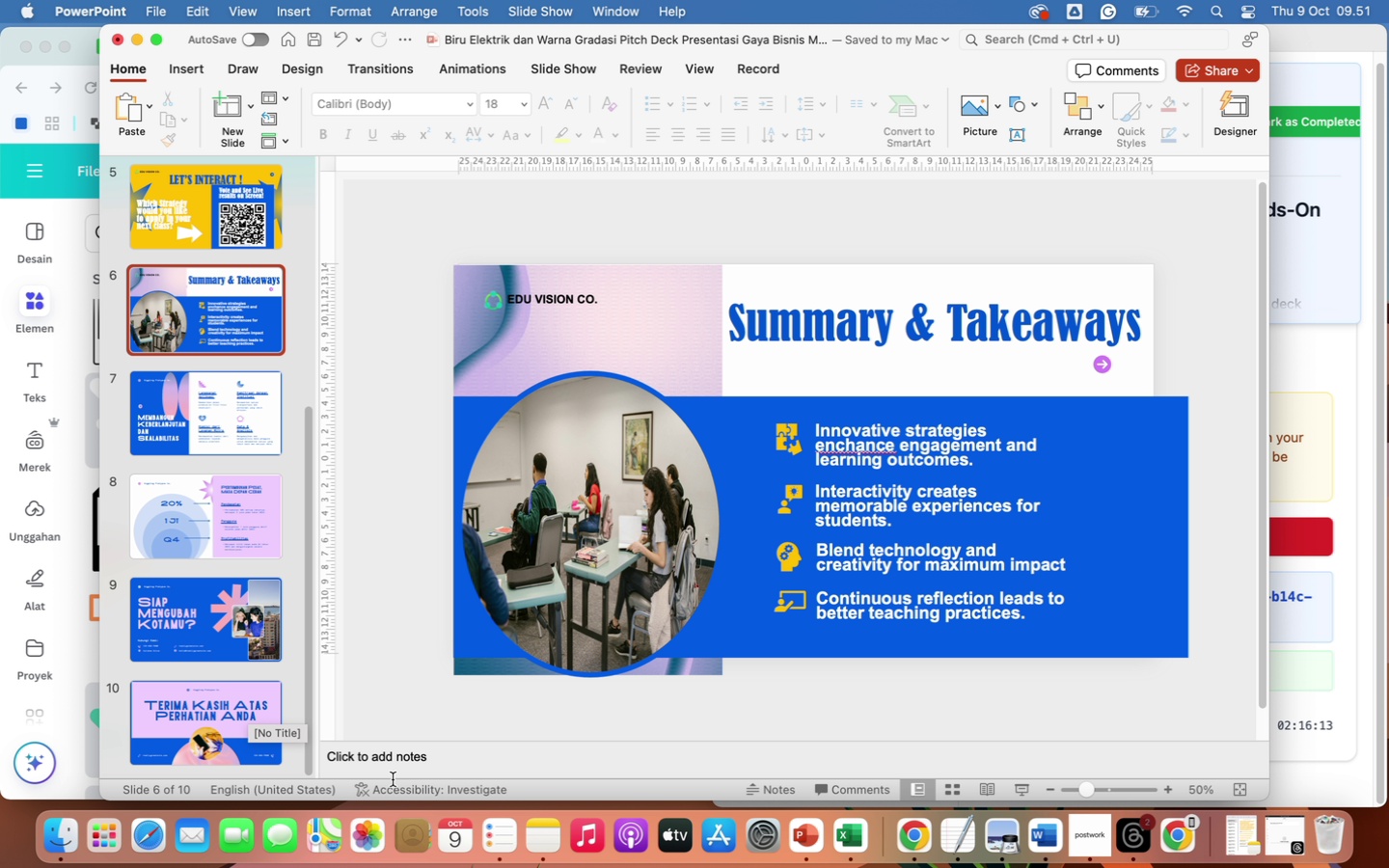 
wait(18.58)
 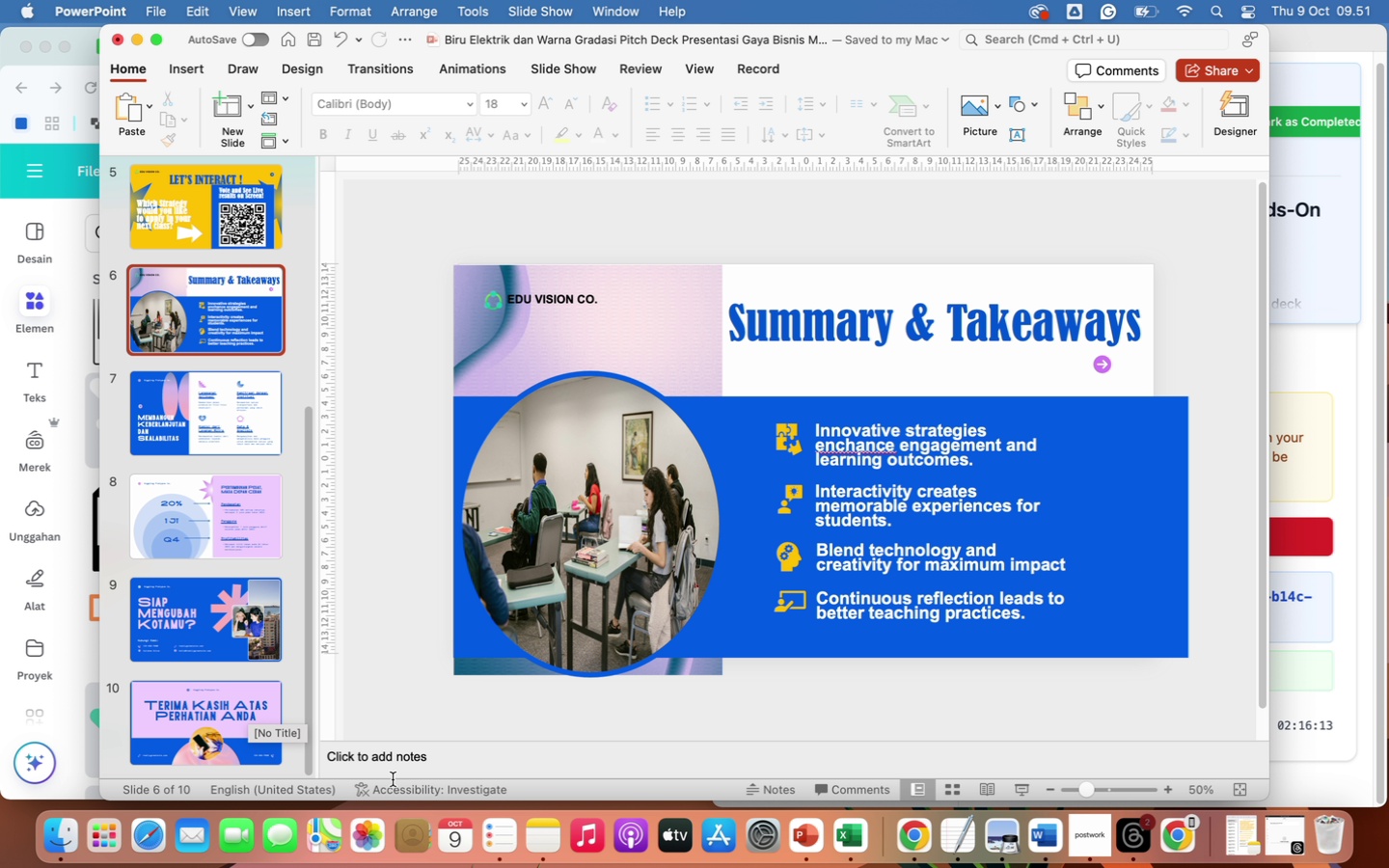 
left_click([770, 648])
 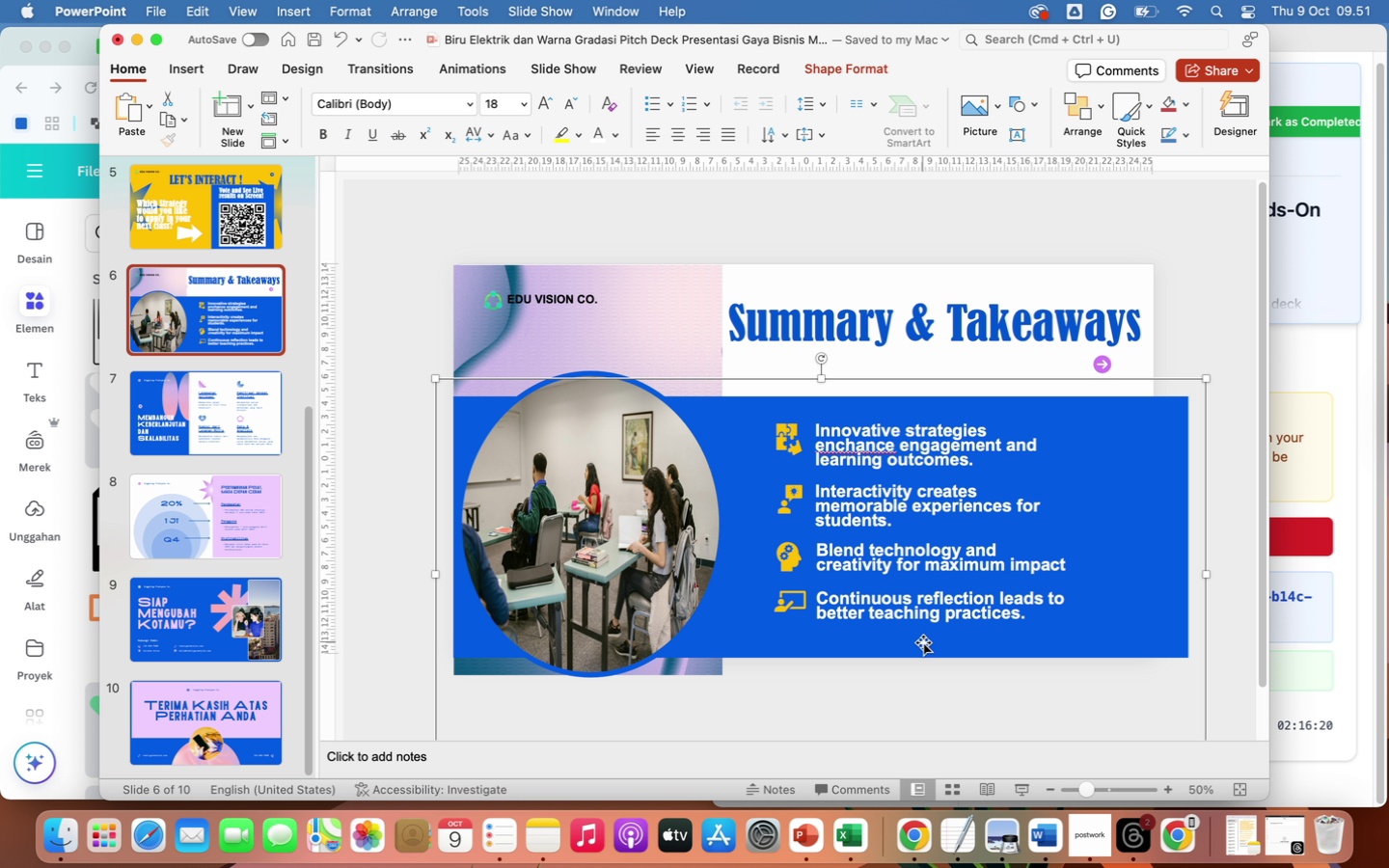 
scroll: coordinate [979, 643], scroll_direction: down, amount: 92.0
 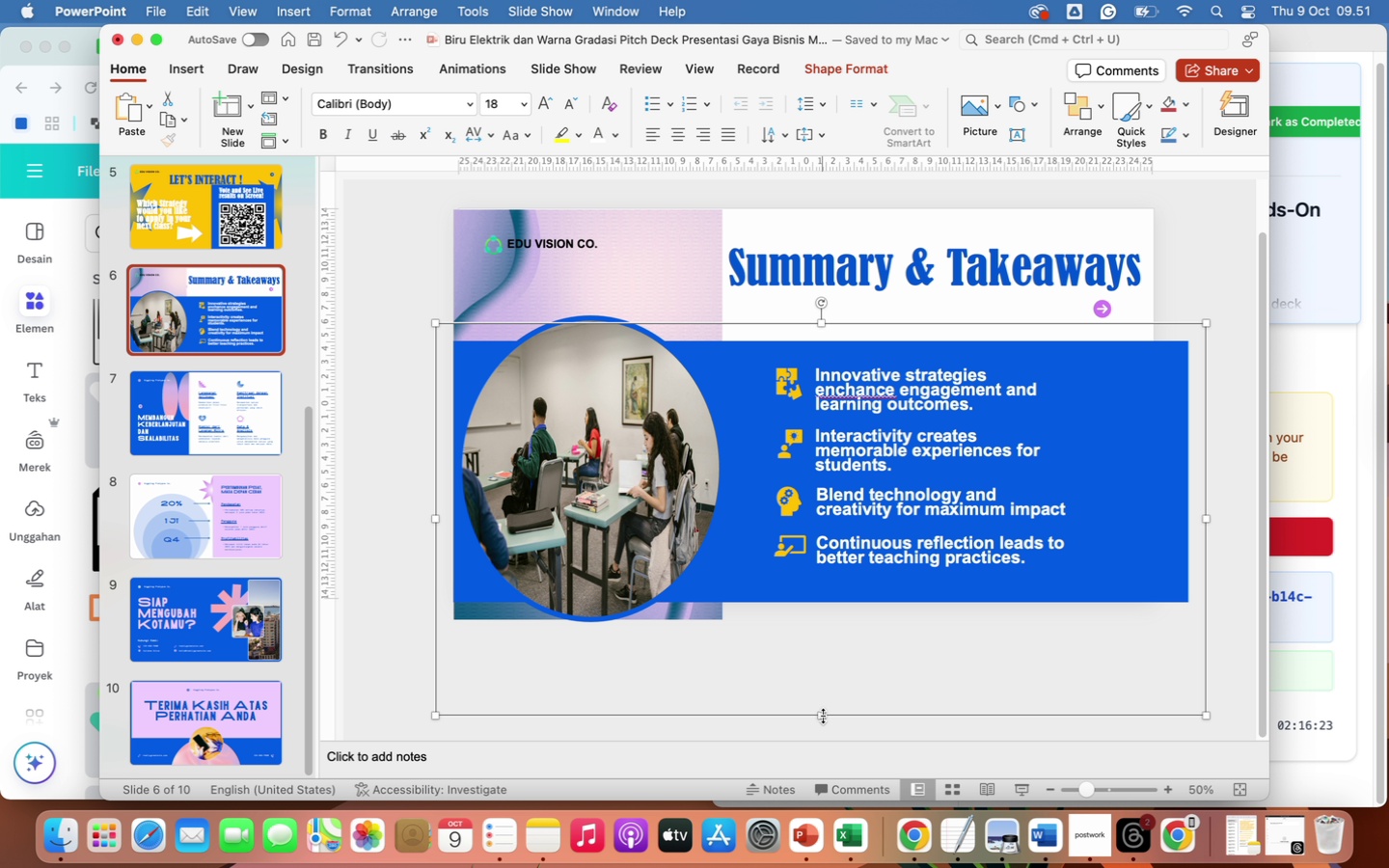 
left_click_drag(start_coordinate=[823, 715], to_coordinate=[823, 676])
 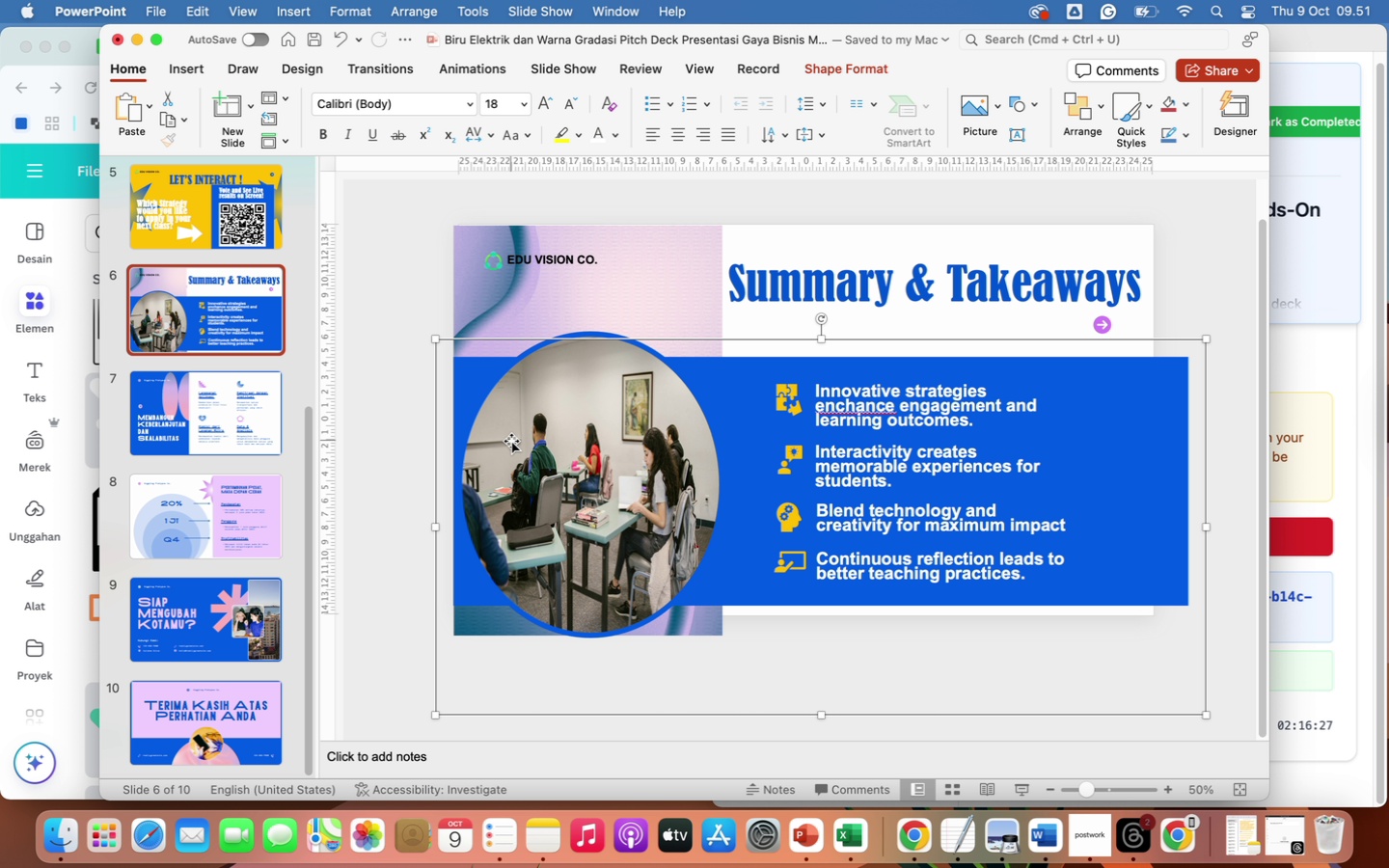 
left_click([416, 435])
 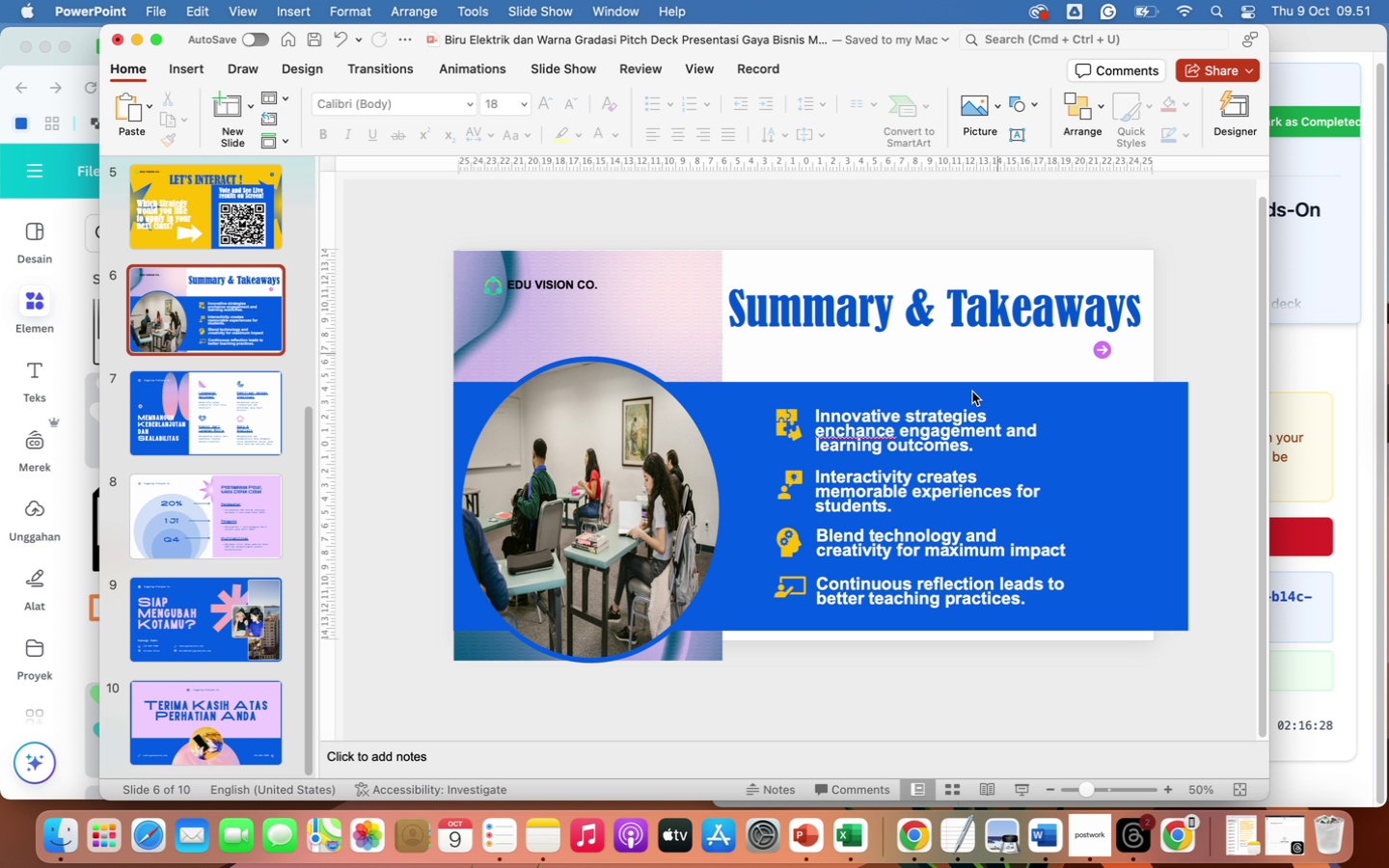 
left_click([909, 426])
 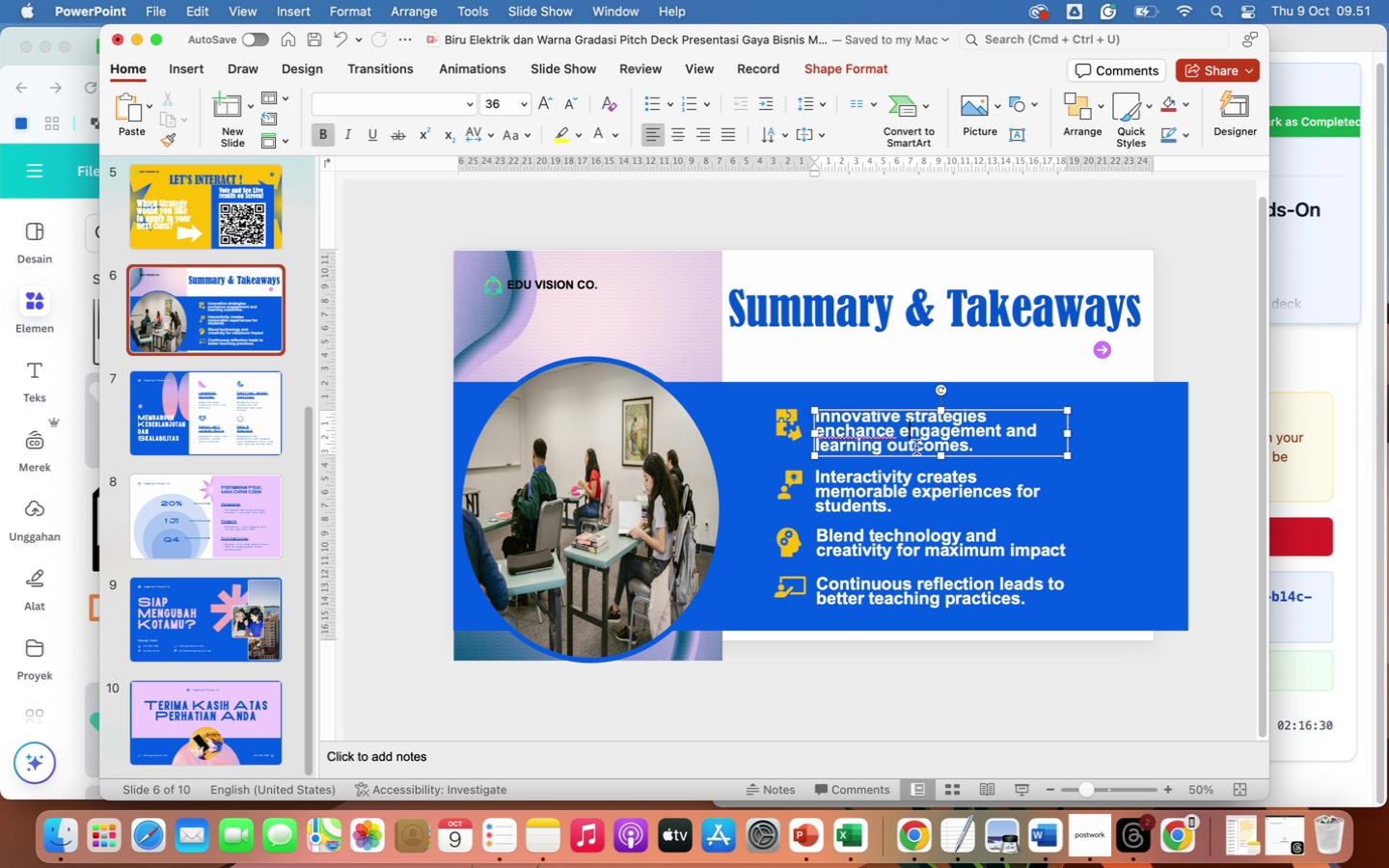 
left_click([914, 452])
 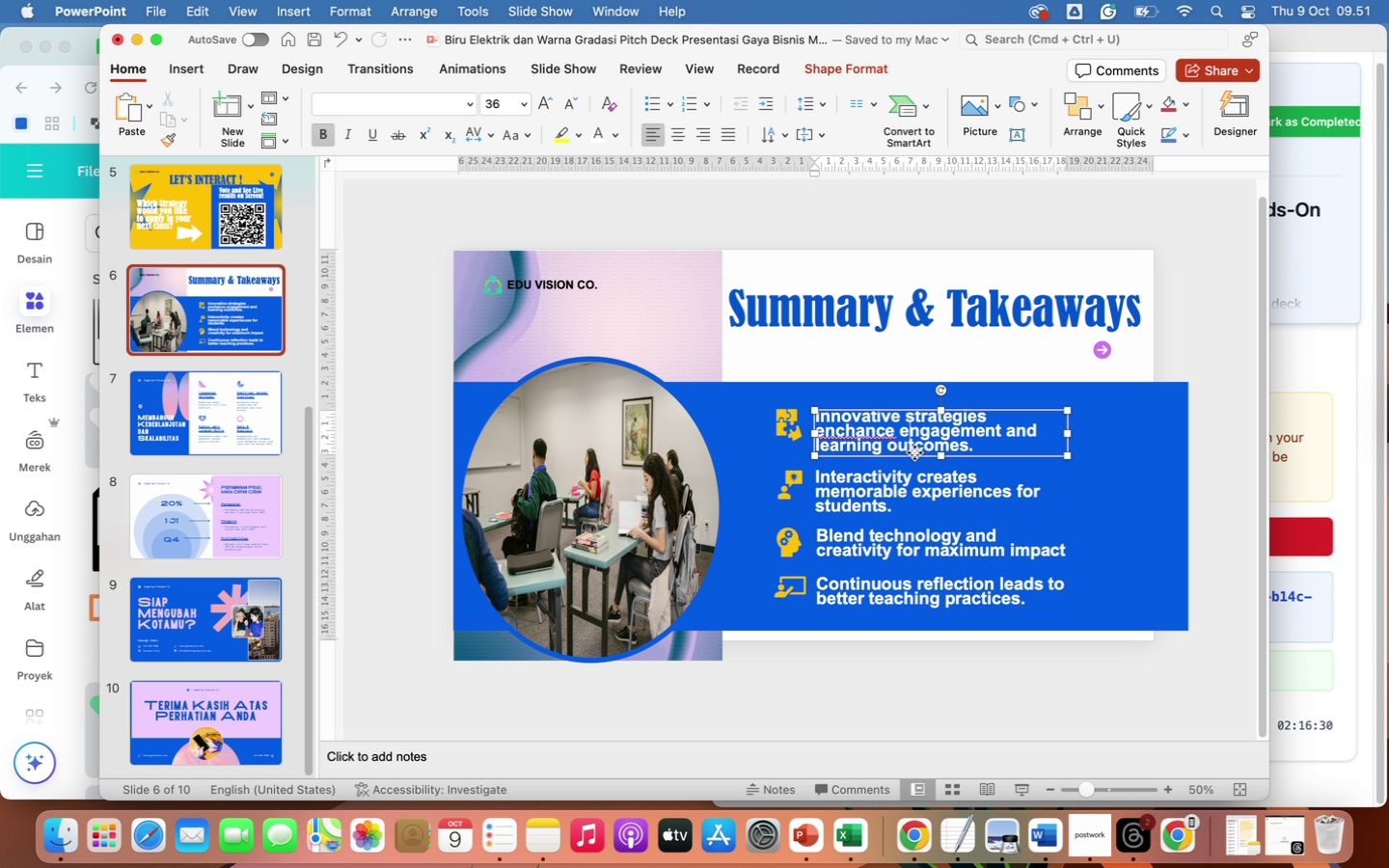 
right_click([914, 452])
 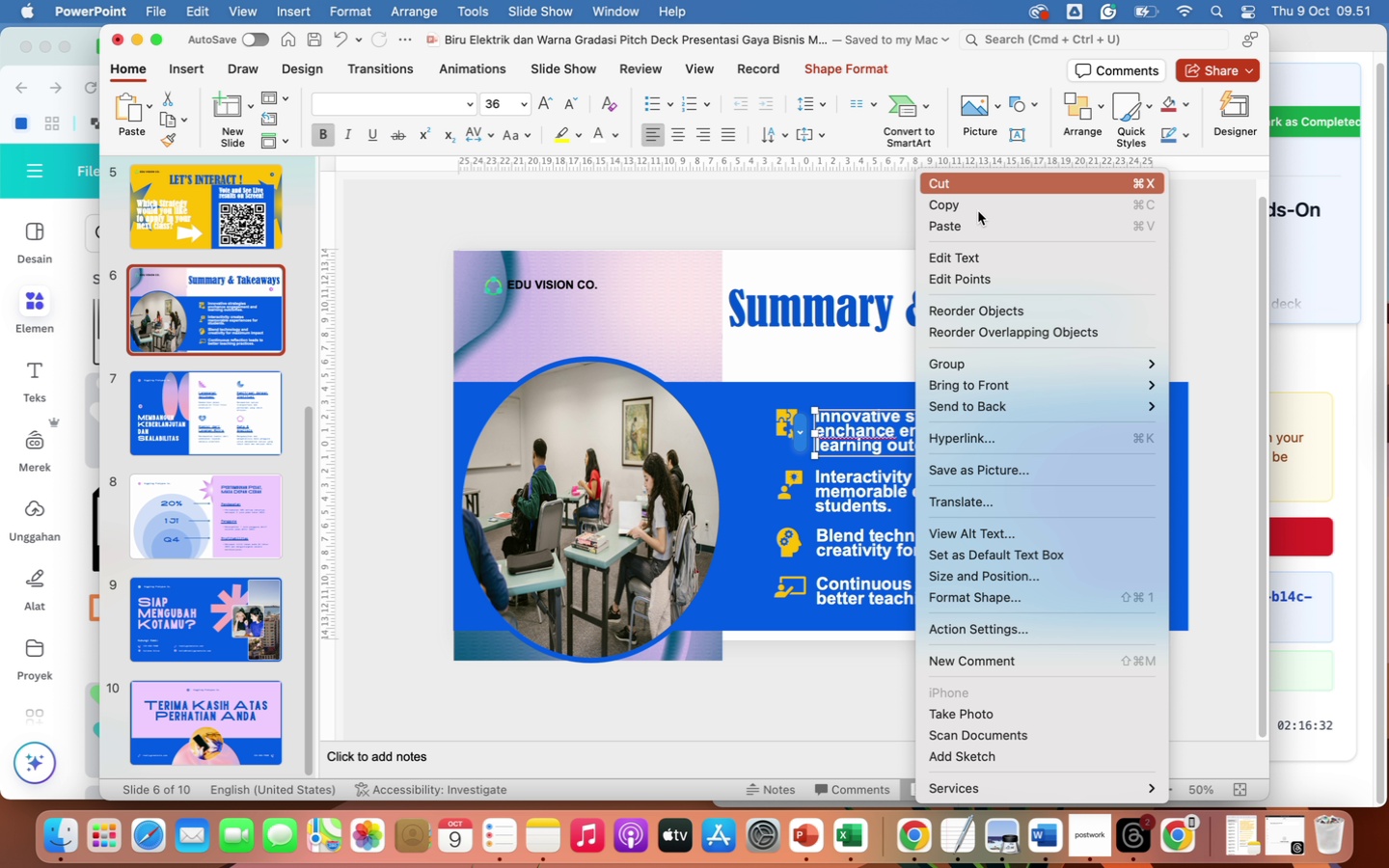 
left_click([979, 214])
 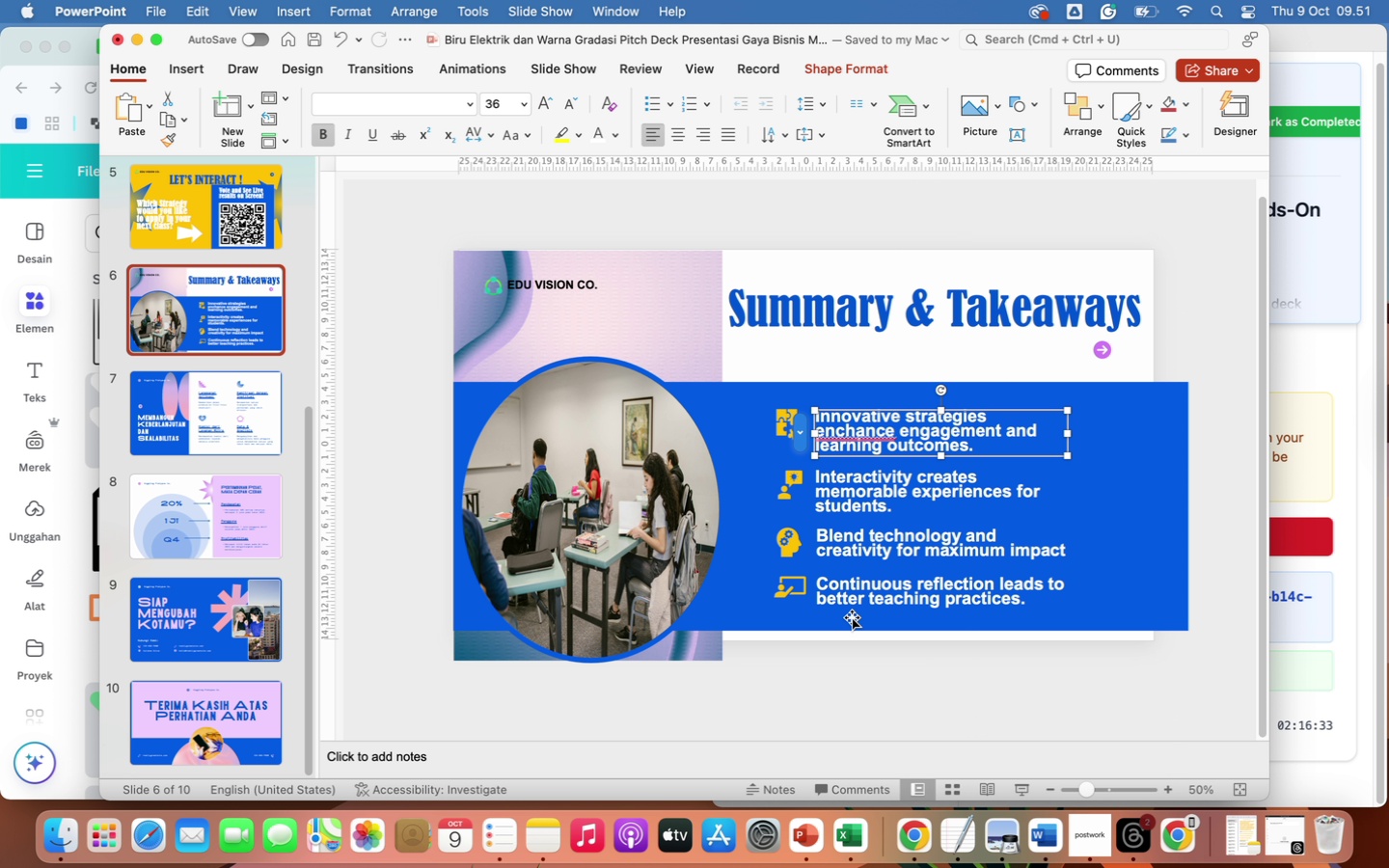 
left_click([825, 670])
 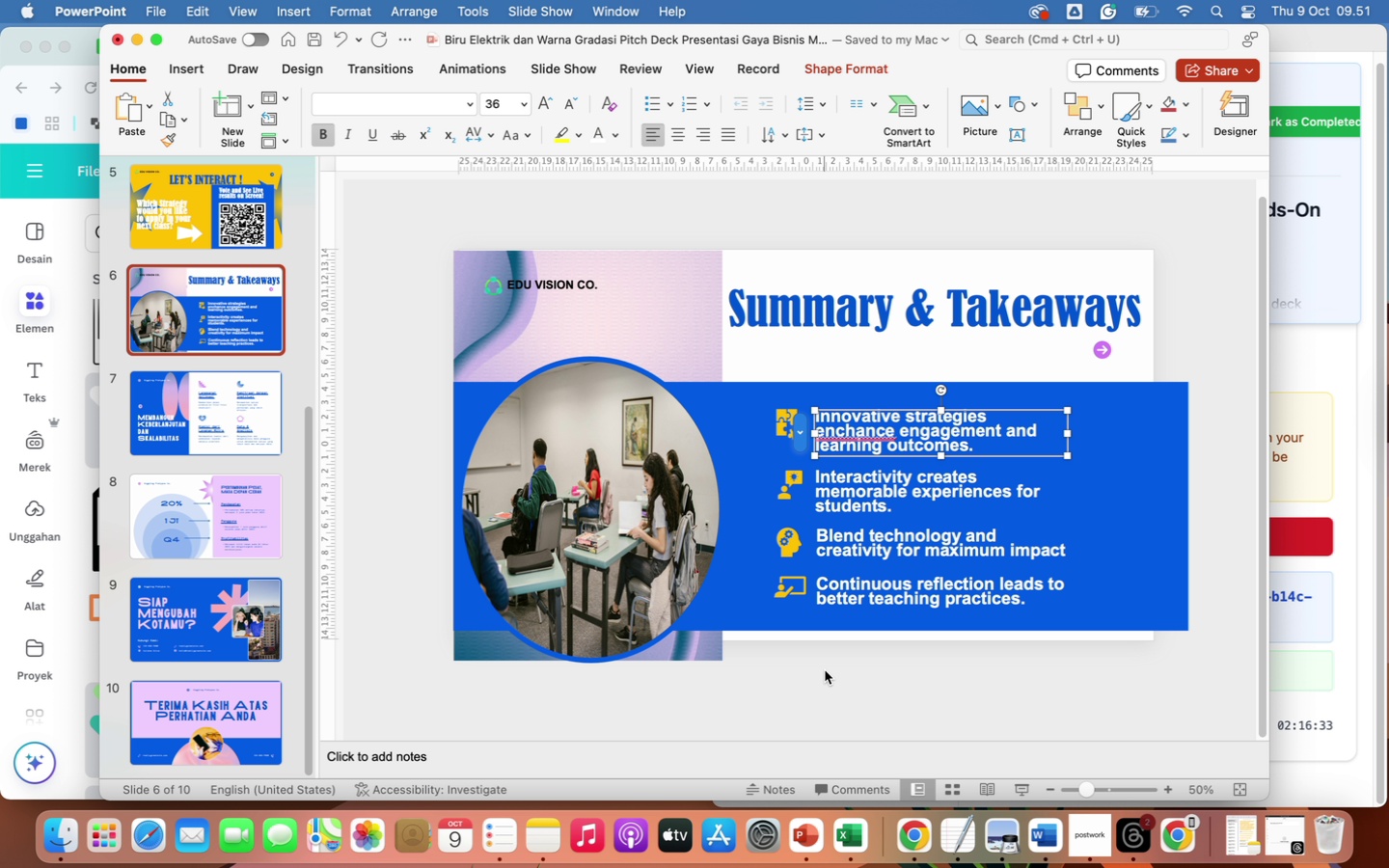 
right_click([825, 670])
 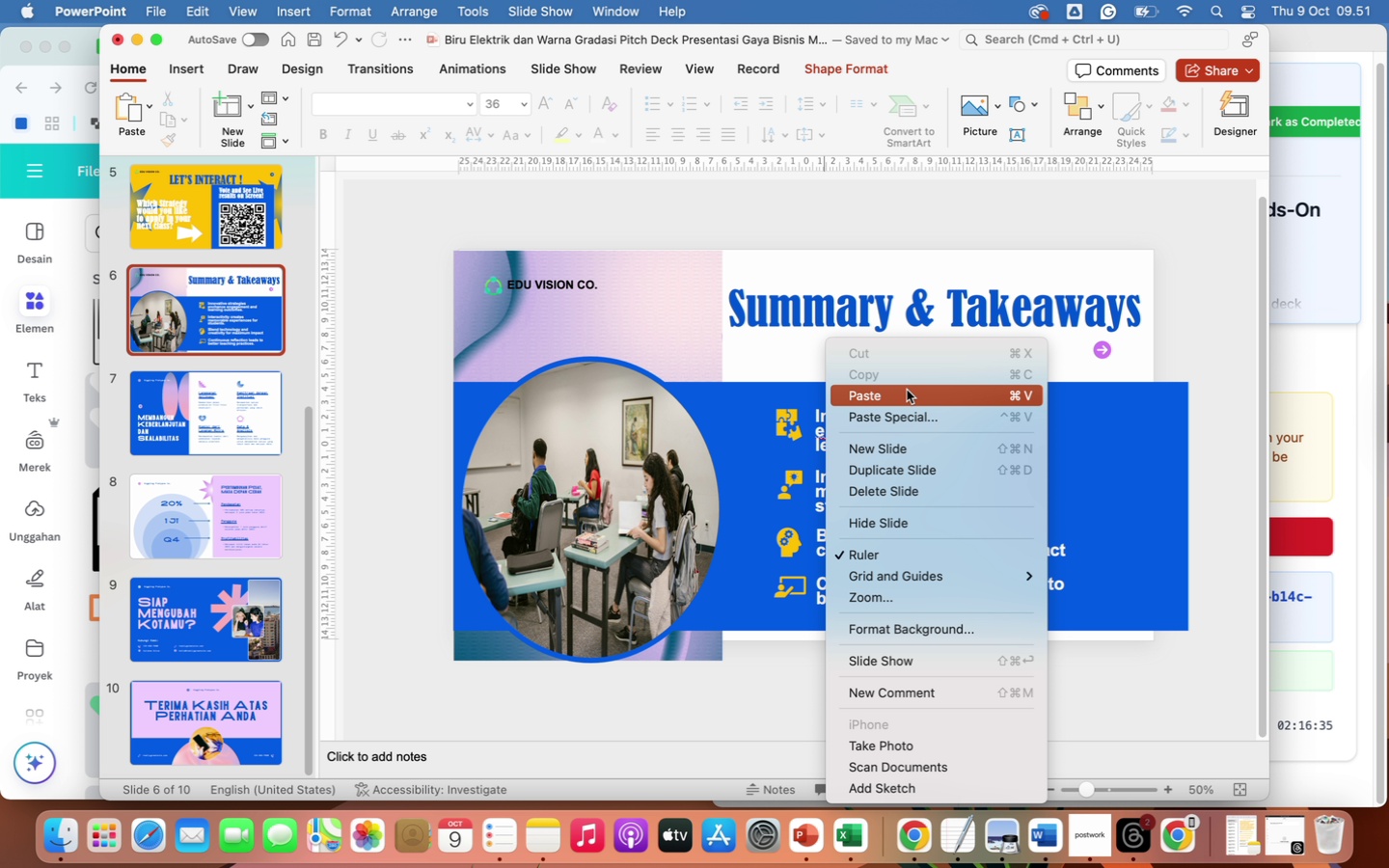 
left_click([906, 395])
 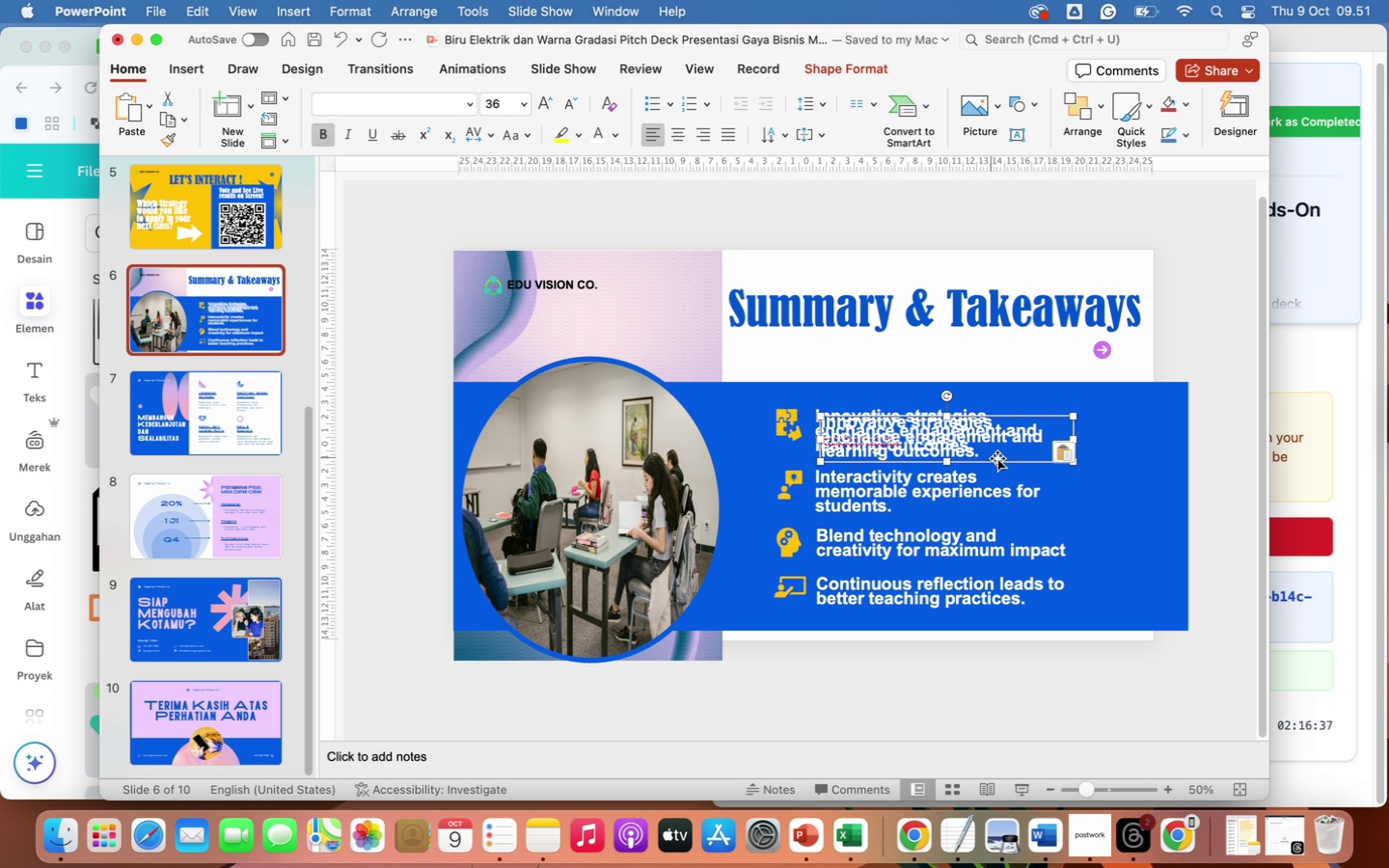 
left_click_drag(start_coordinate=[996, 460], to_coordinate=[912, 692])
 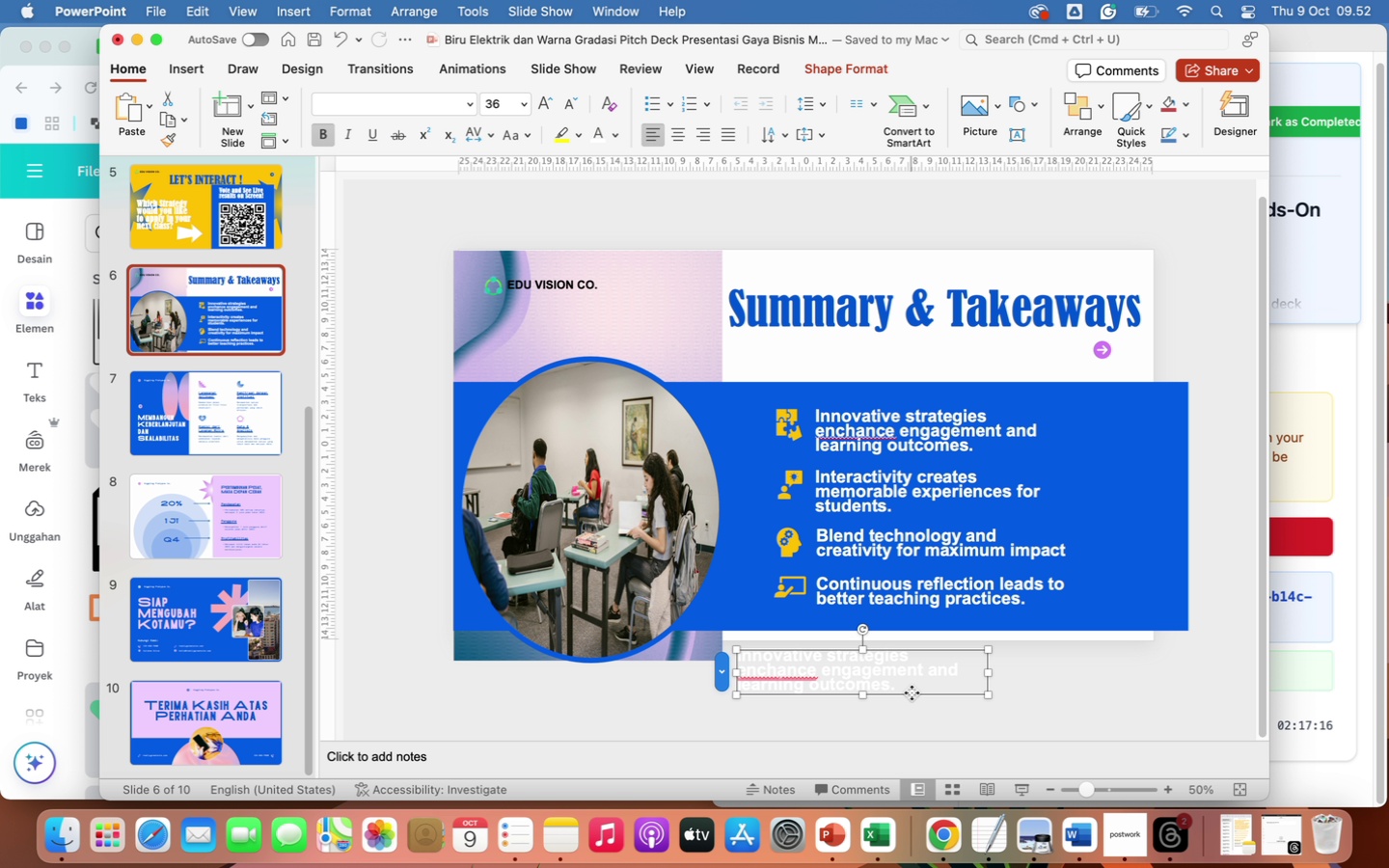 
wait(37.15)
 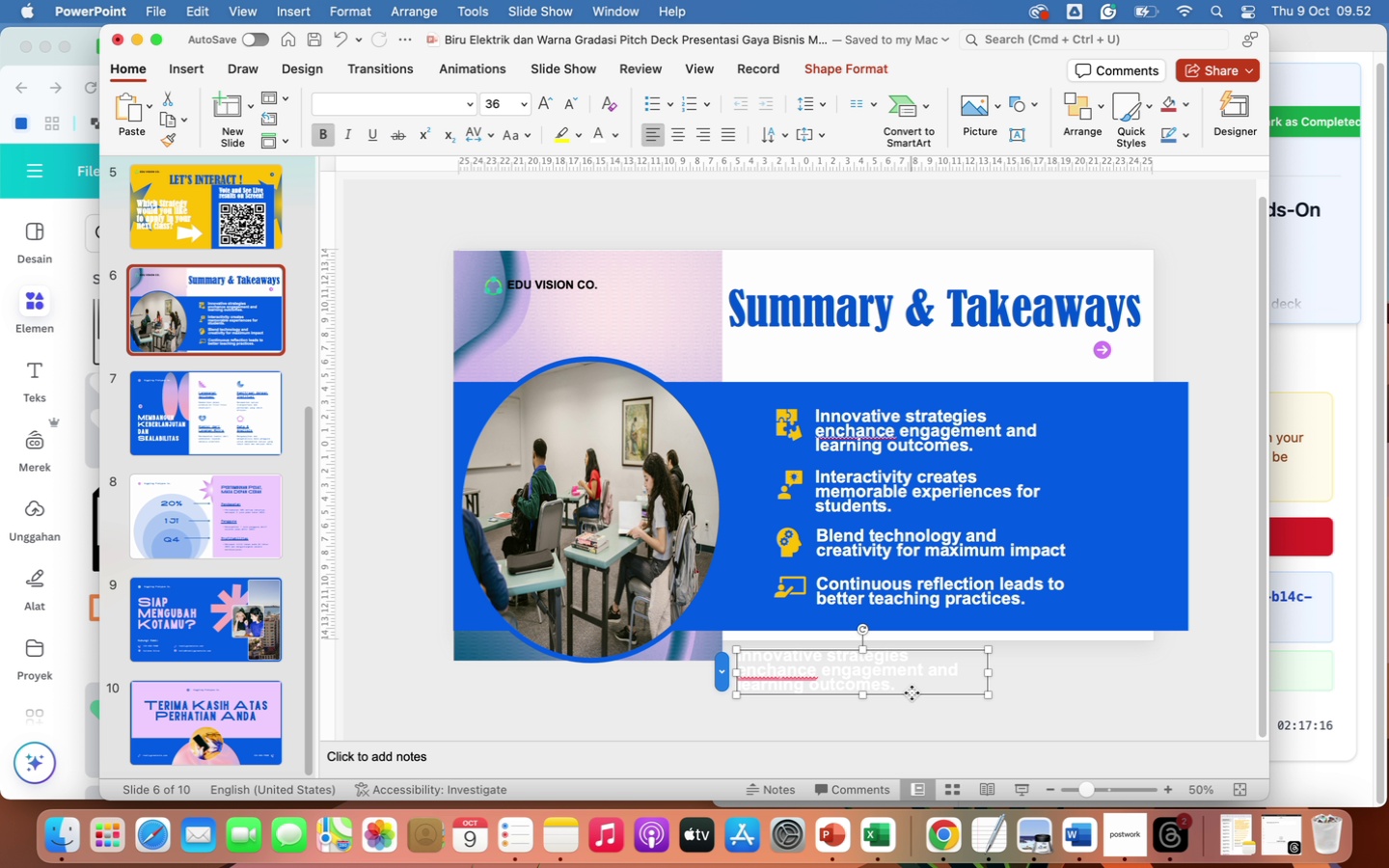 
left_click([203, 537])
 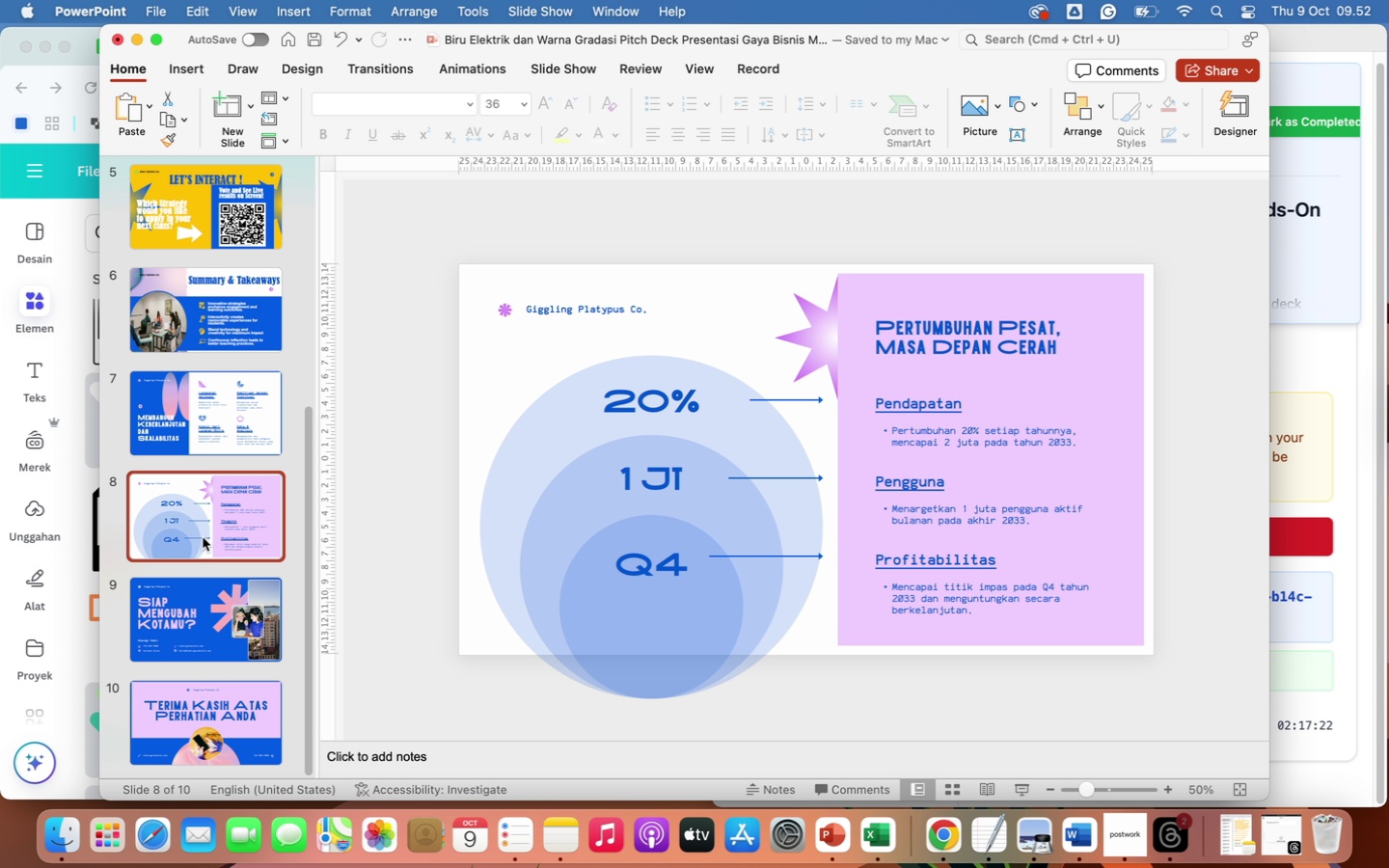 
key(Backspace)
 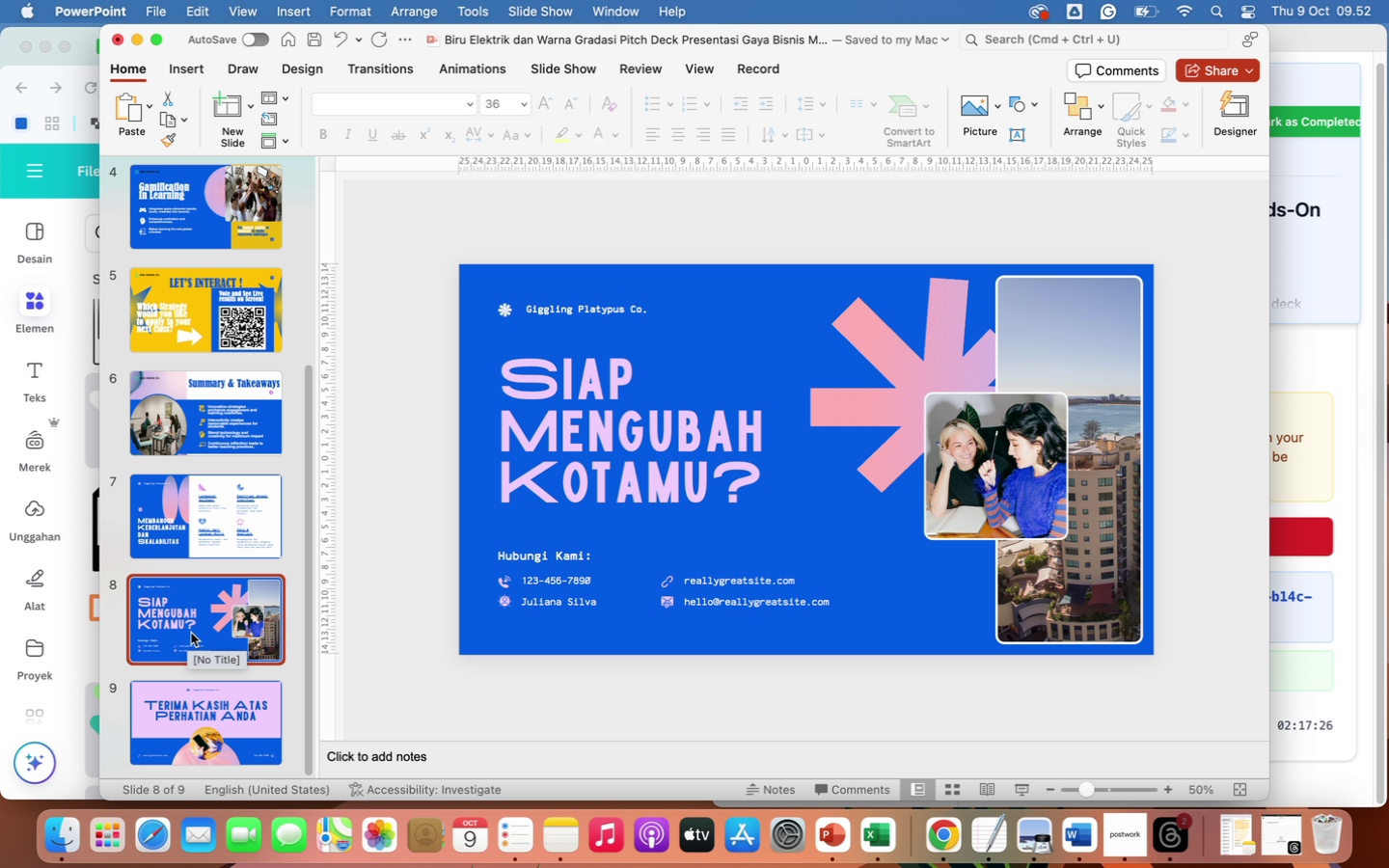 
left_click([188, 706])
 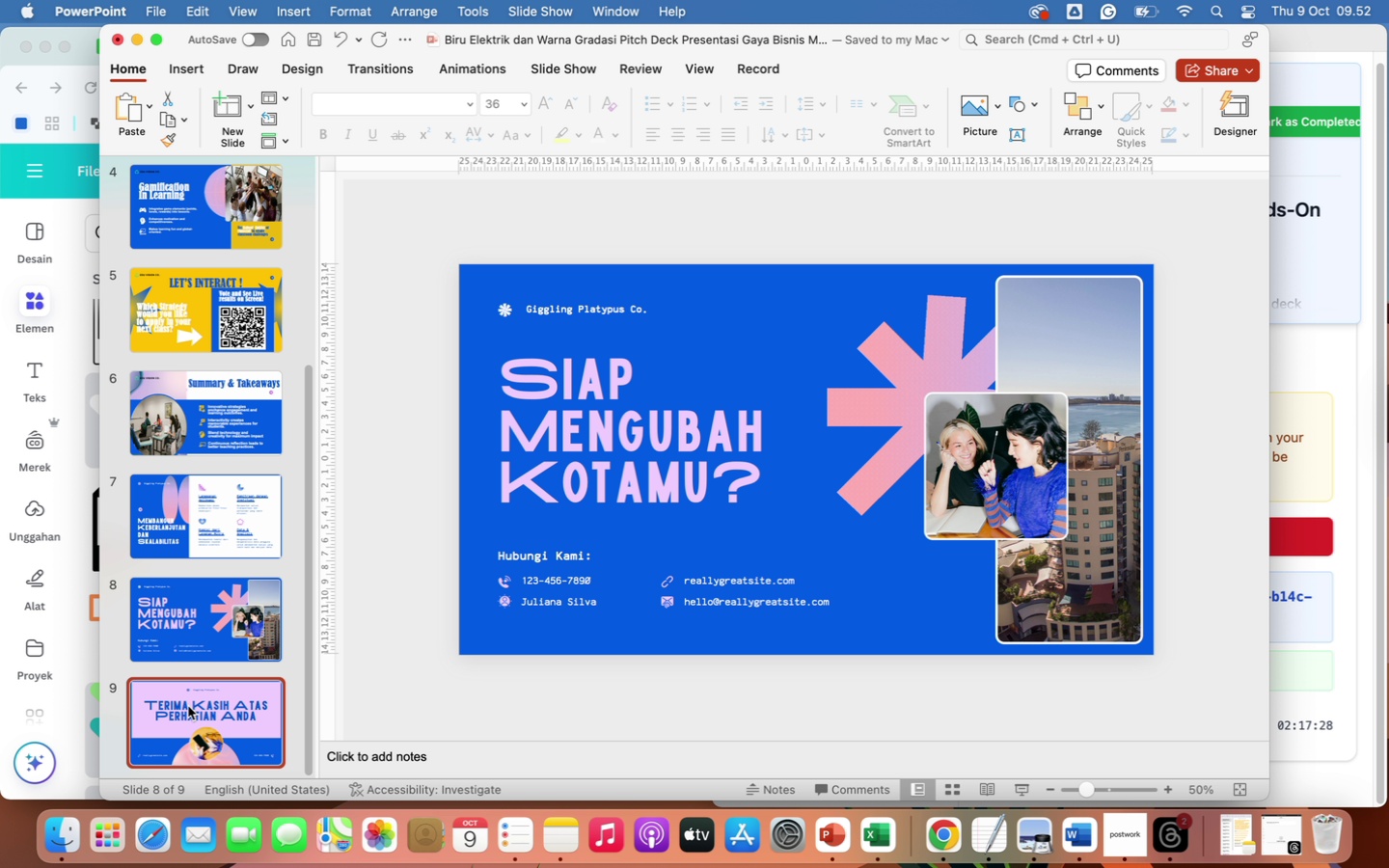 
key(Backspace)
 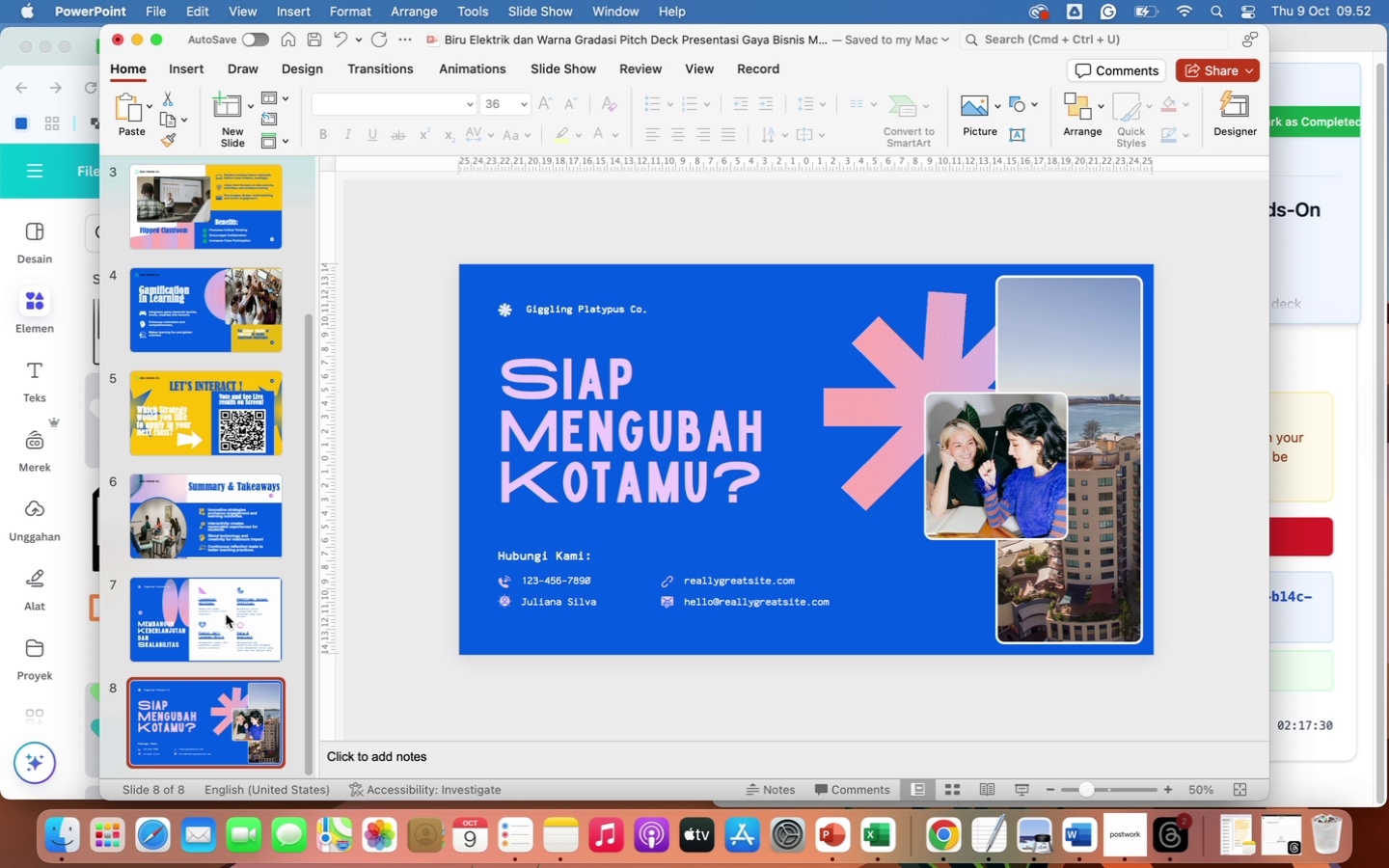 
left_click([221, 539])
 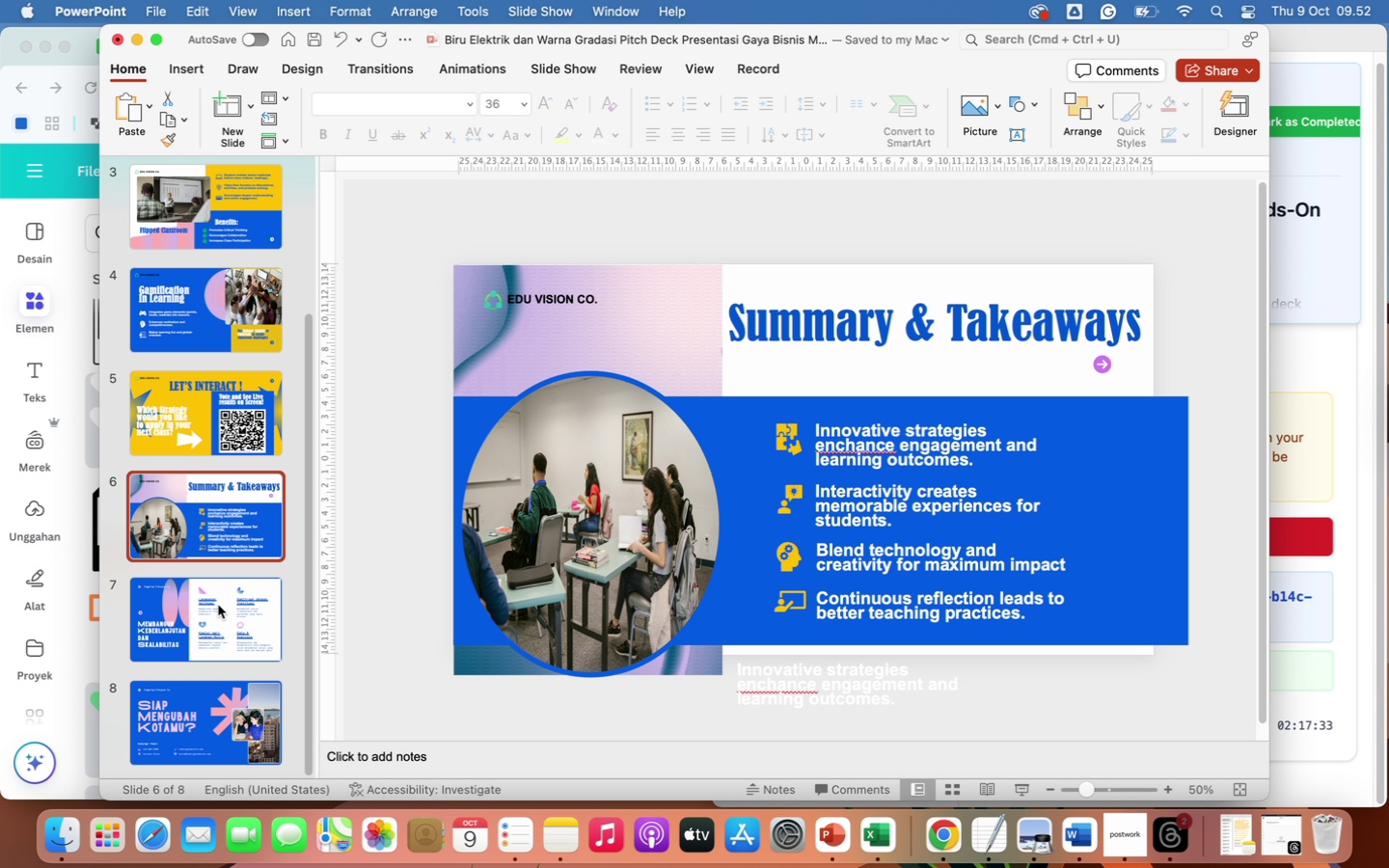 
left_click([227, 633])
 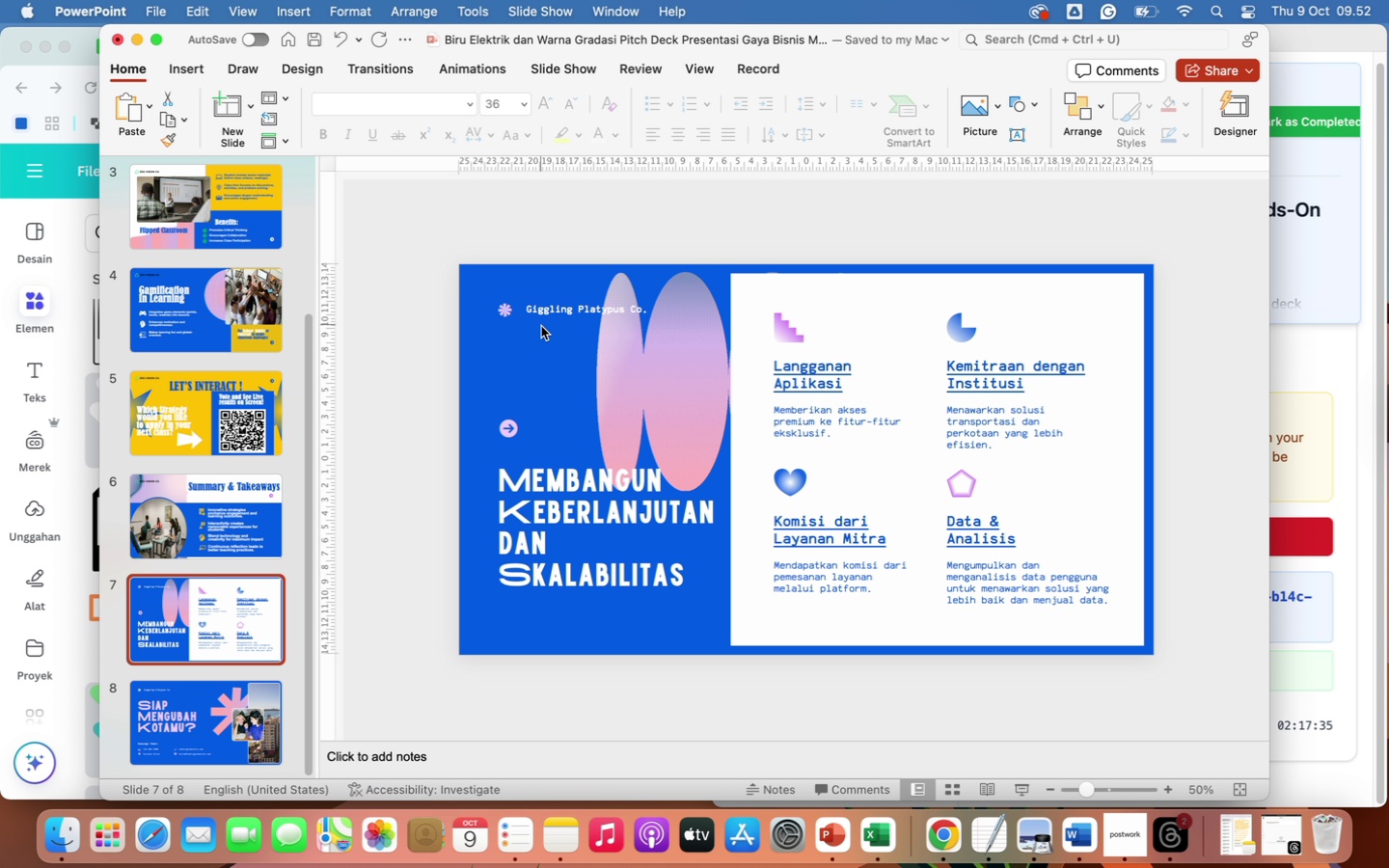 
left_click([550, 315])
 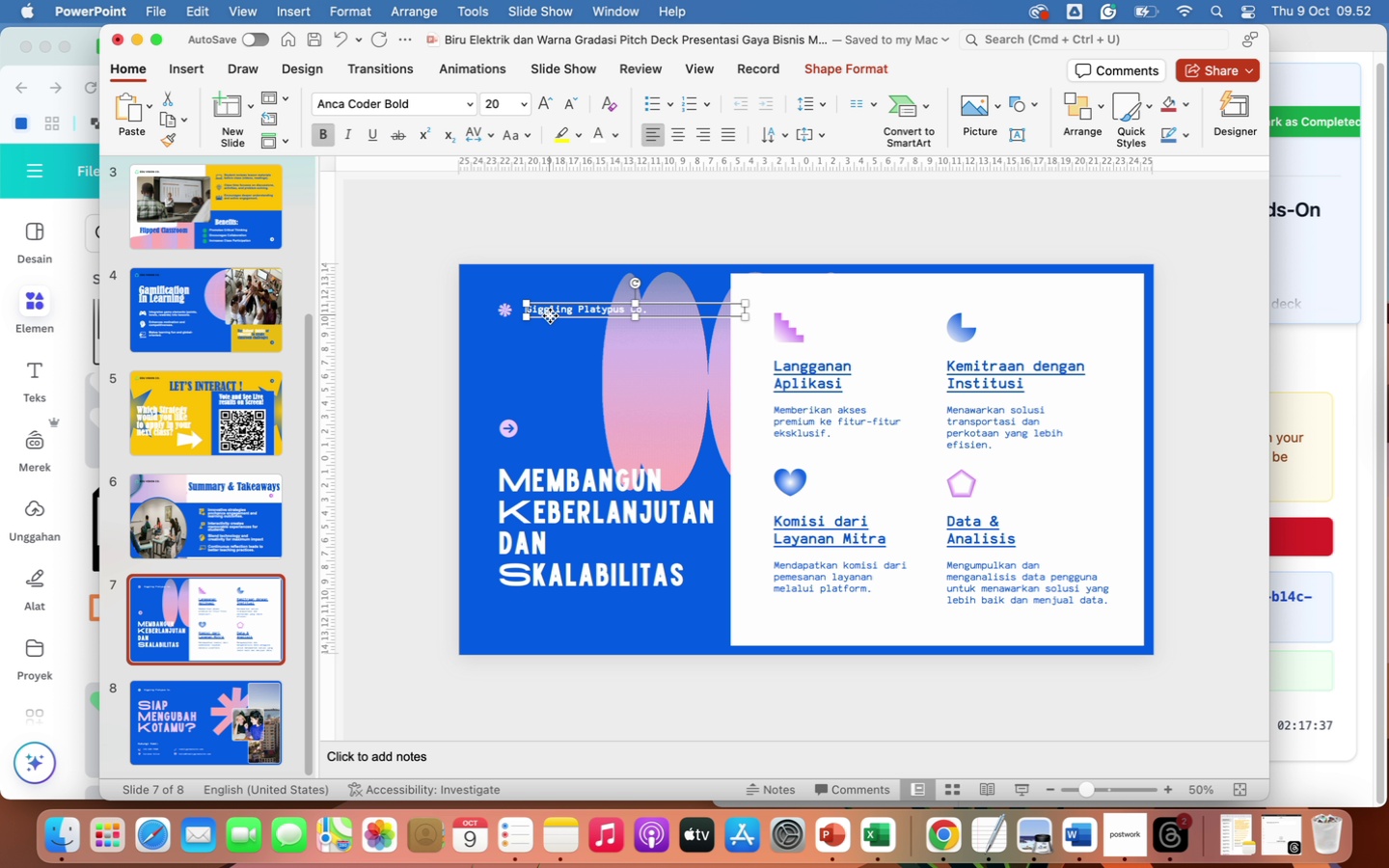 
hold_key(key=ShiftLeft, duration=1.6)
left_click([506, 312])
 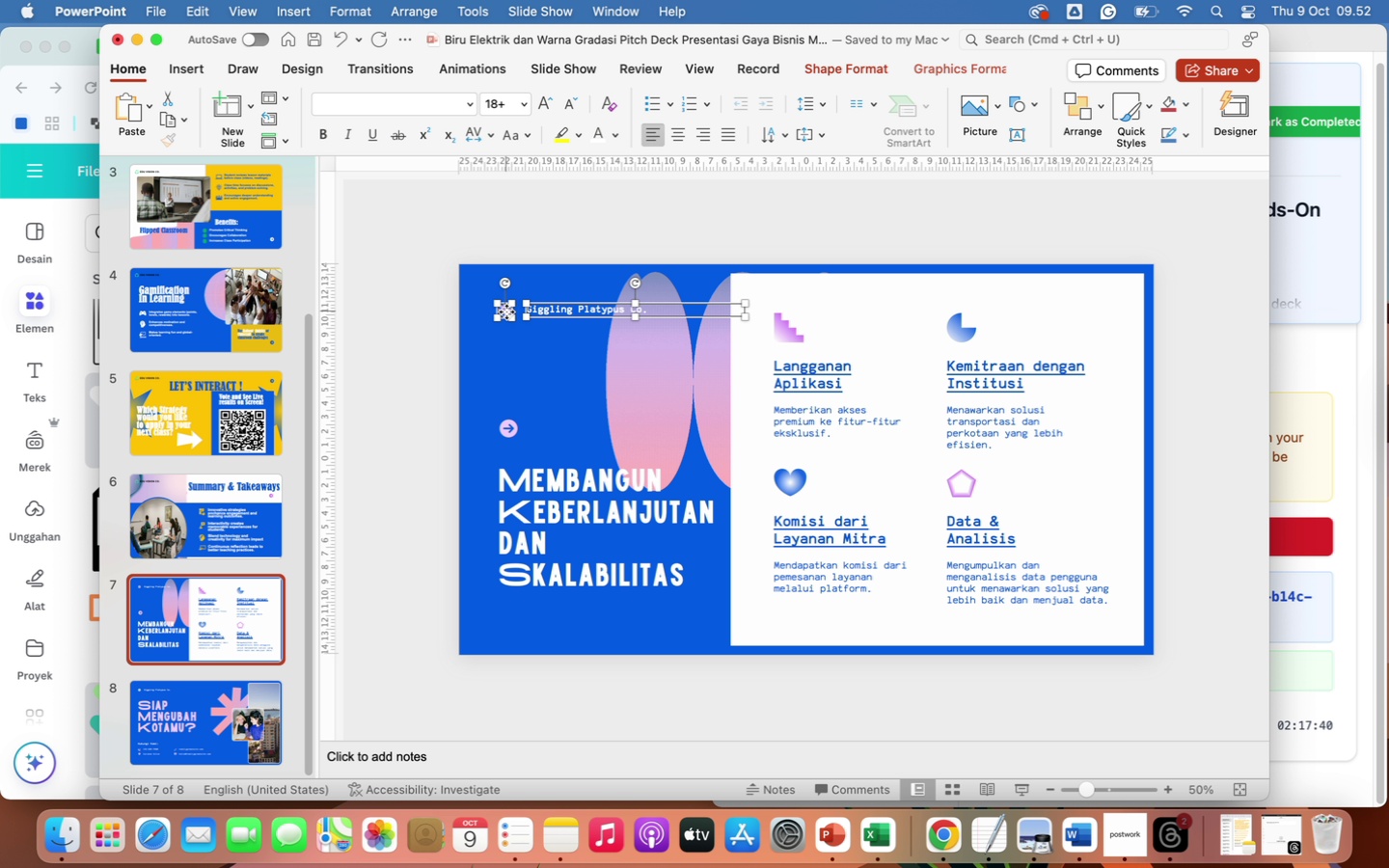 
key(Backspace)
 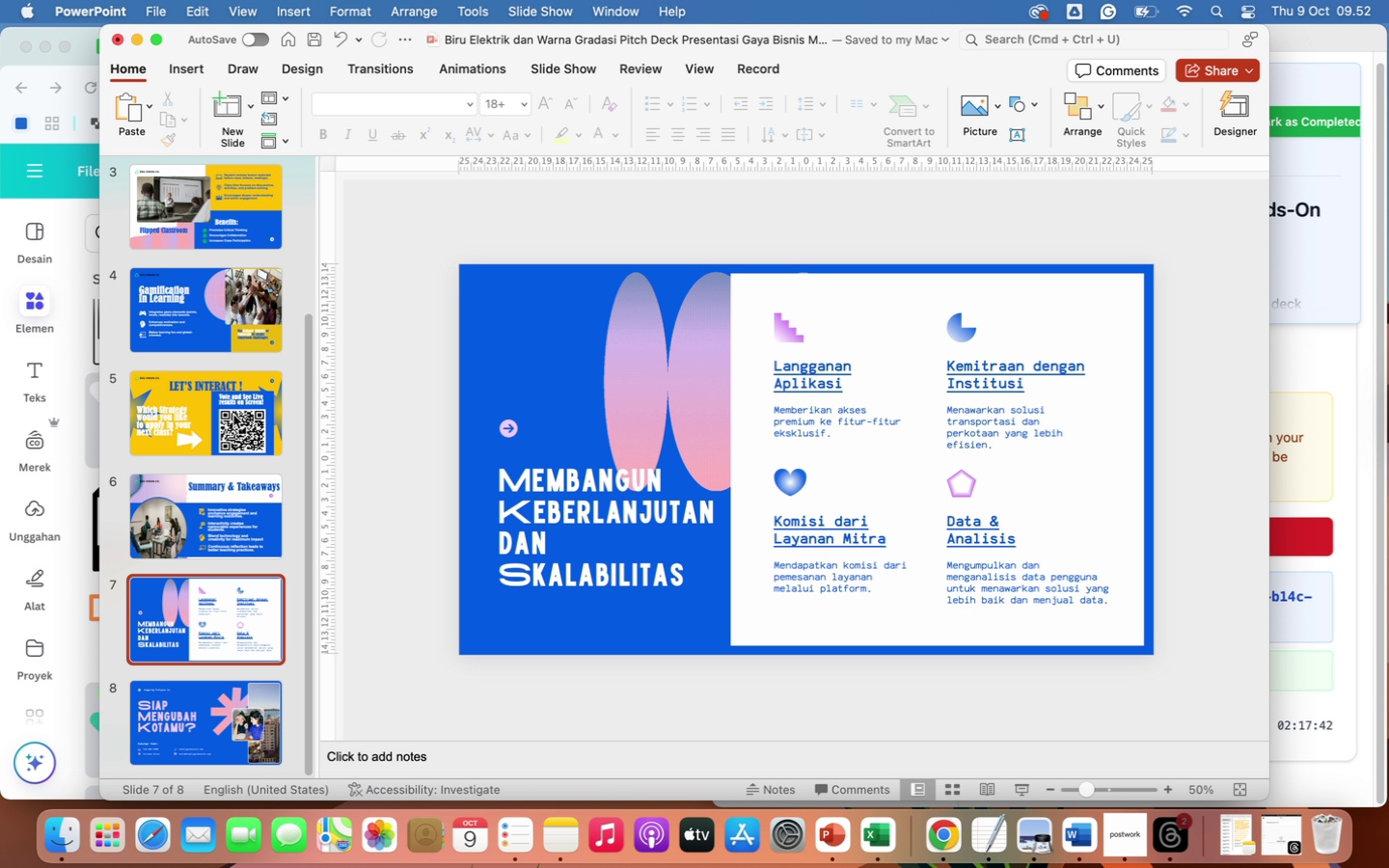 
left_click([172, 524])
 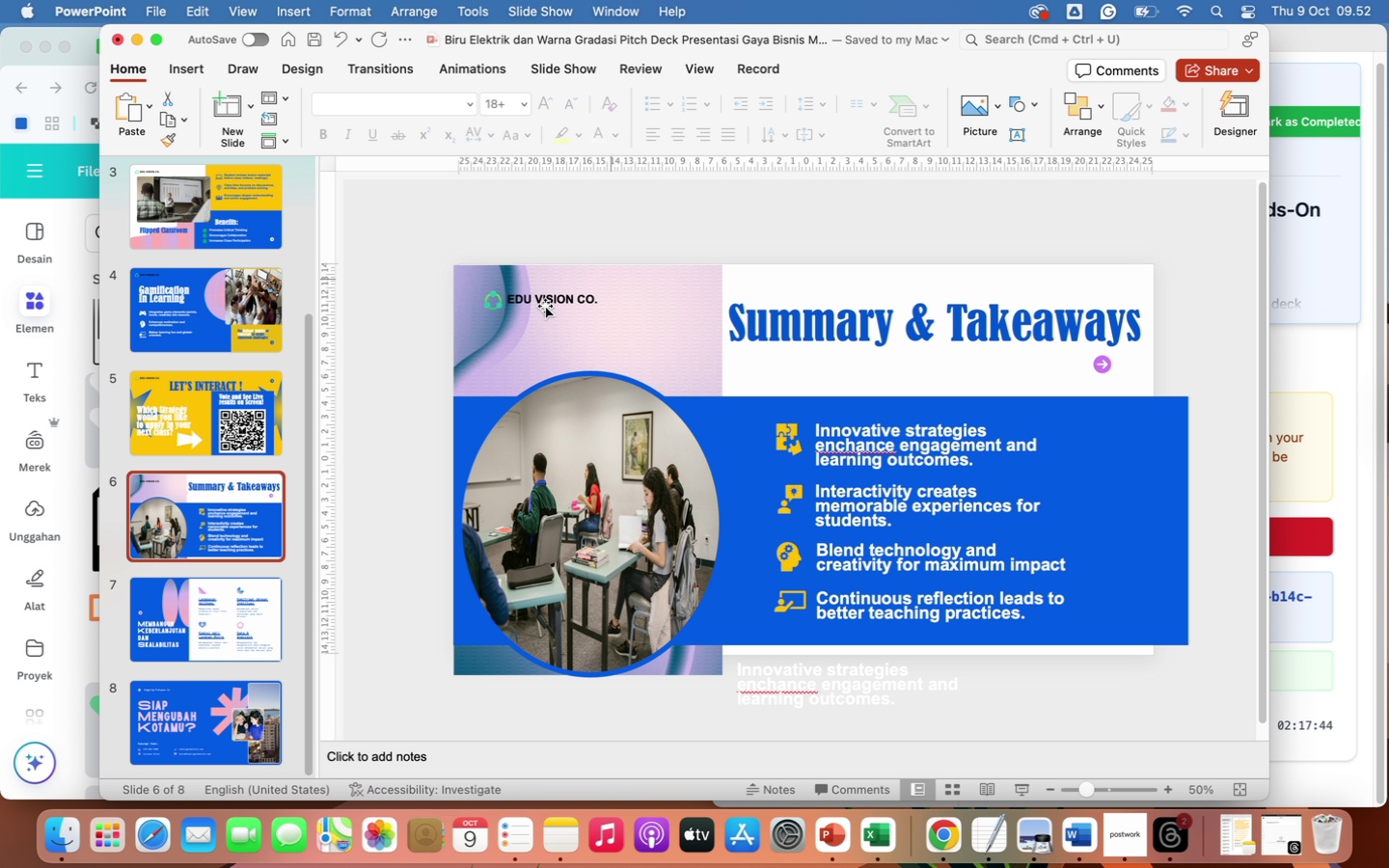 
left_click([545, 309])
 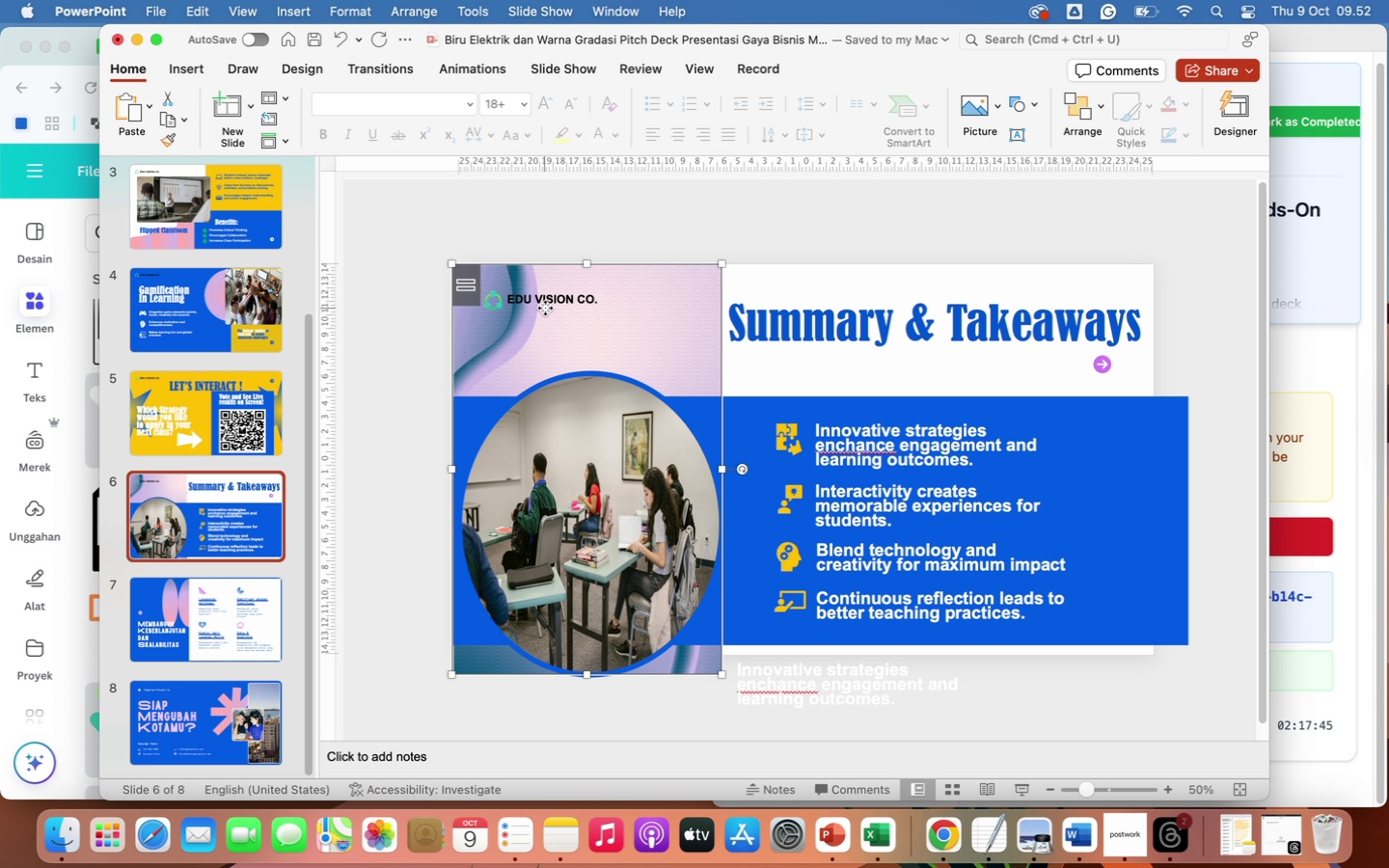 
left_click([543, 302])
 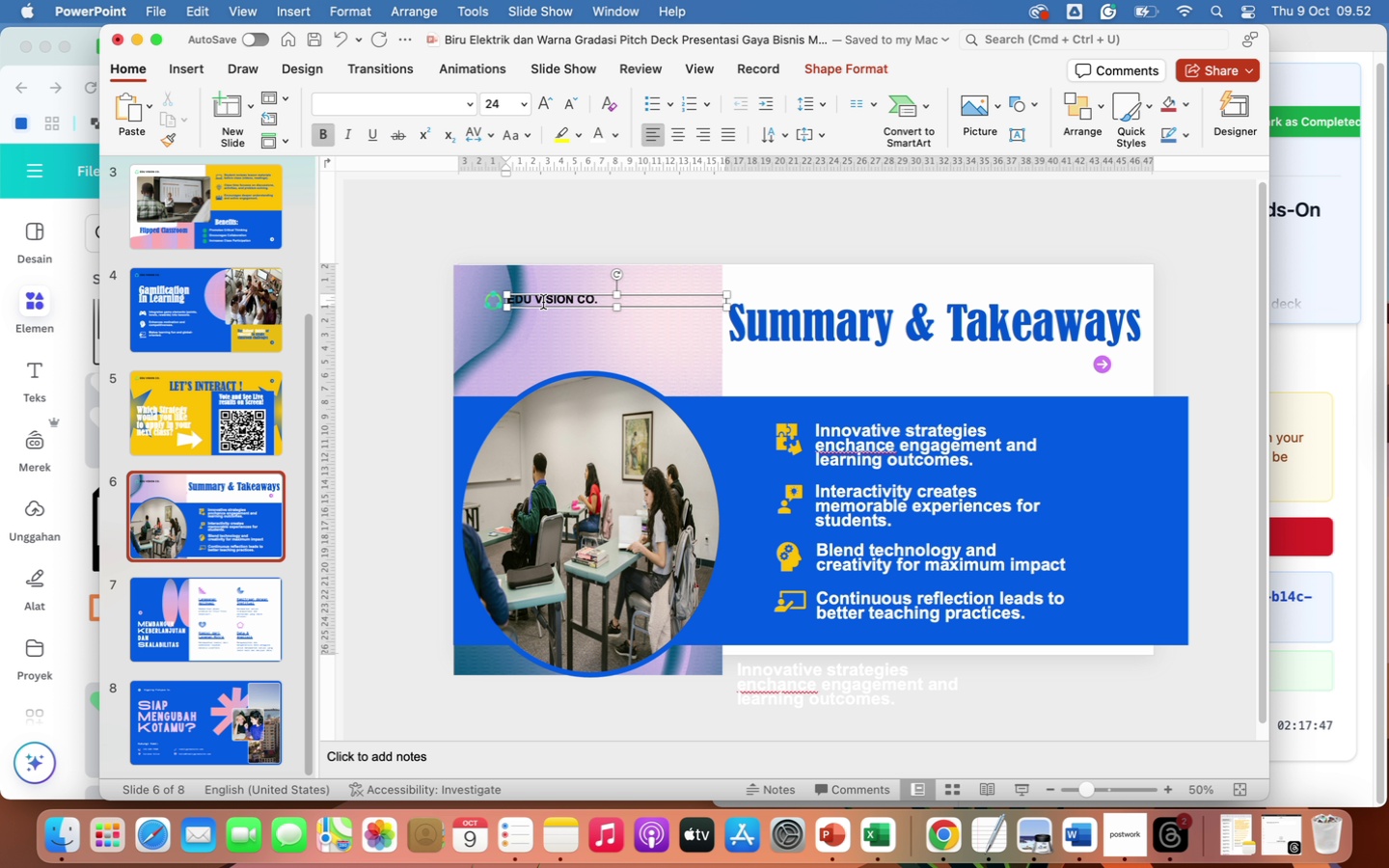 
hold_key(key=ShiftLeft, duration=1.97)
left_click([496, 304])
 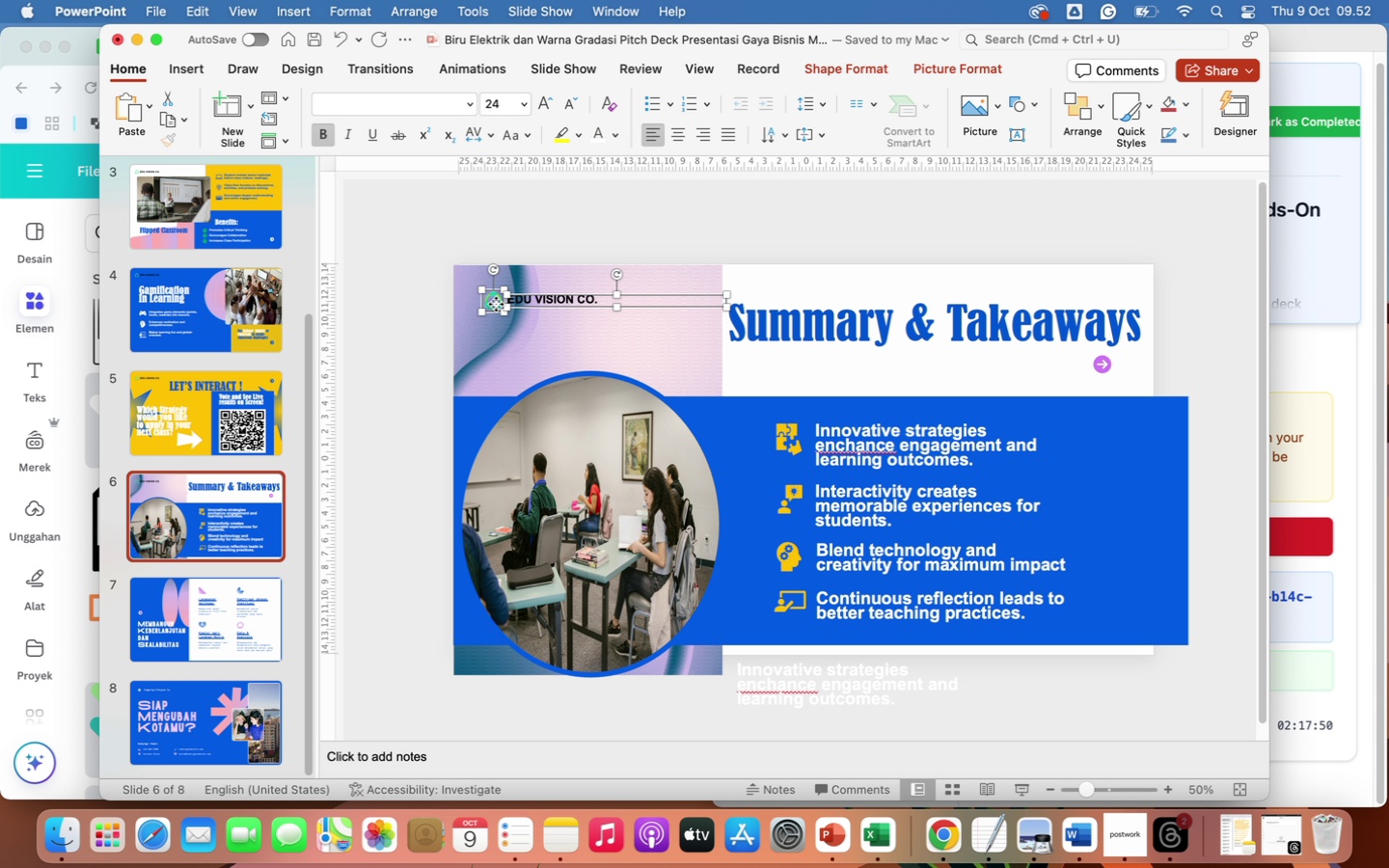 
left_click([496, 304])
 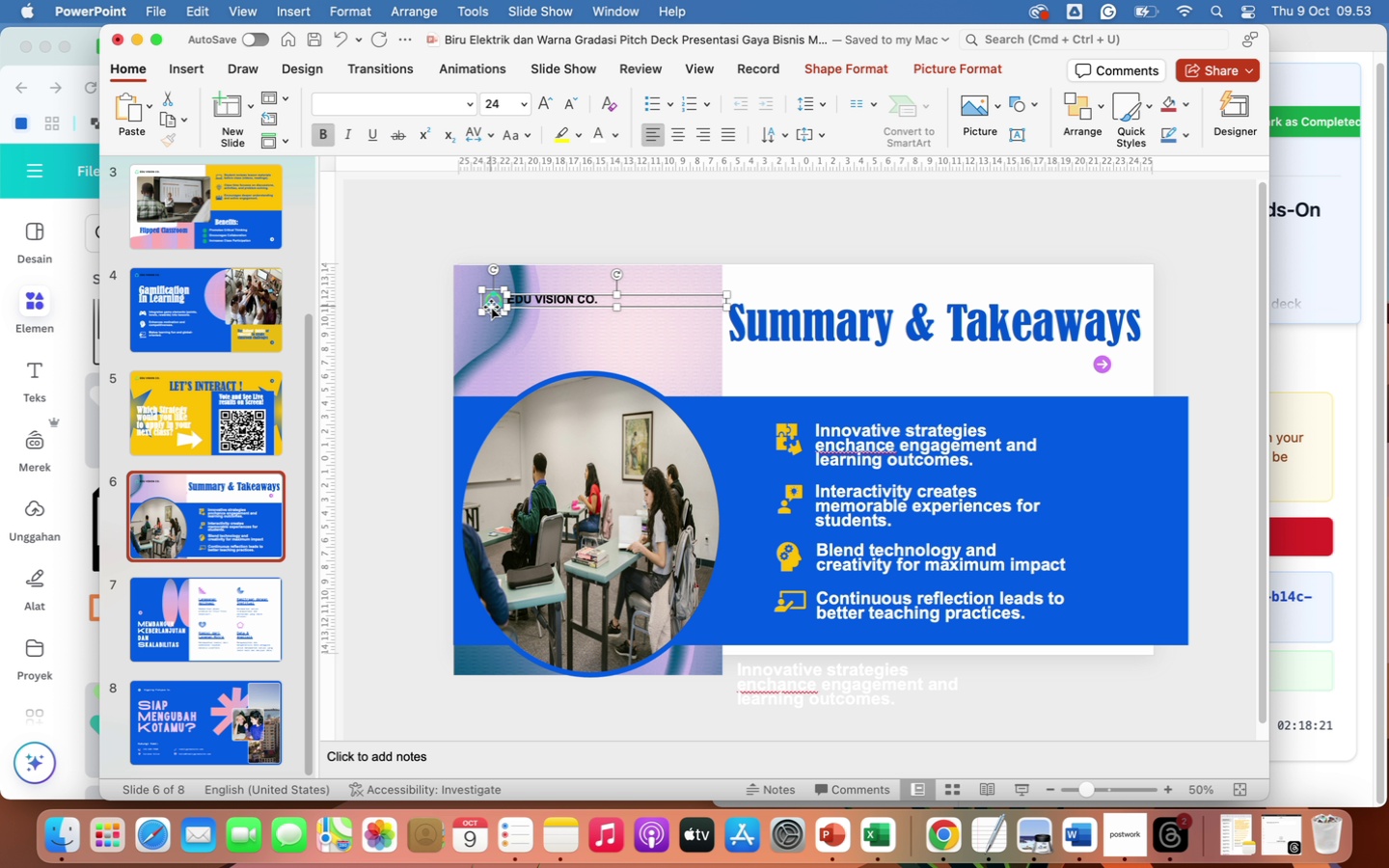 
wait(34.92)
 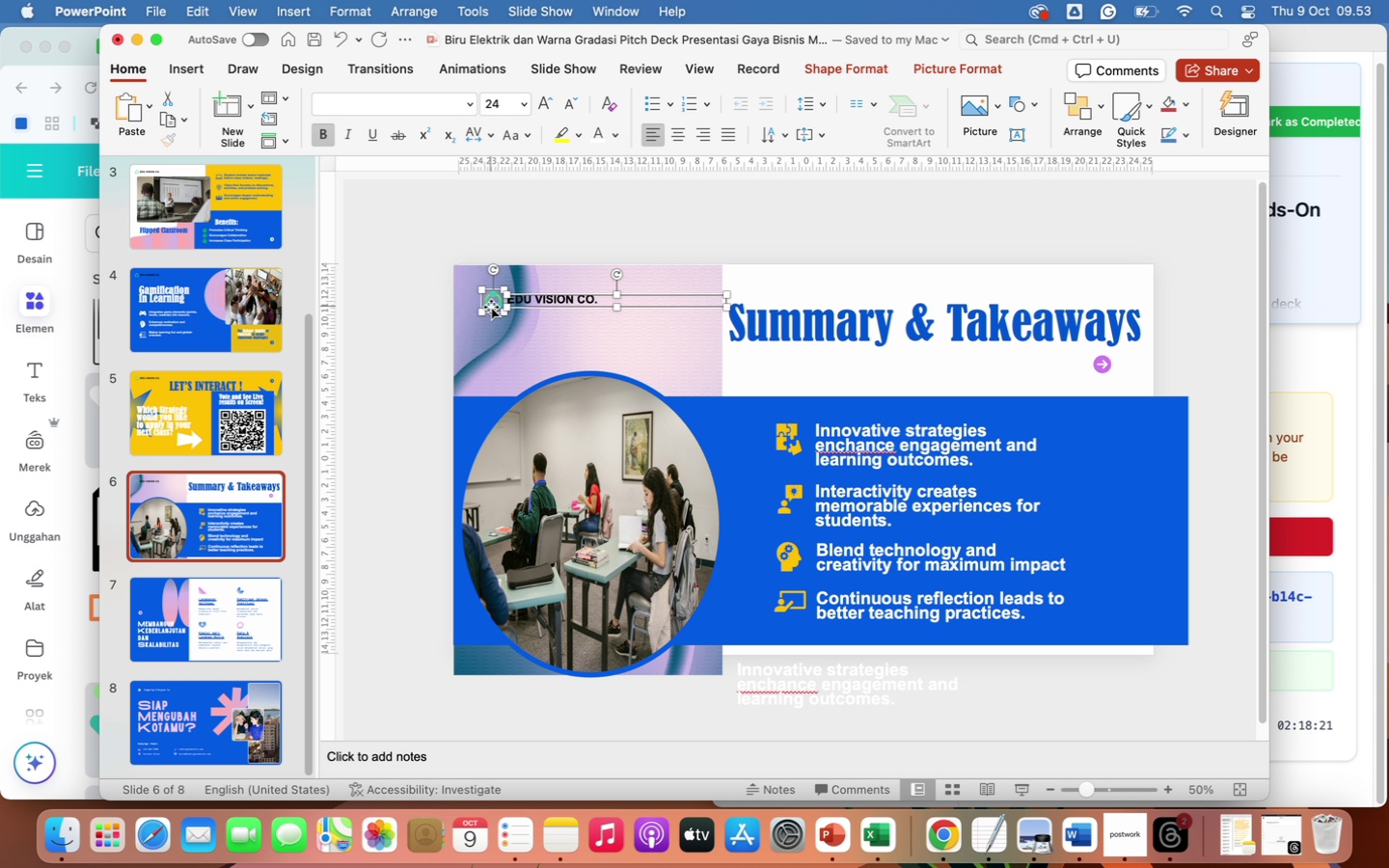 
left_click([192, 711])
 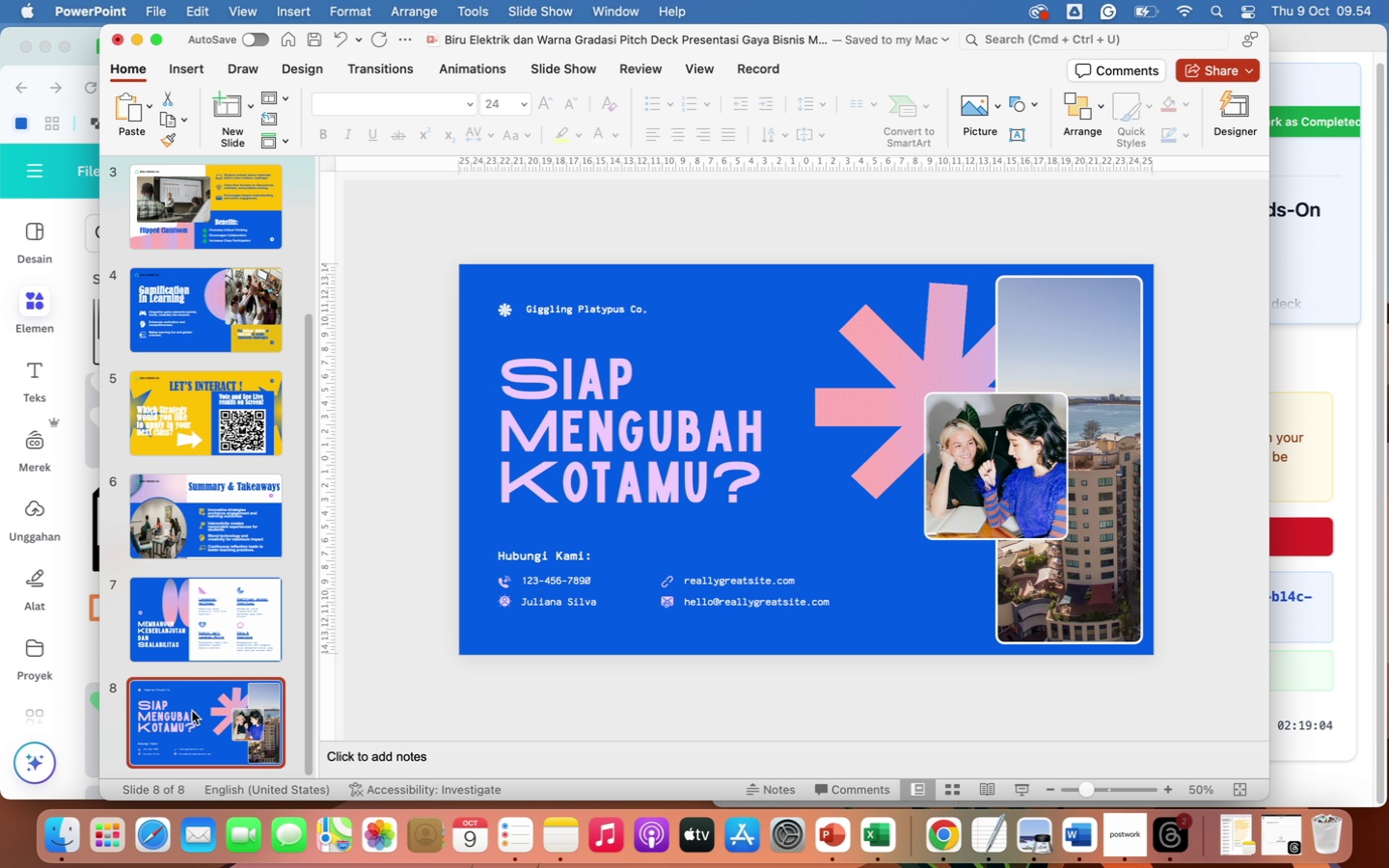 
wait(42.69)
 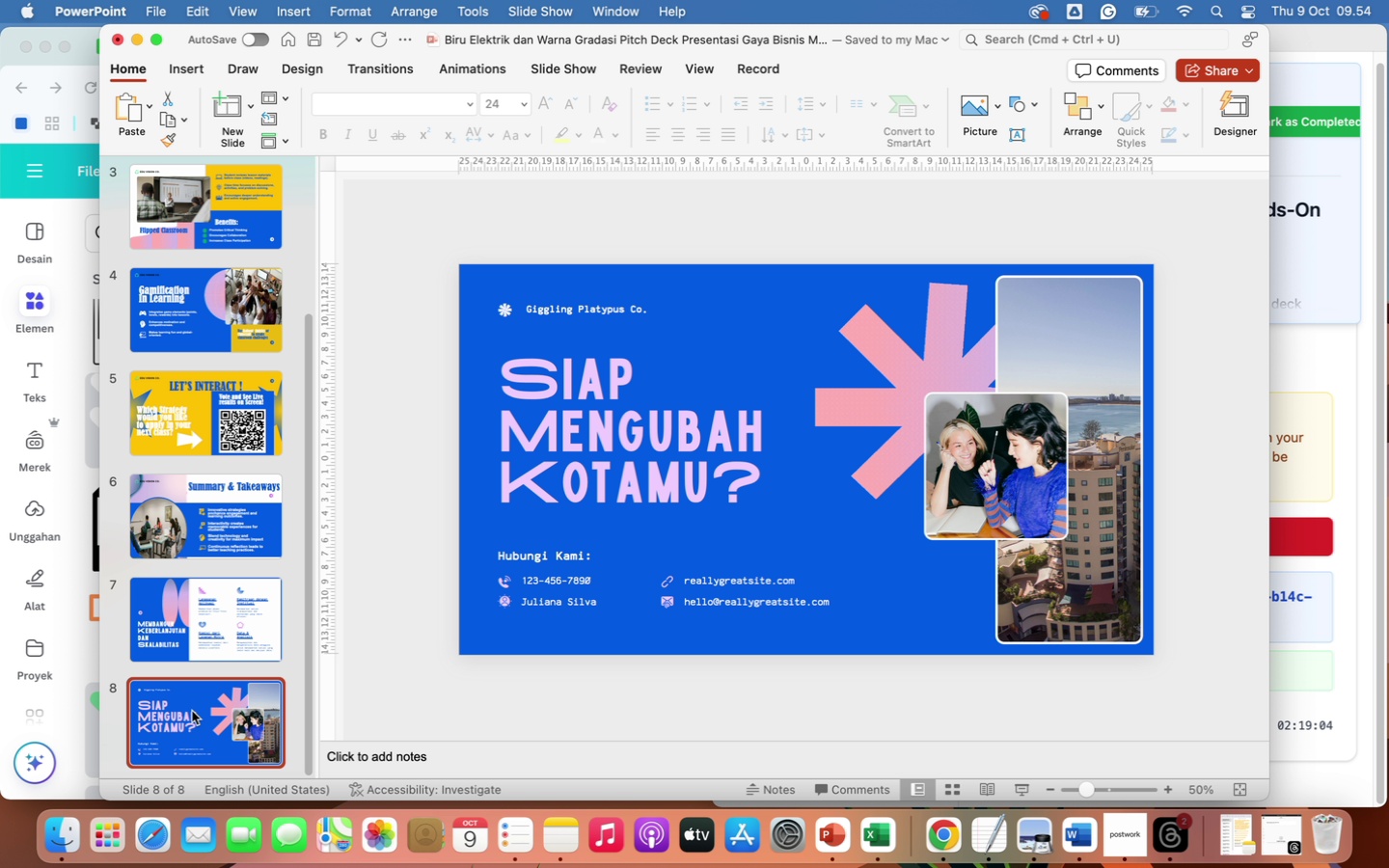 
left_click([219, 621])
 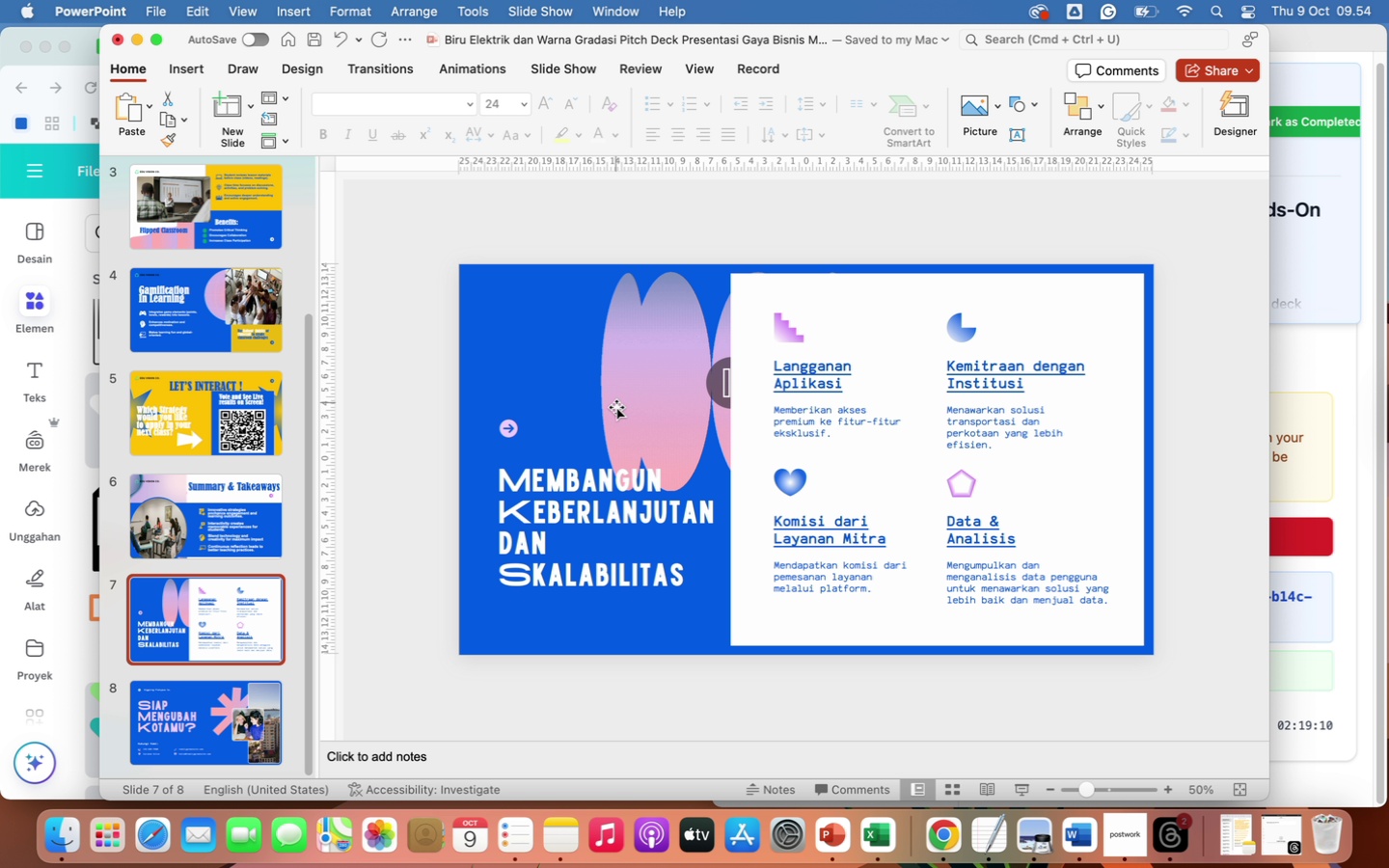 
left_click([630, 397])
 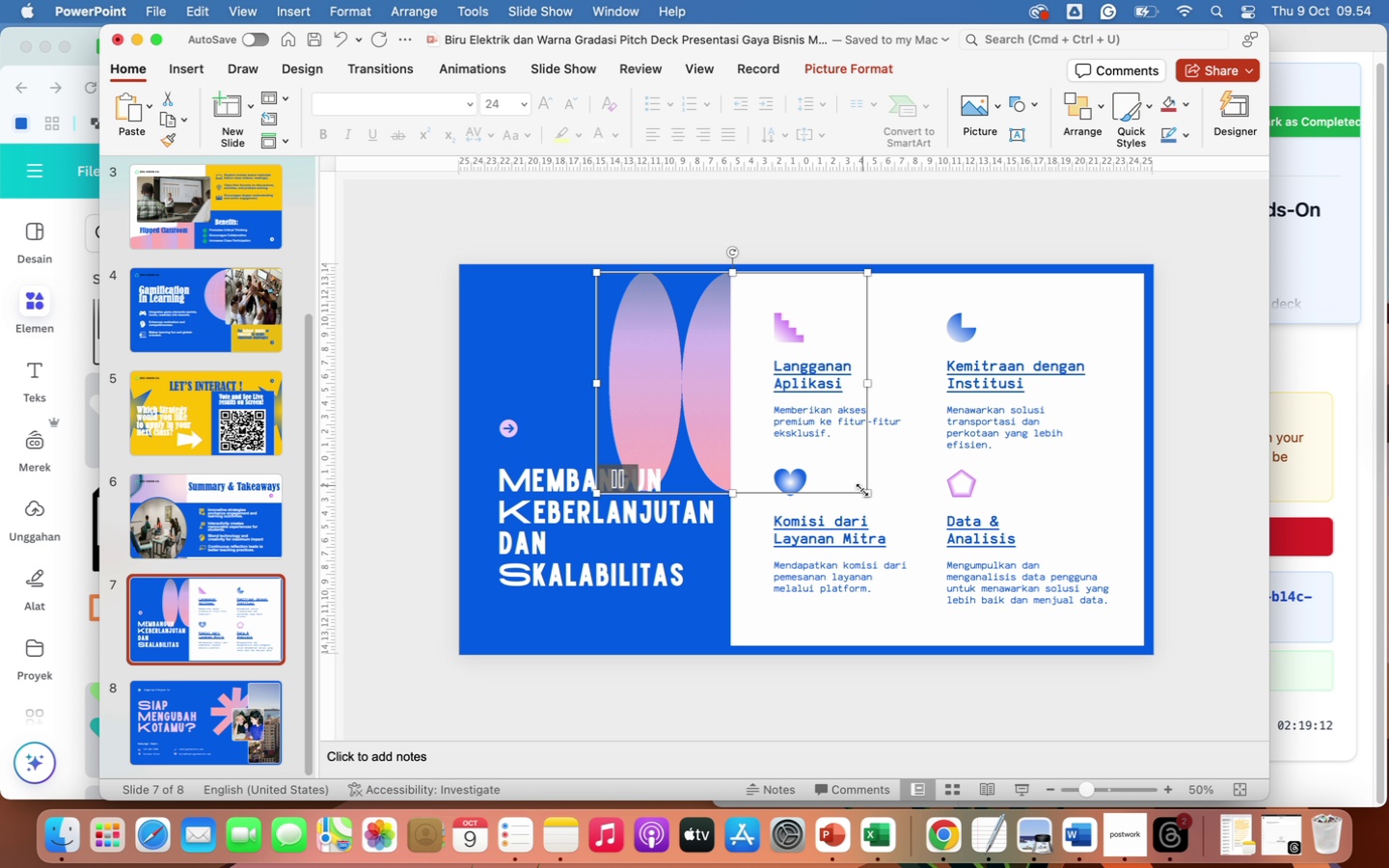 
left_click_drag(start_coordinate=[862, 492], to_coordinate=[777, 404])
 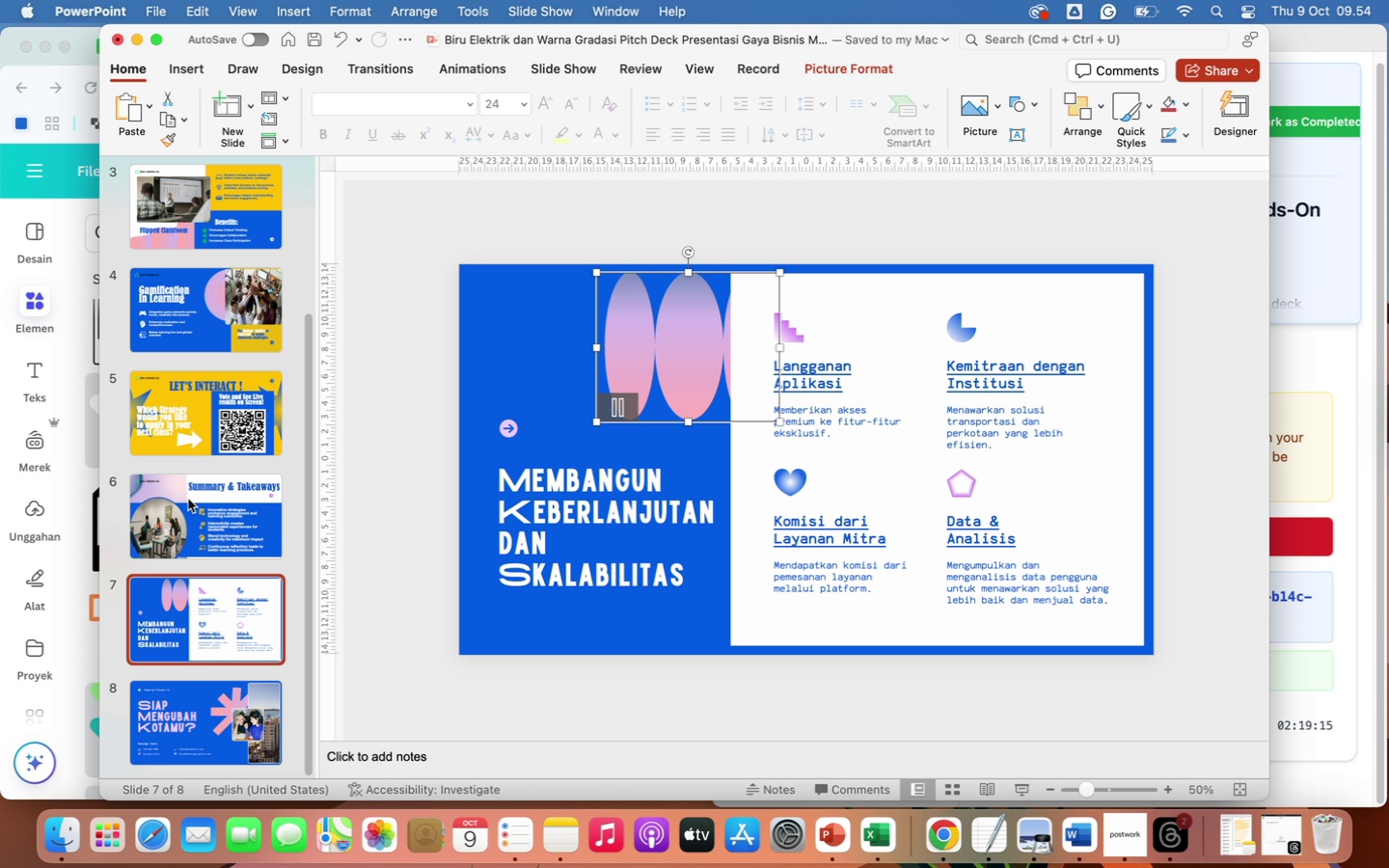 
left_click([188, 499])
 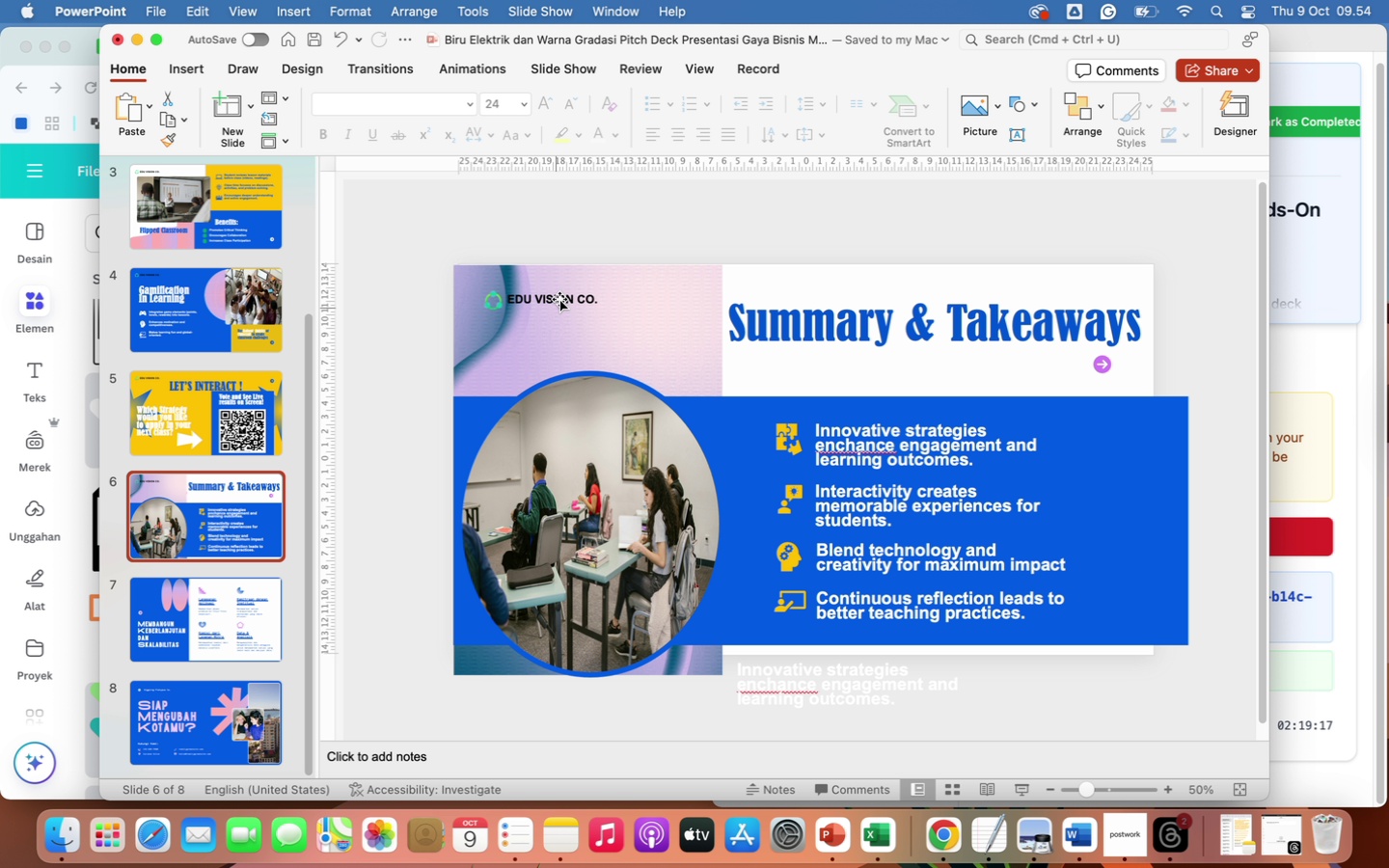 
left_click([555, 299])
 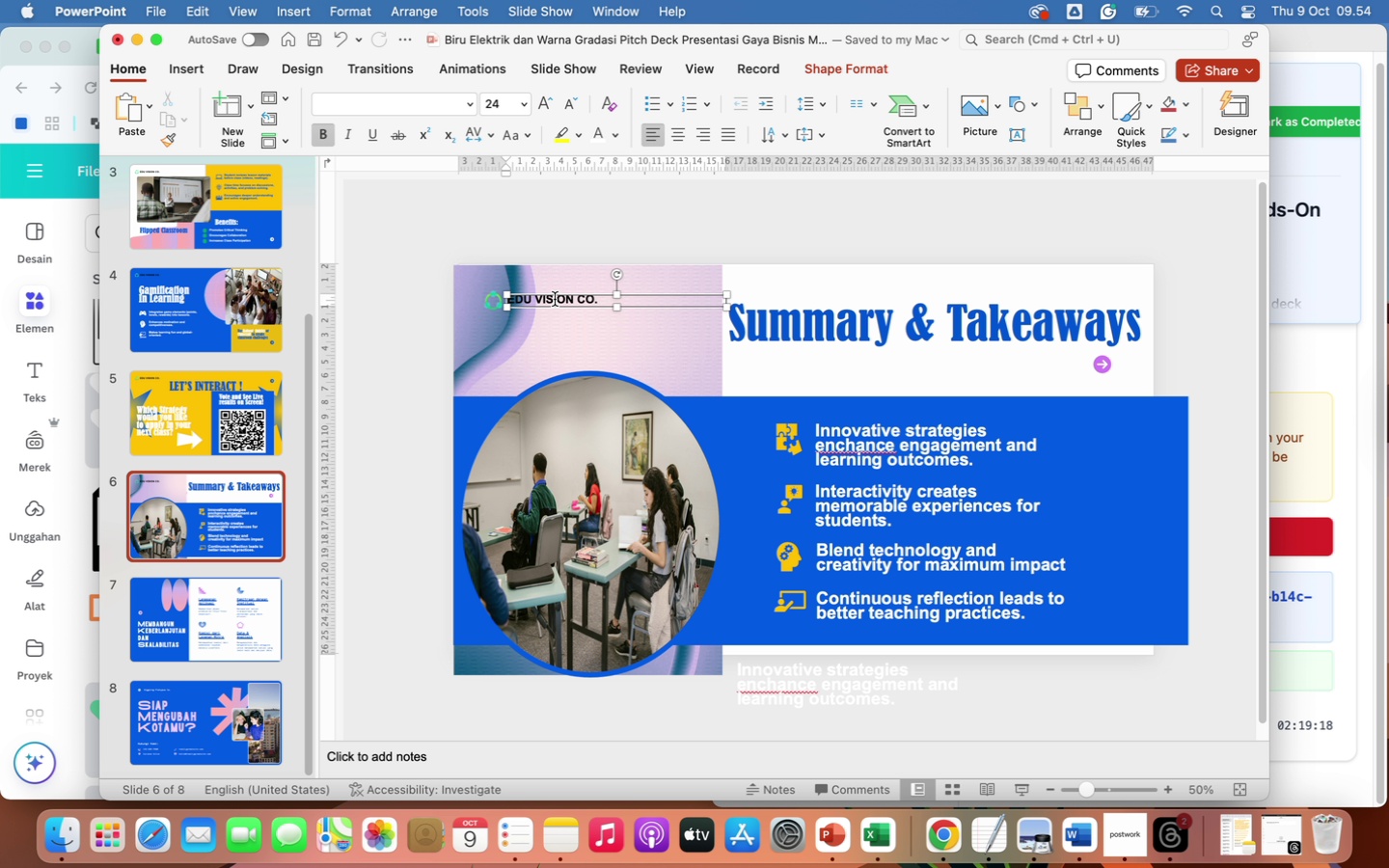 
hold_key(key=ControlLeft, duration=2.15)
left_click([498, 300])
 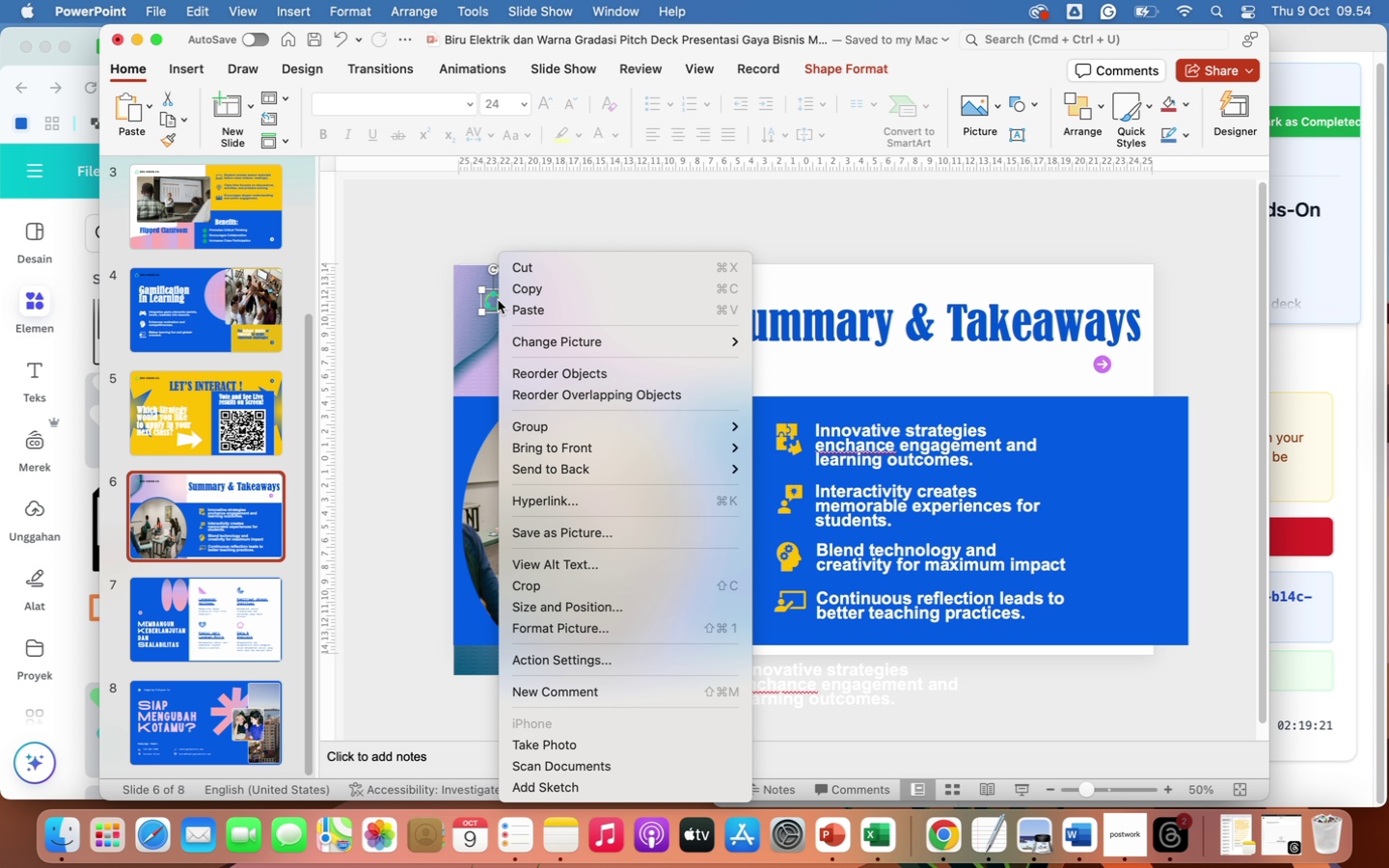 
hold_key(key=ControlLeft, duration=0.66)
 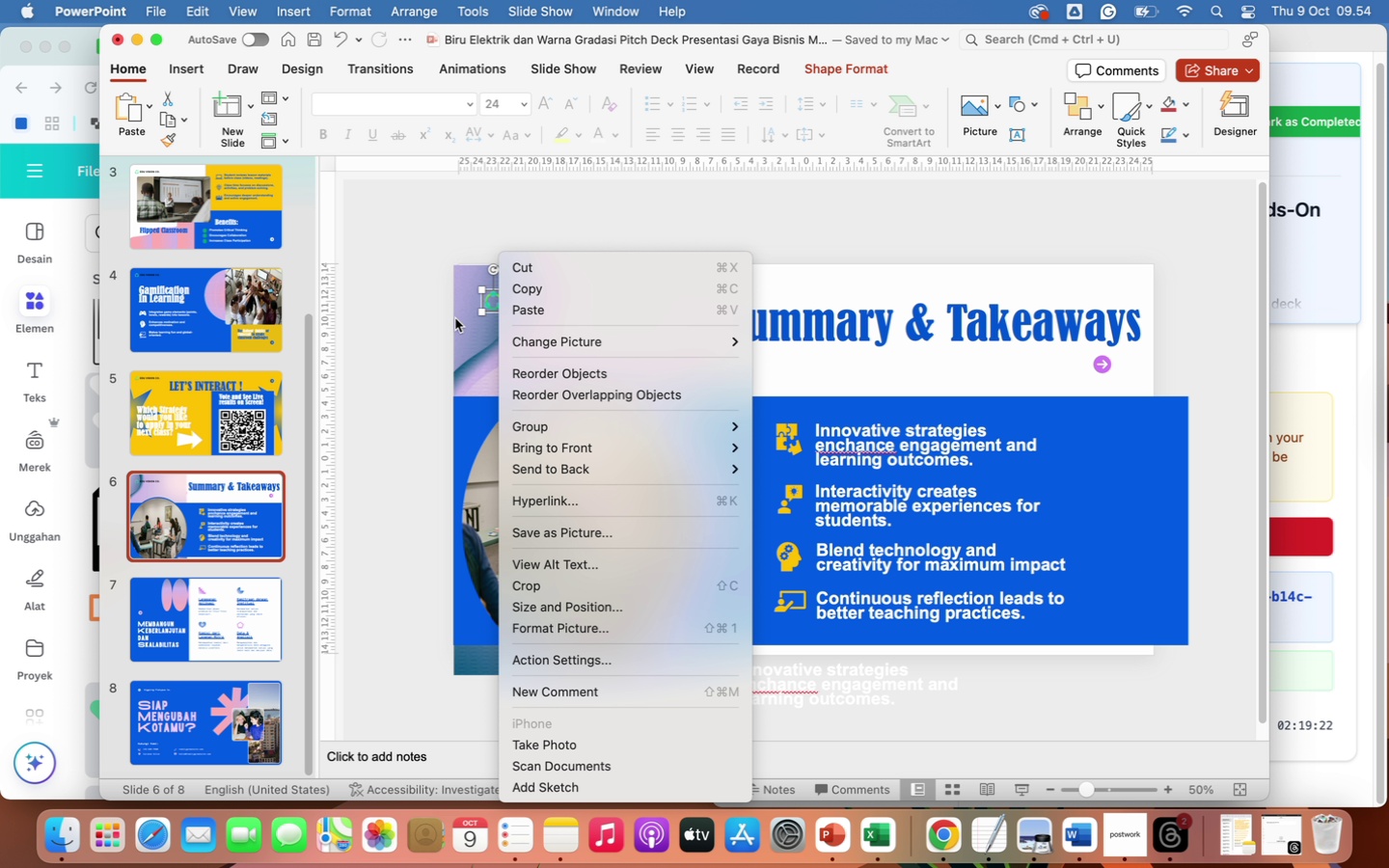 
left_click([455, 324])
 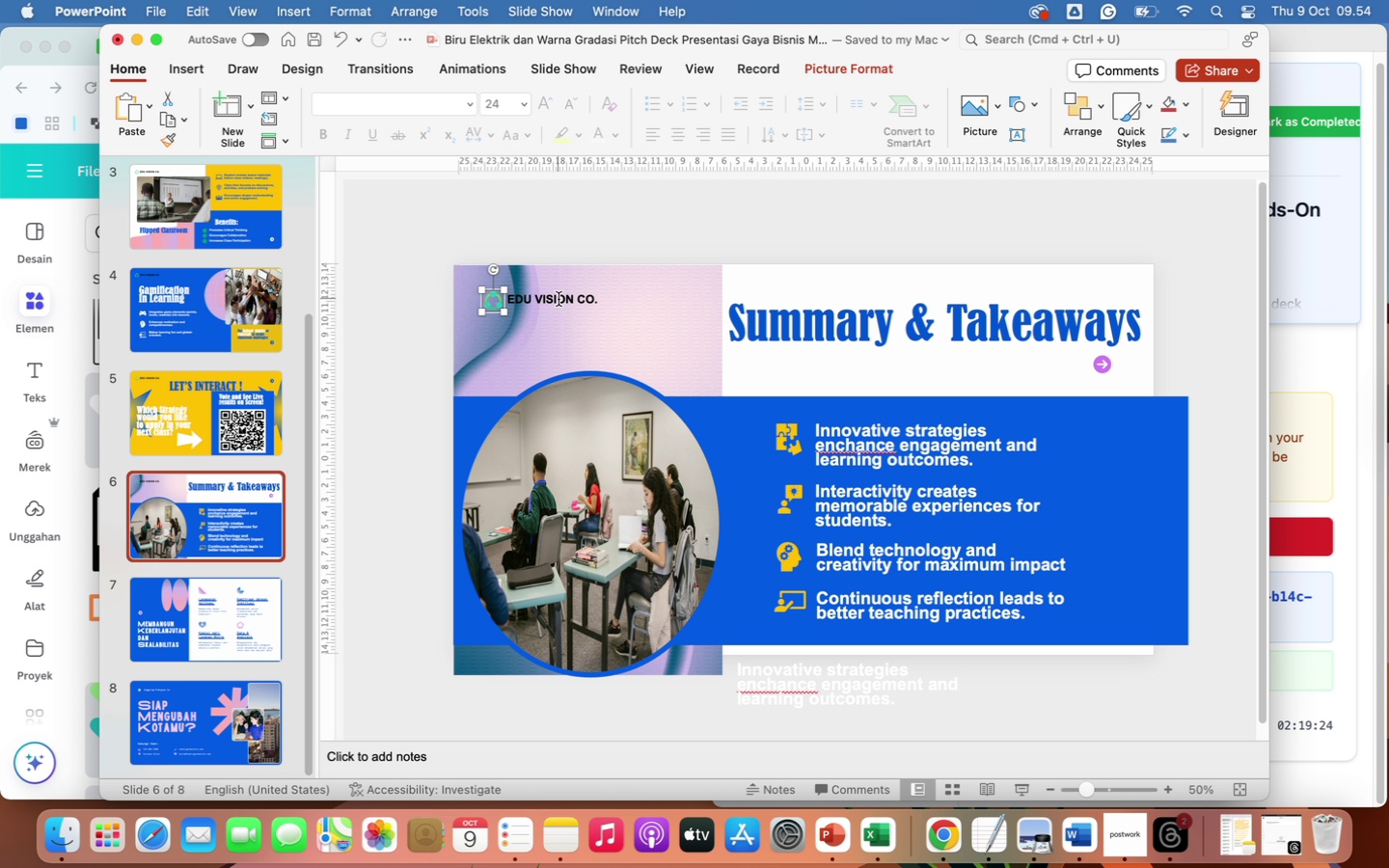 
hold_key(key=ShiftLeft, duration=0.94)
left_click([558, 299])
 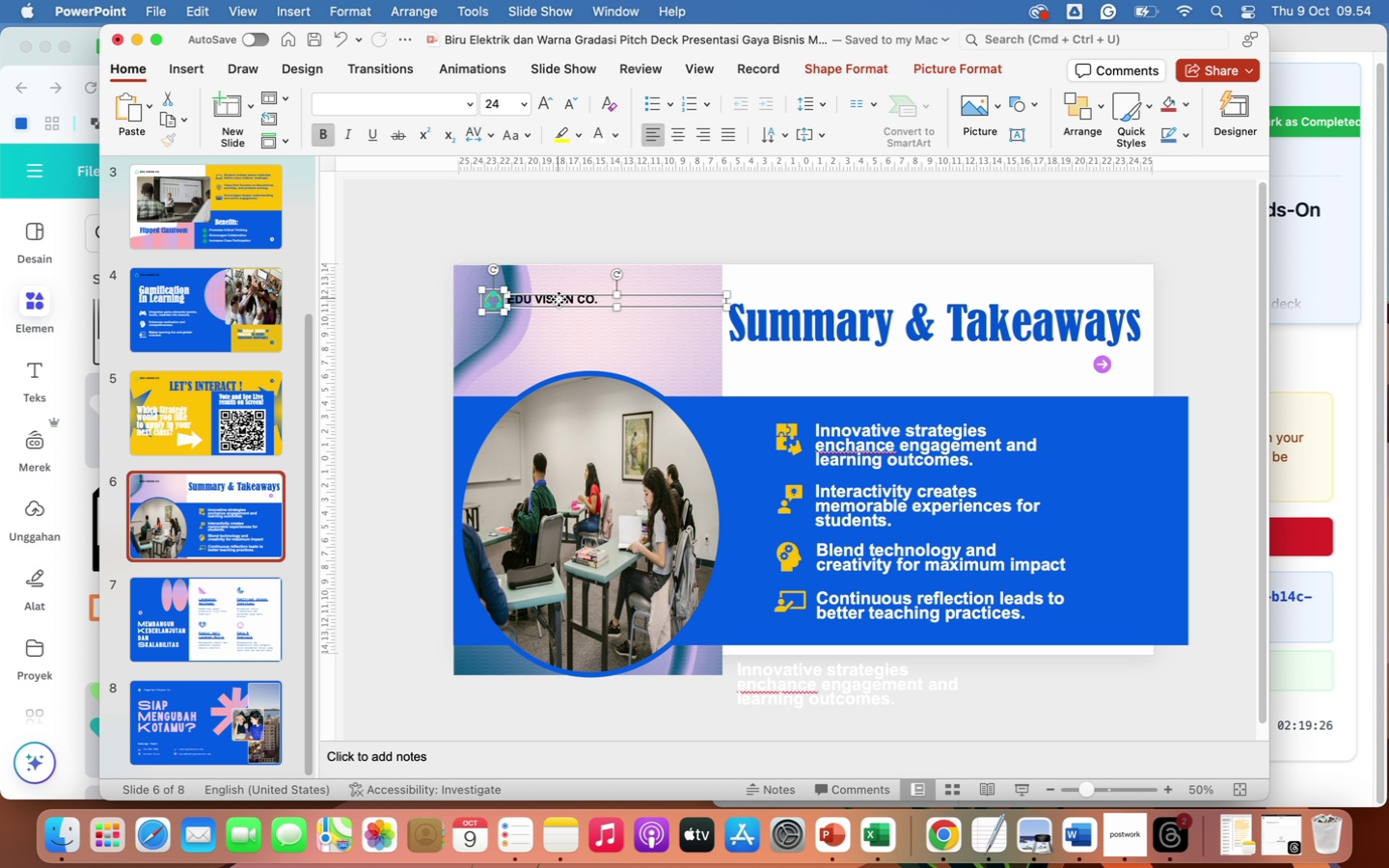 
right_click([558, 299])
 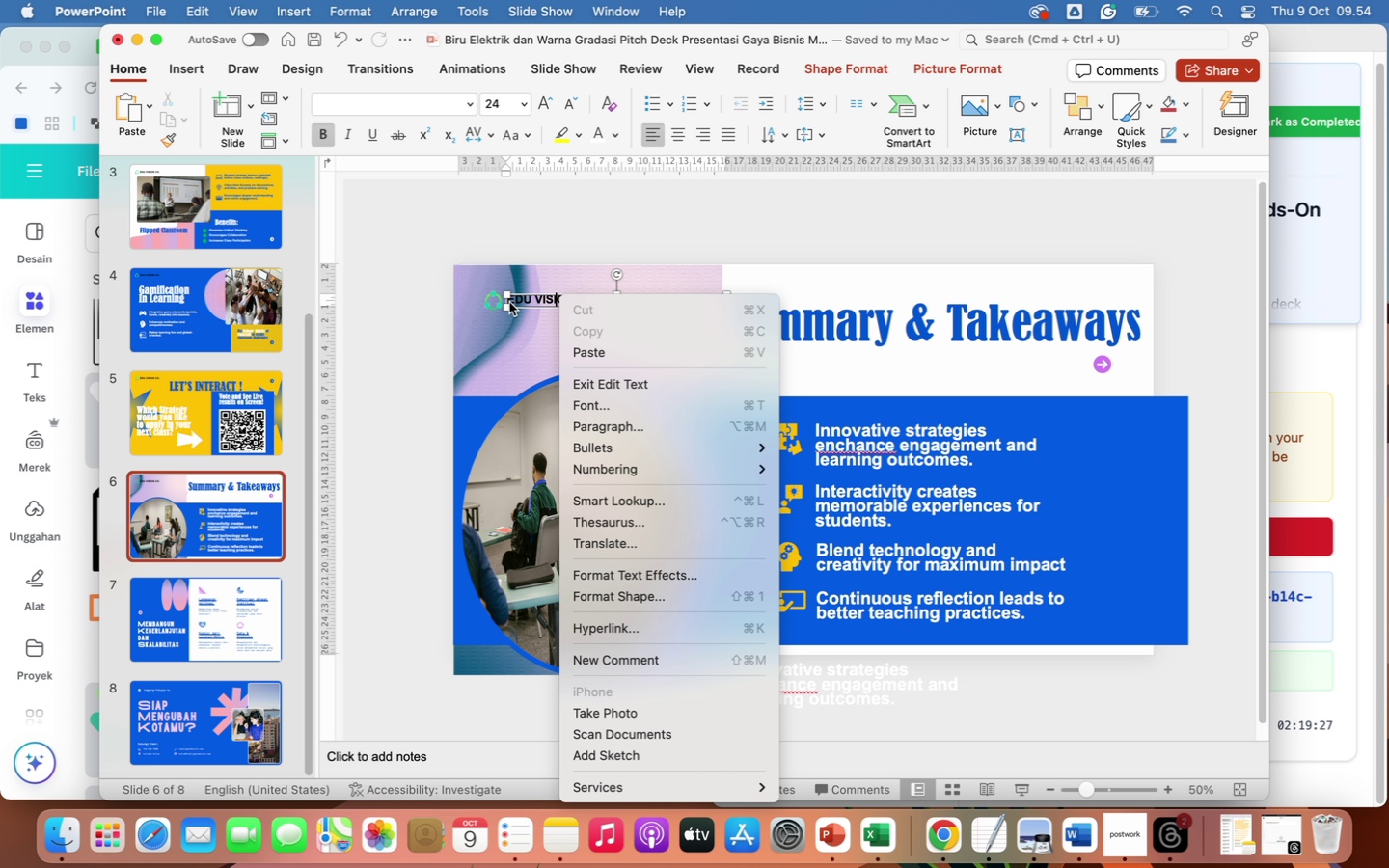 
left_click([492, 301])
 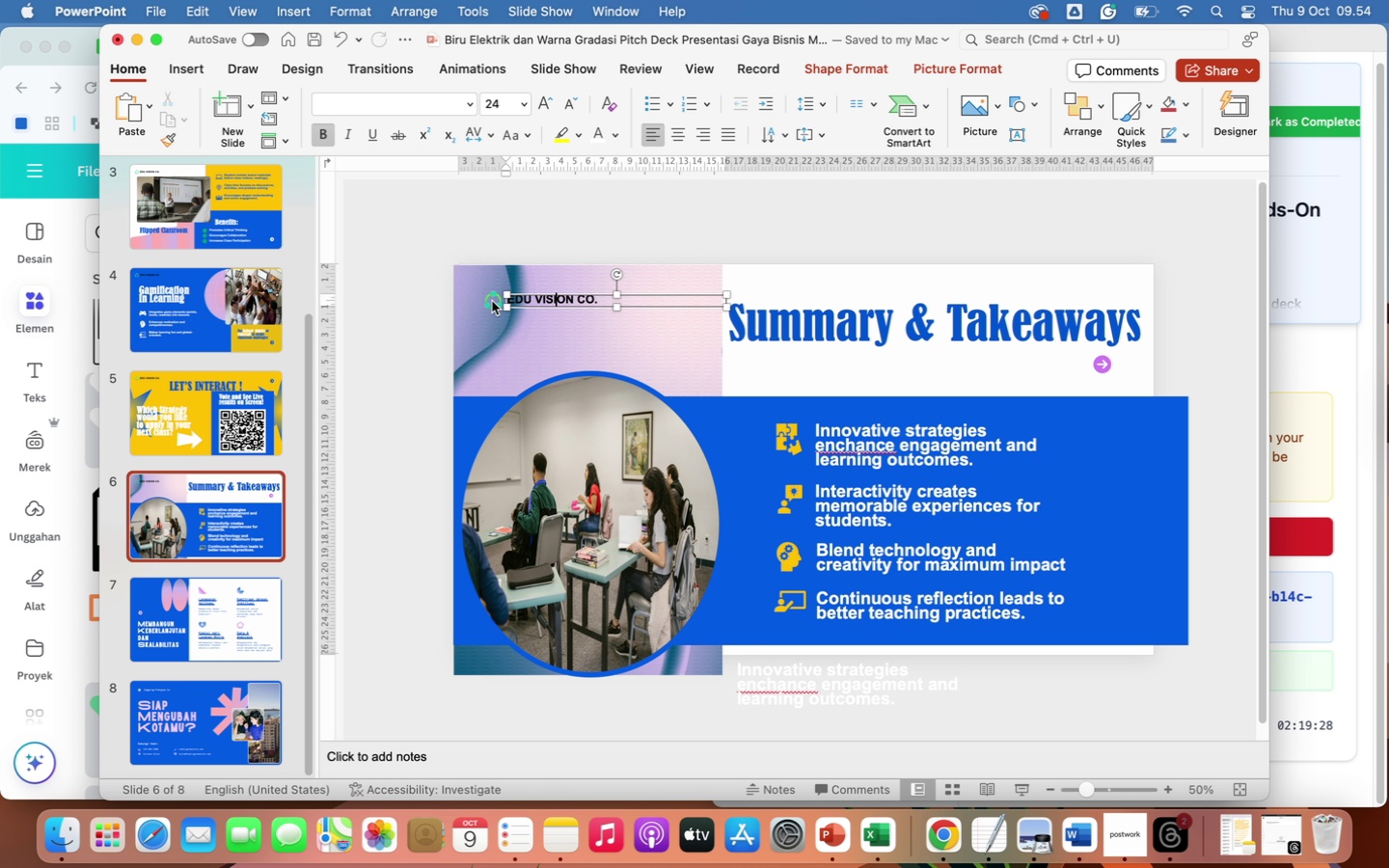 
left_click([492, 301])
 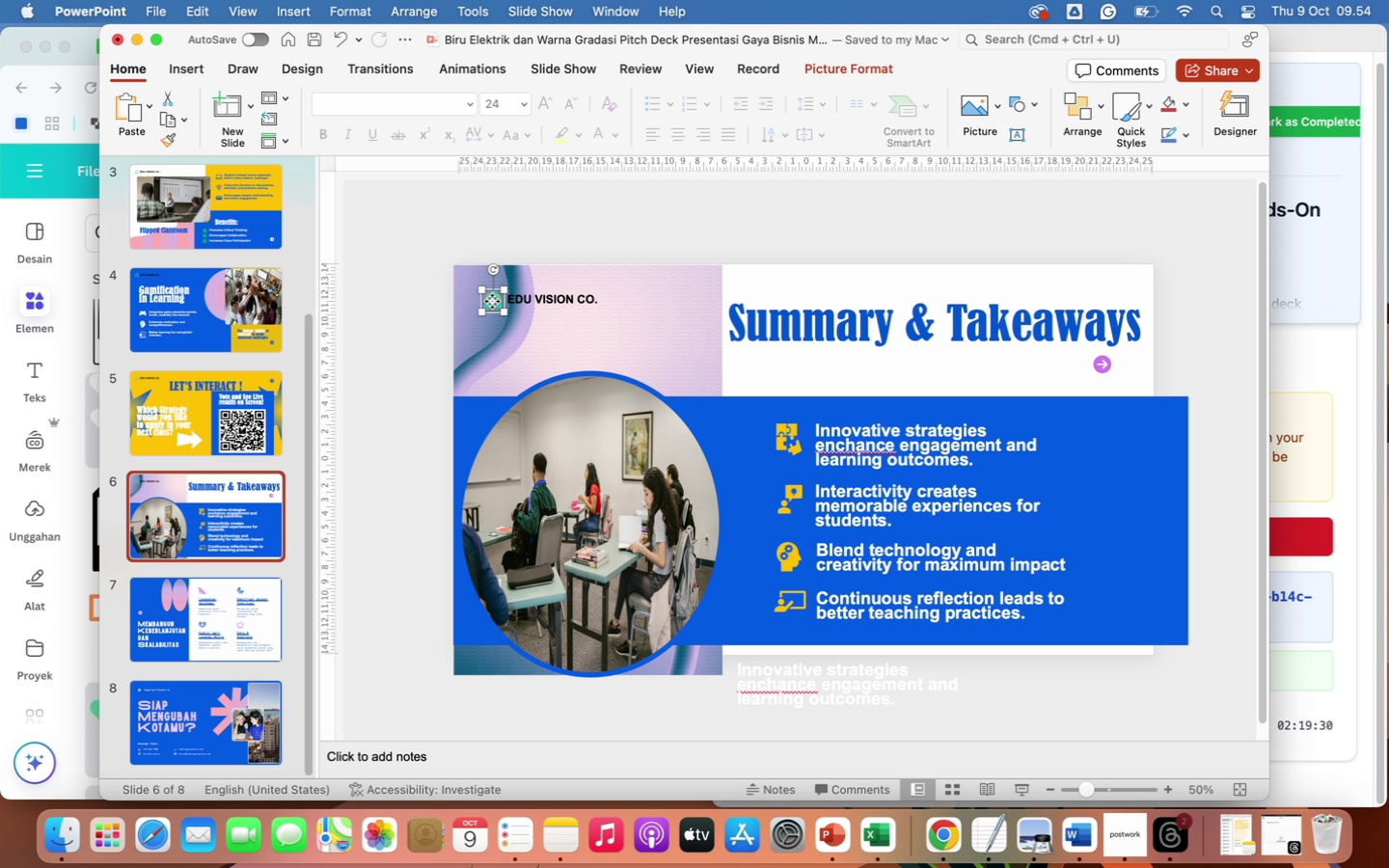 
hold_key(key=CommandLeft, duration=1.95)
left_click([515, 300])
 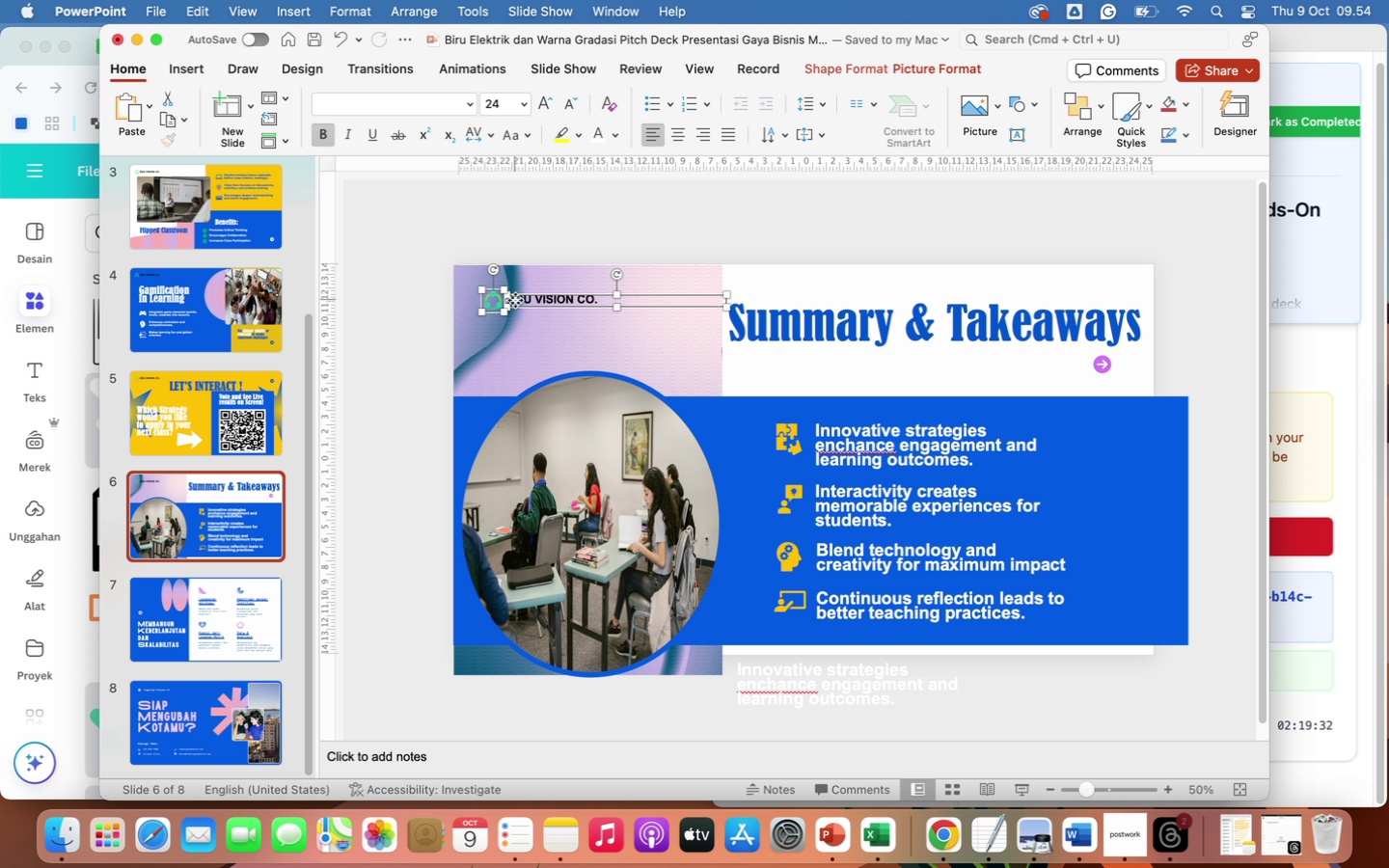 
right_click([515, 300])
 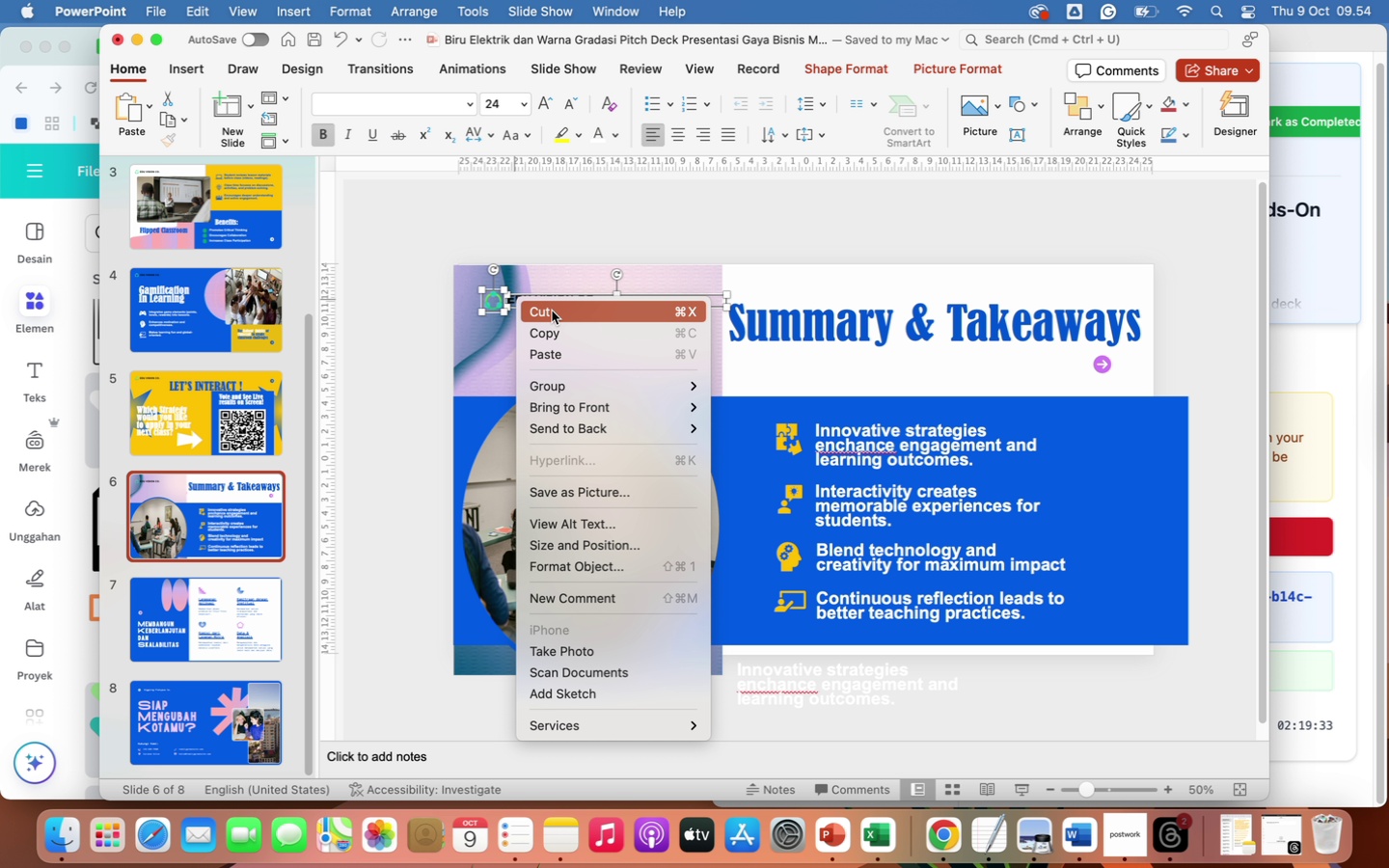 
left_click([558, 333])
 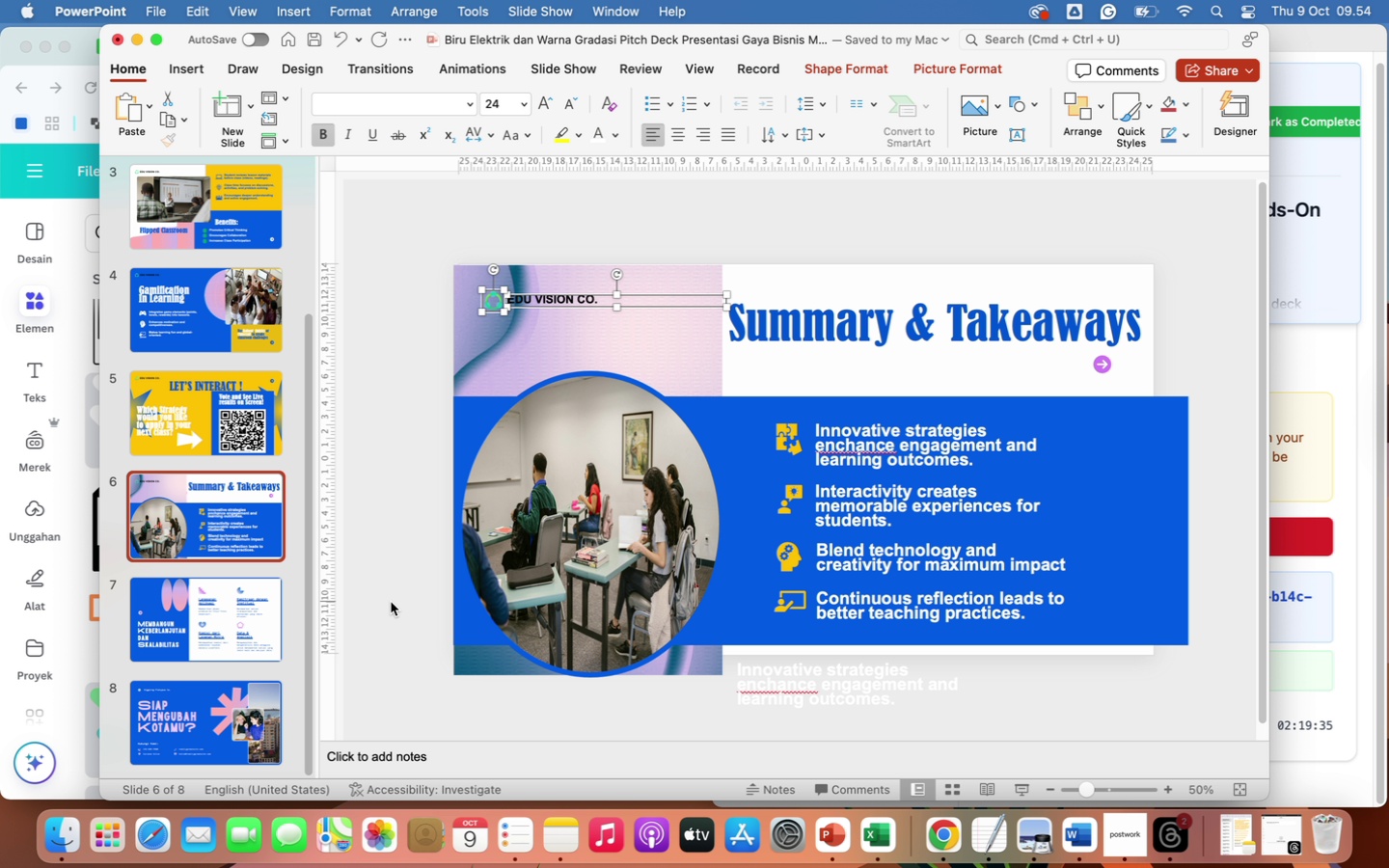 
left_click([187, 642])
 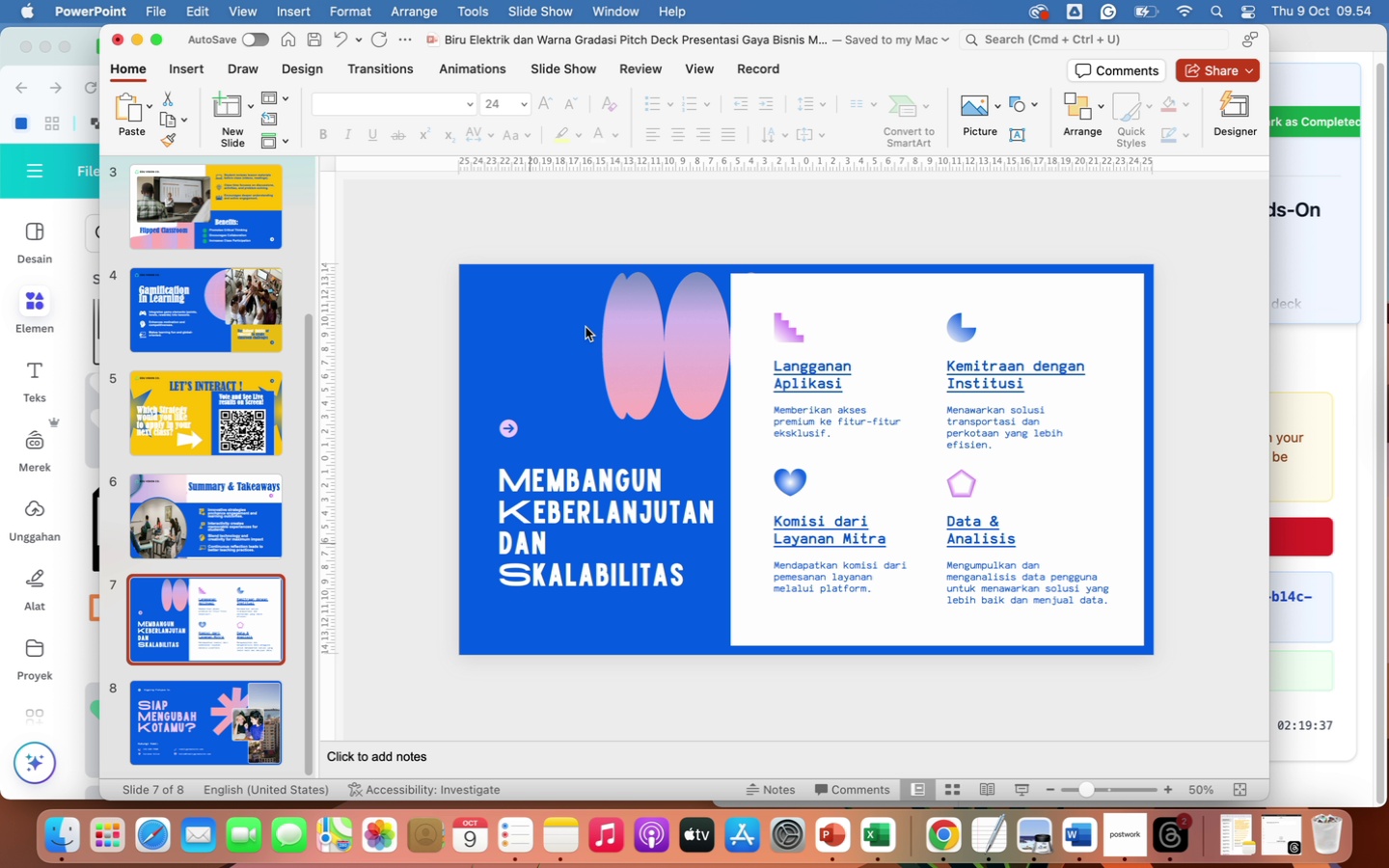 
right_click([524, 326])
 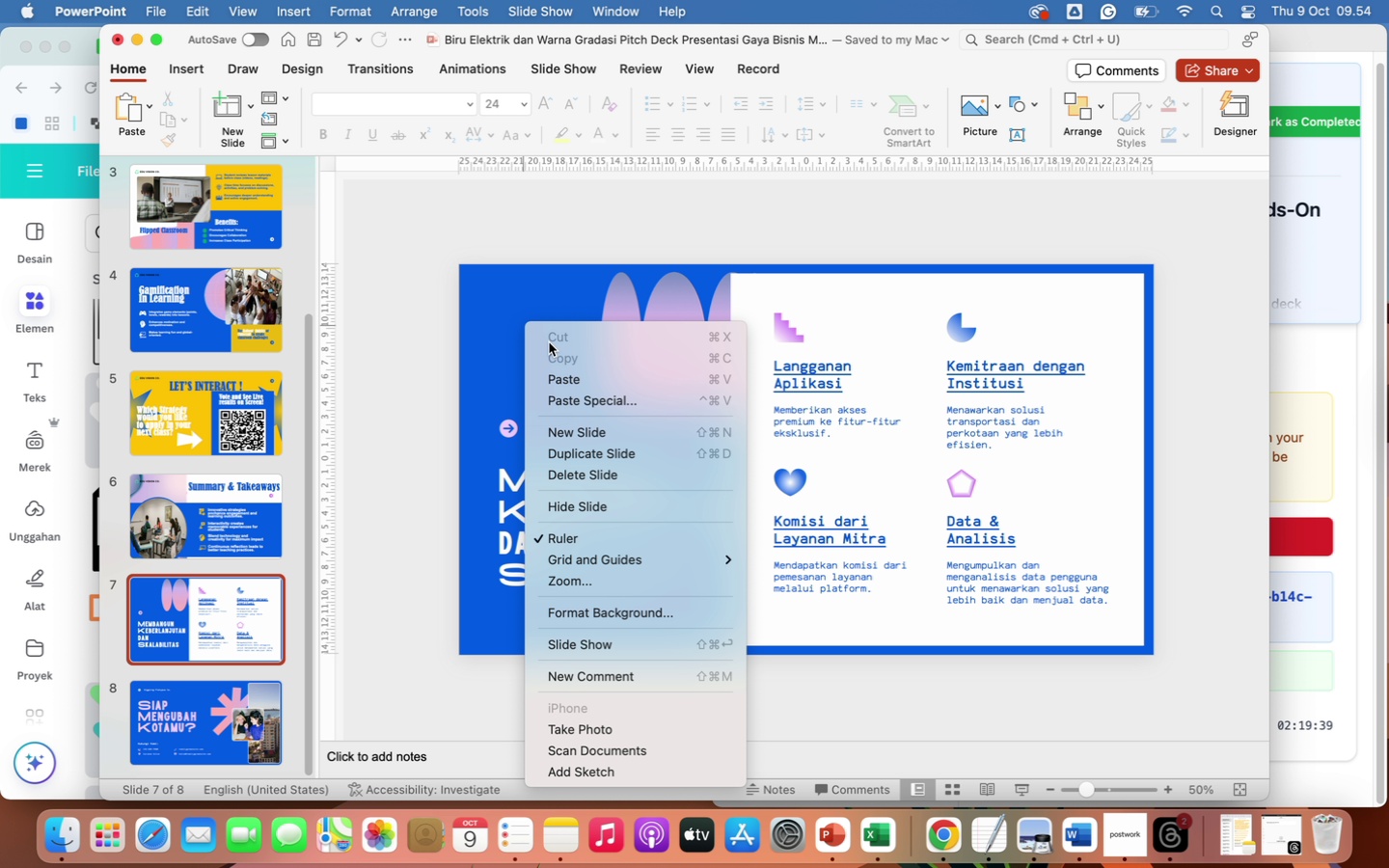 
left_click([572, 379])
 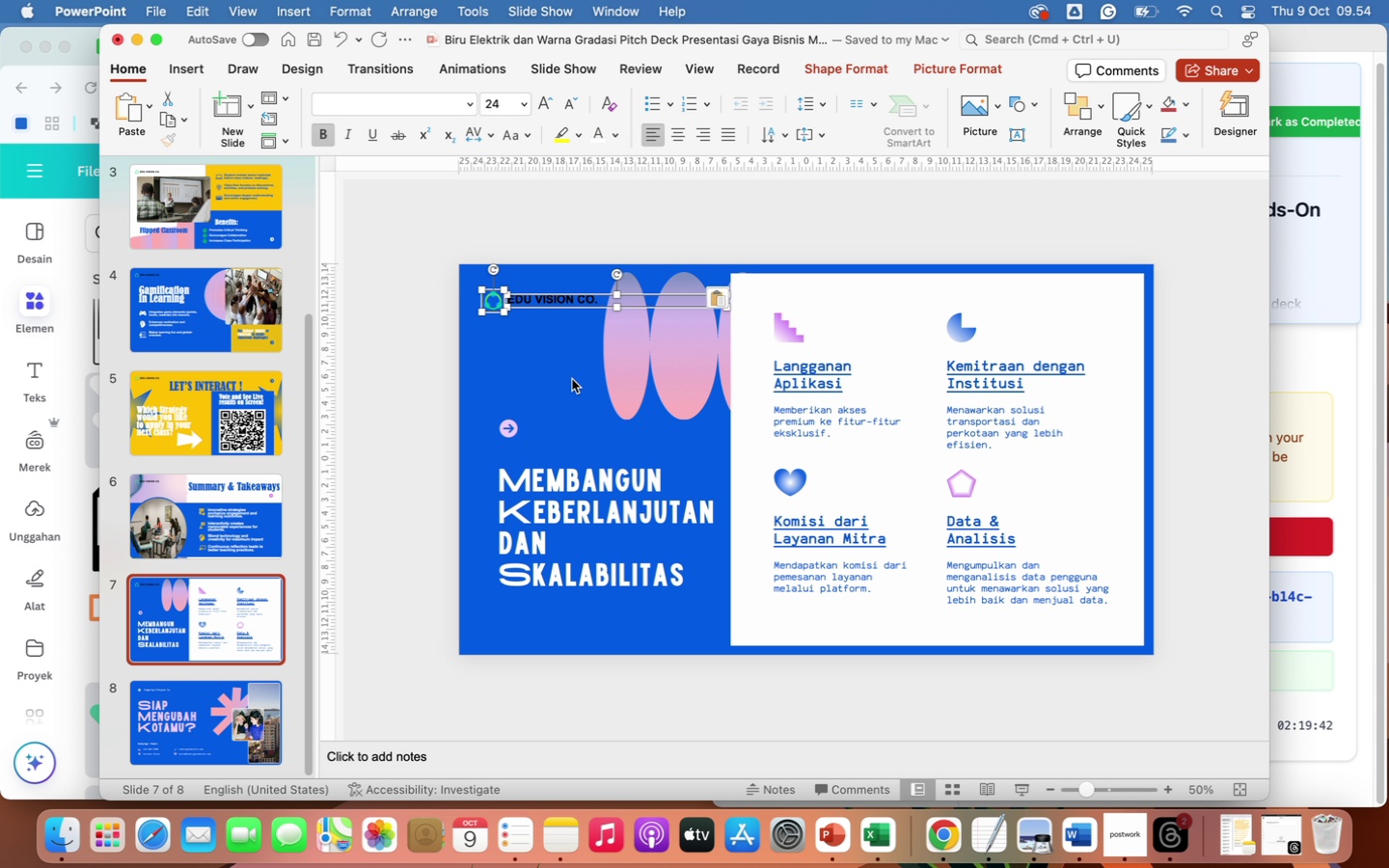 
left_click([797, 290])
 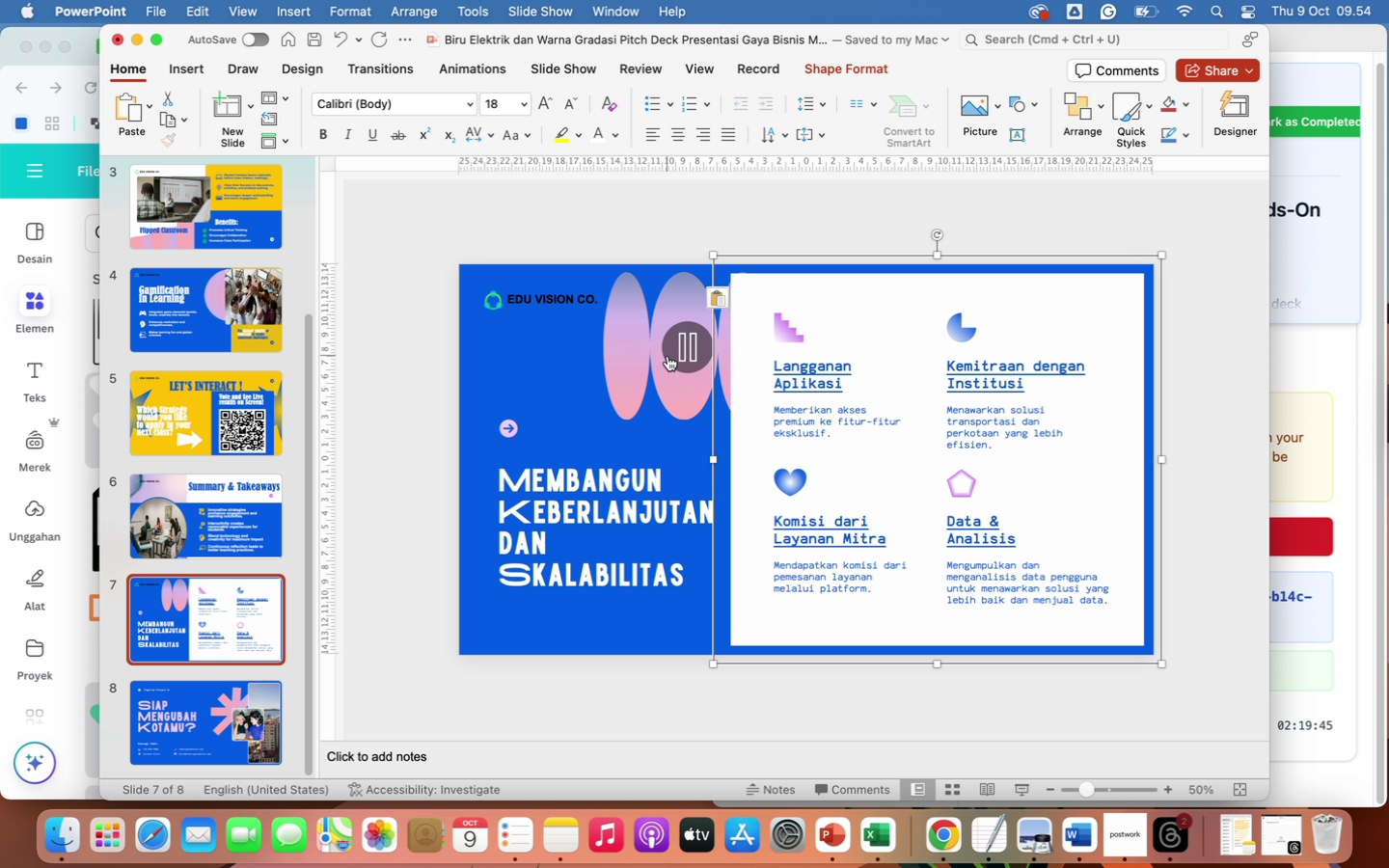 
left_click([667, 356])
 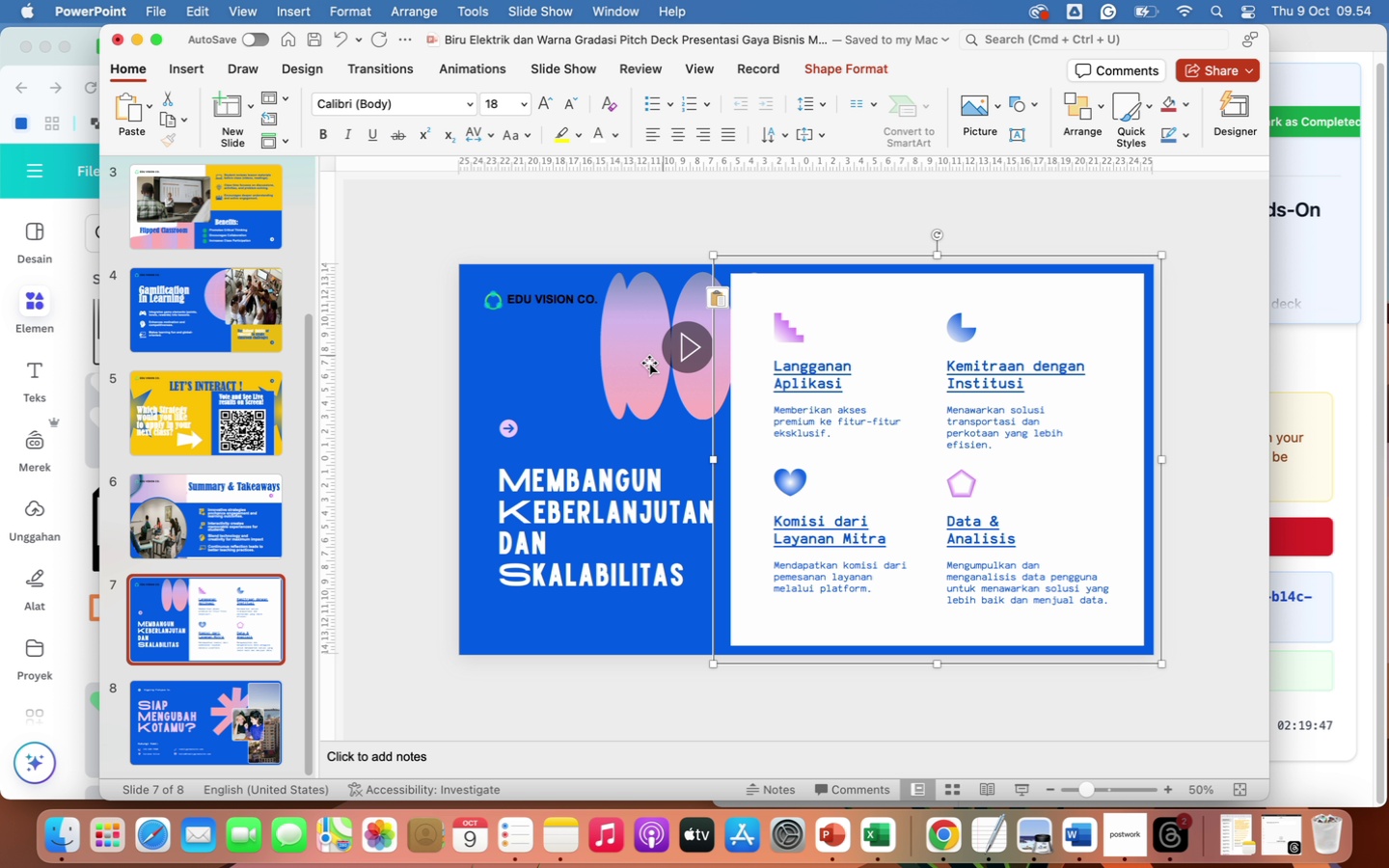 
left_click_drag(start_coordinate=[636, 371], to_coordinate=[495, 403])
 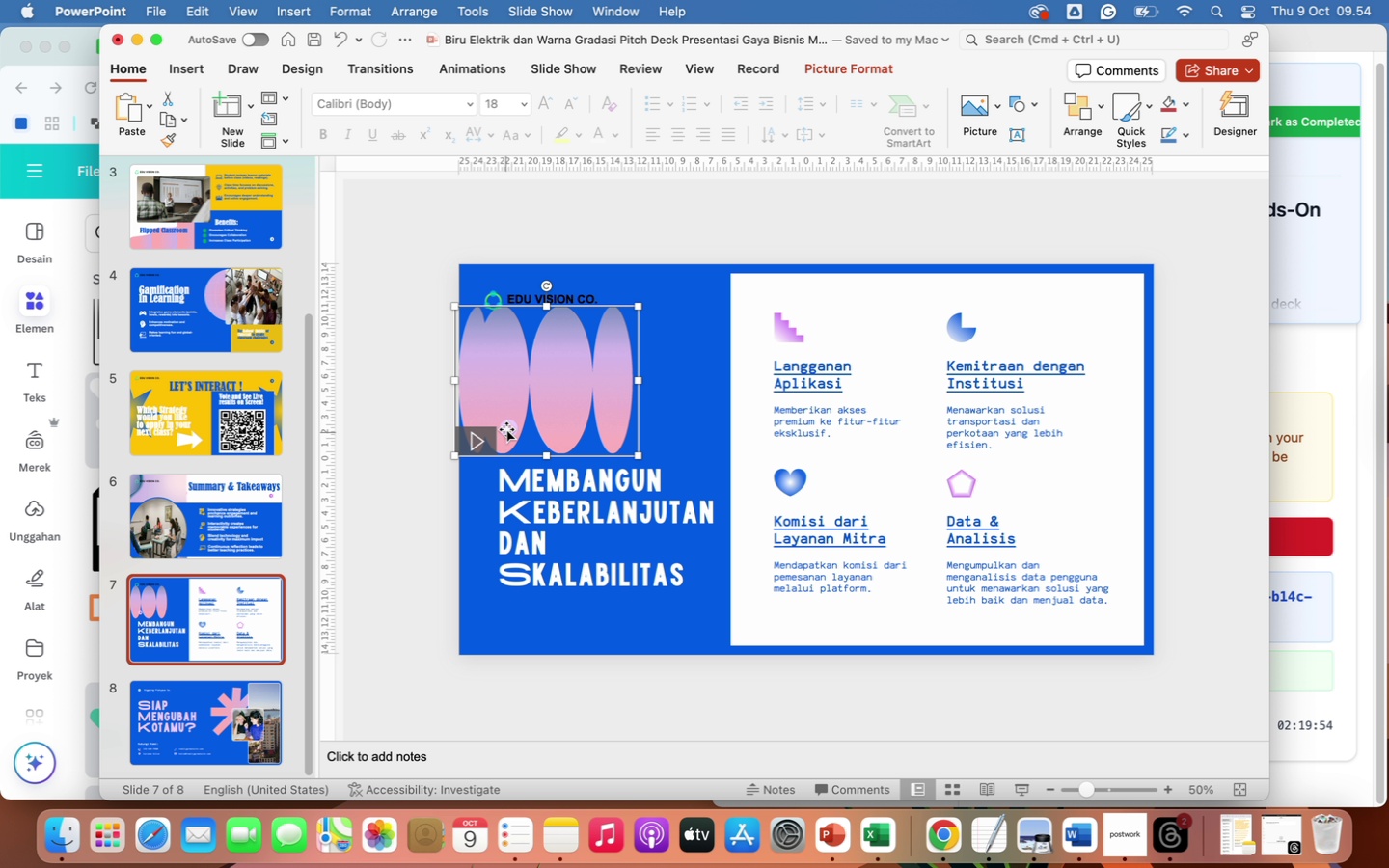 
left_click([506, 425])
 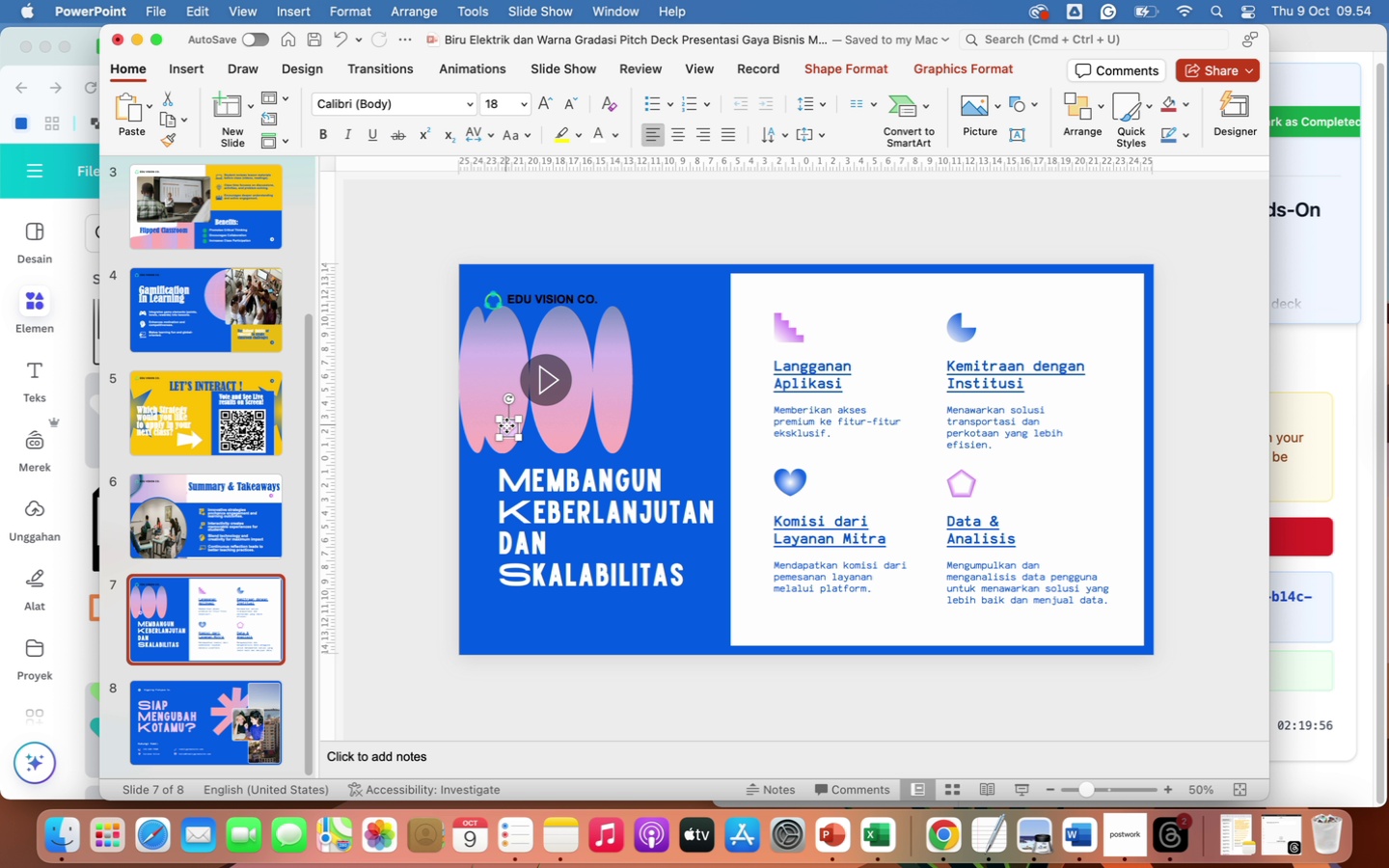 
left_click_drag(start_coordinate=[506, 425], to_coordinate=[491, 619])
 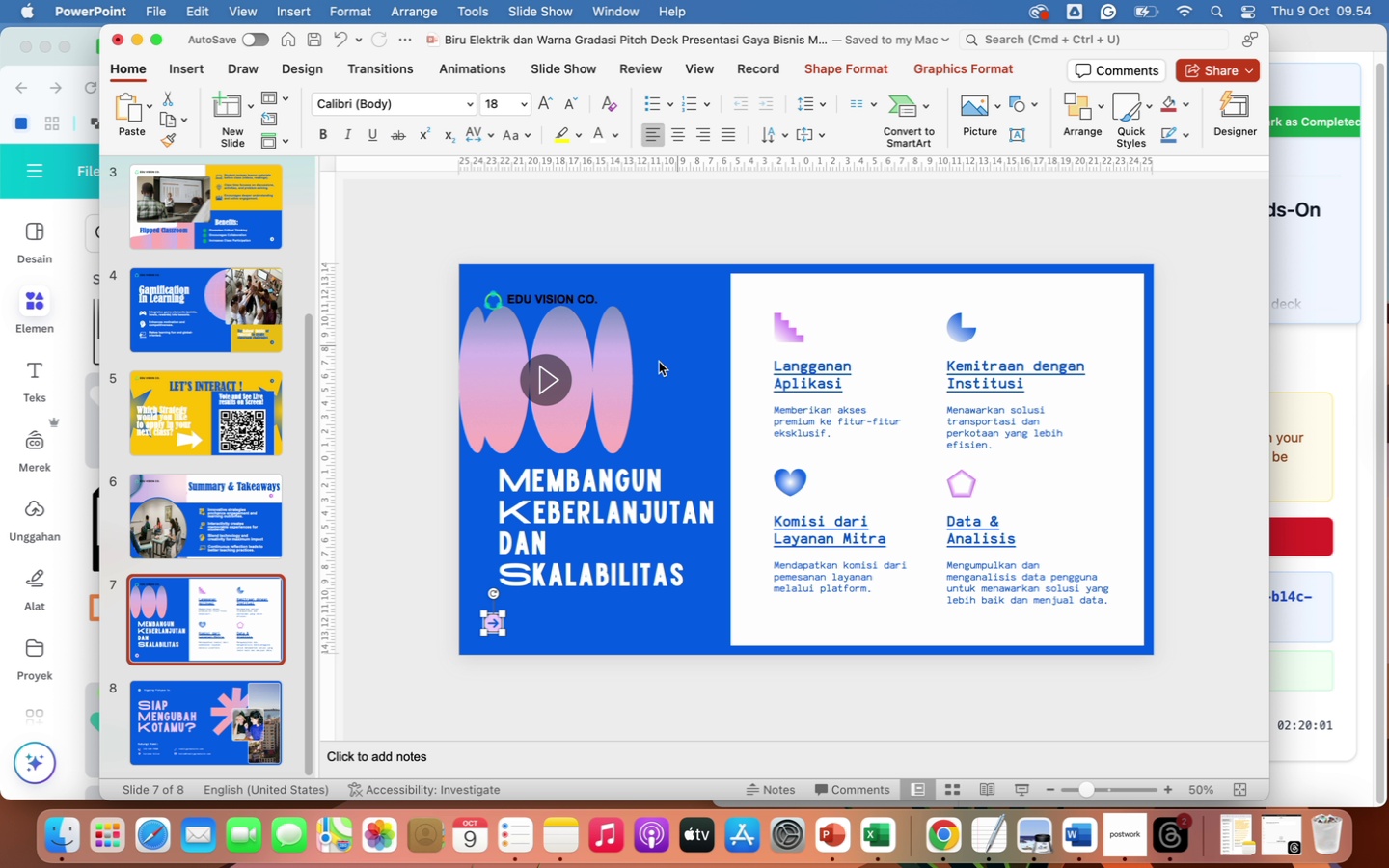 
left_click([616, 369])
 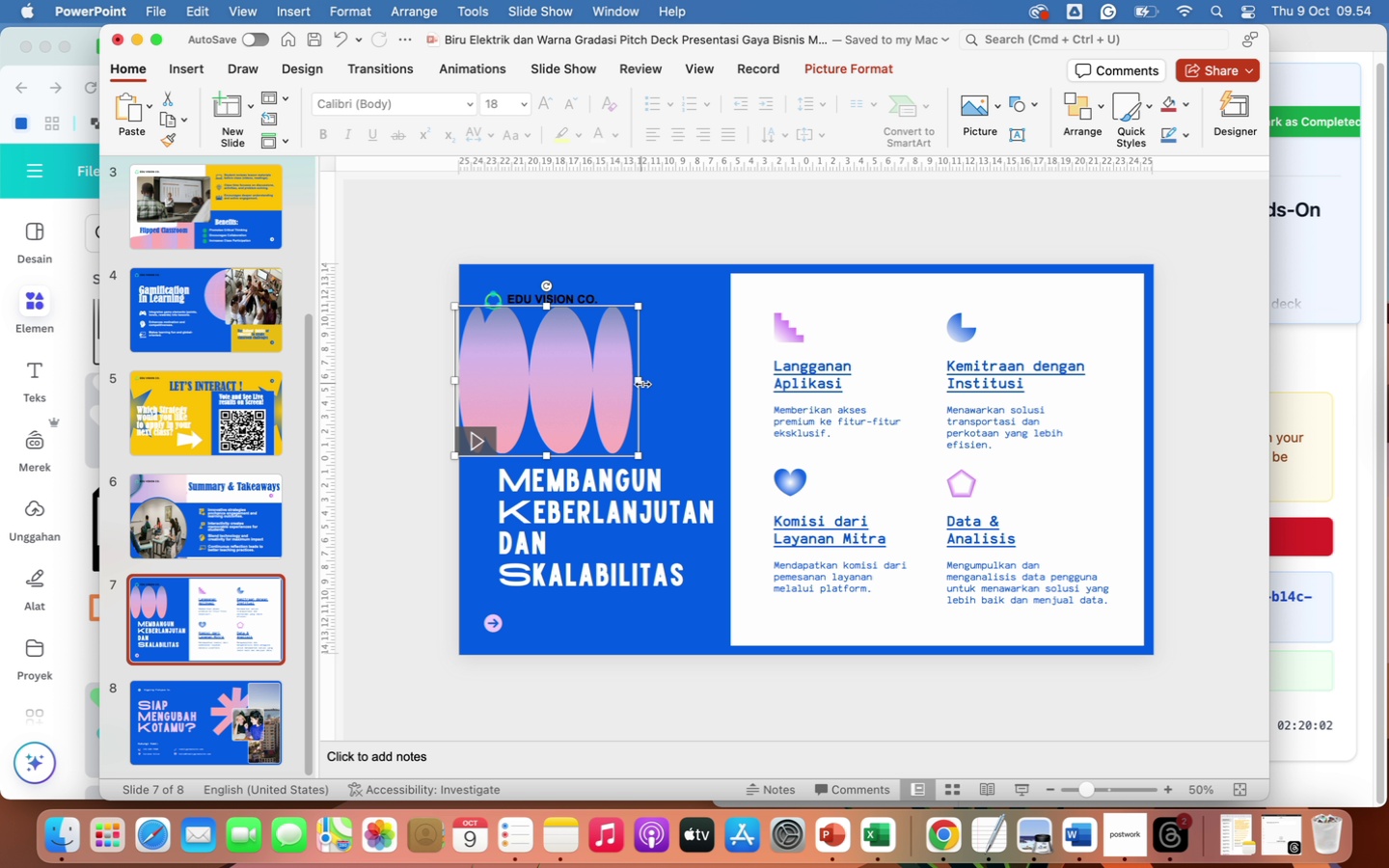 
left_click_drag(start_coordinate=[641, 384], to_coordinate=[751, 391])
 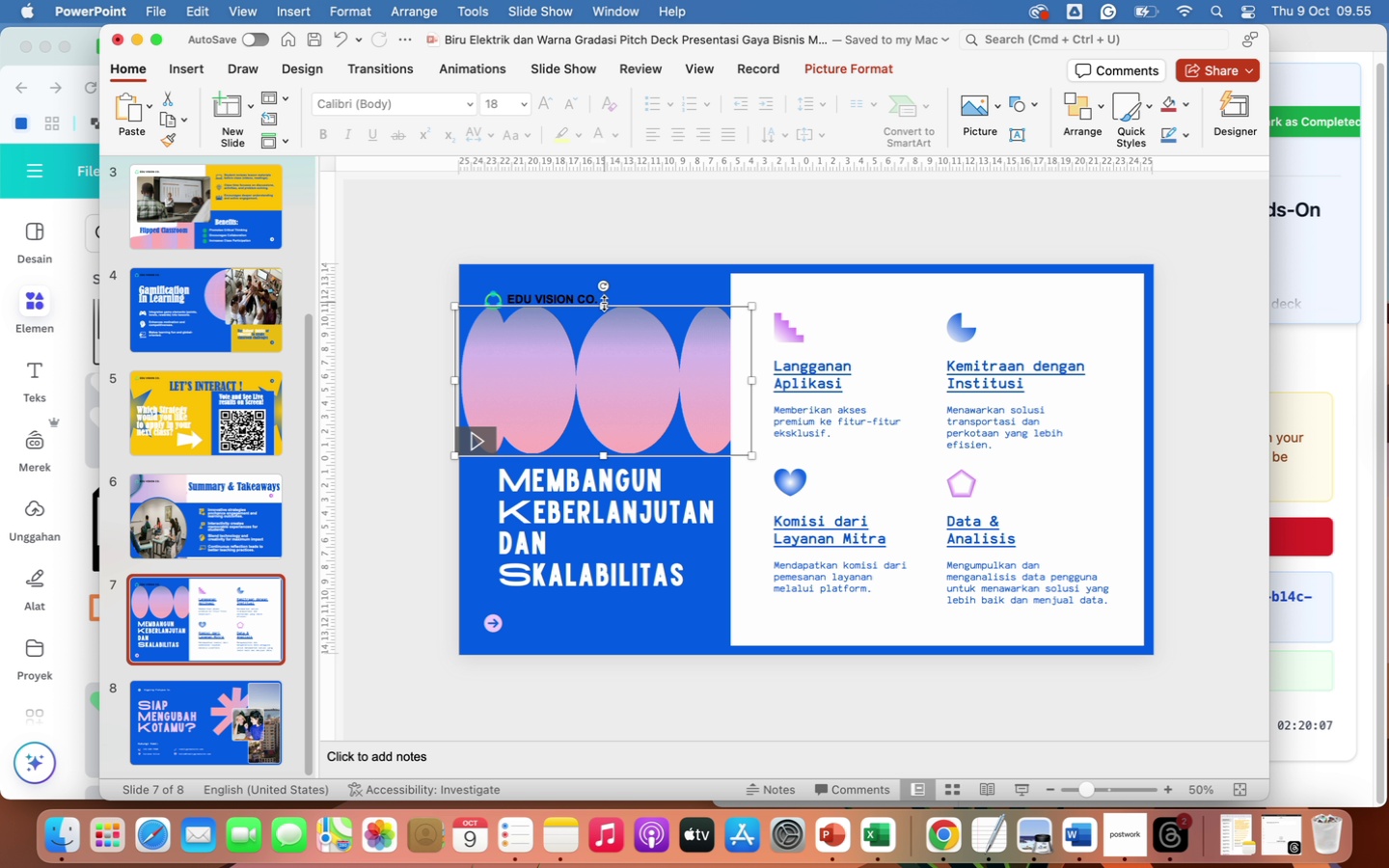 
left_click_drag(start_coordinate=[604, 304], to_coordinate=[603, 320])
 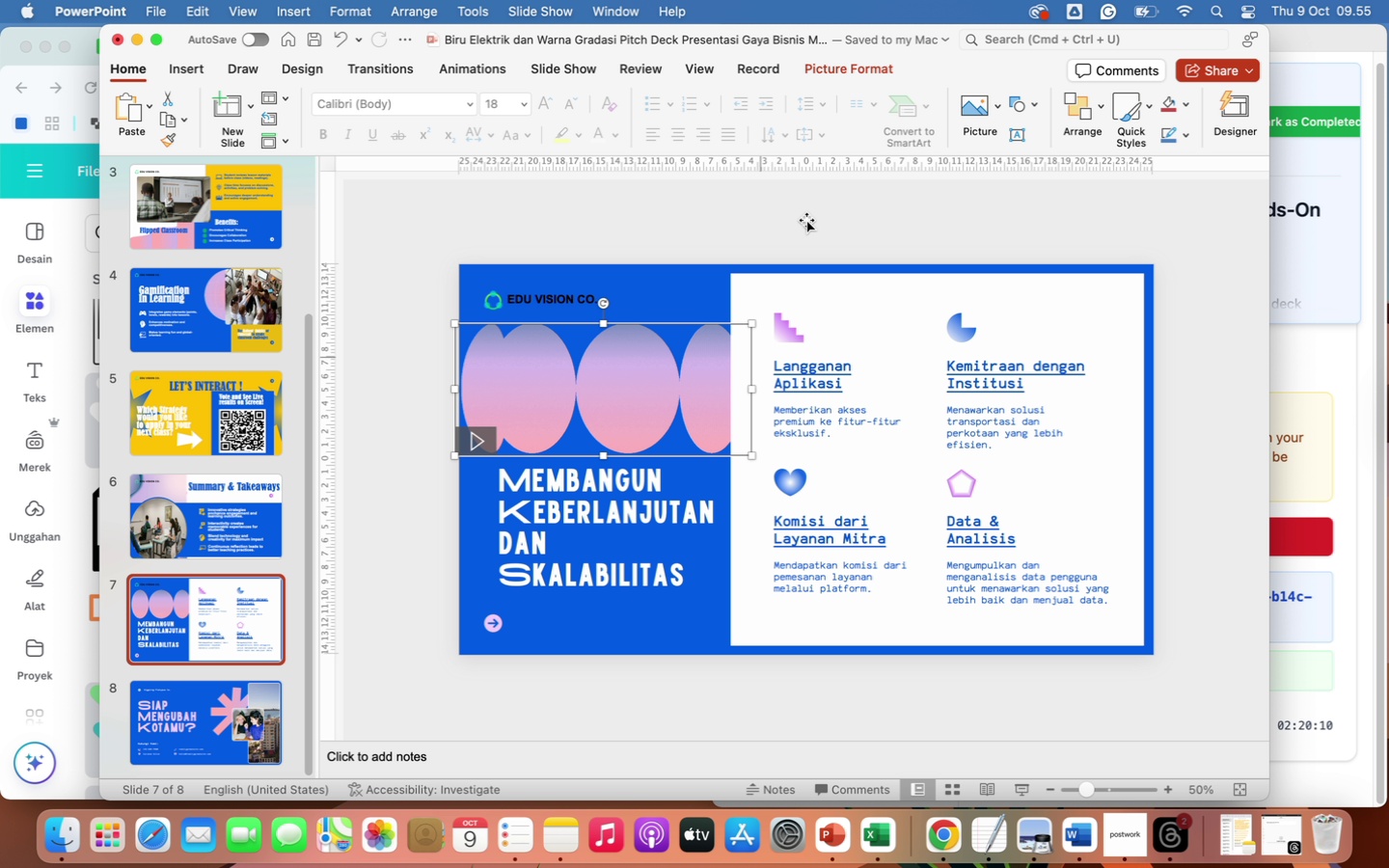 
left_click([781, 218])
 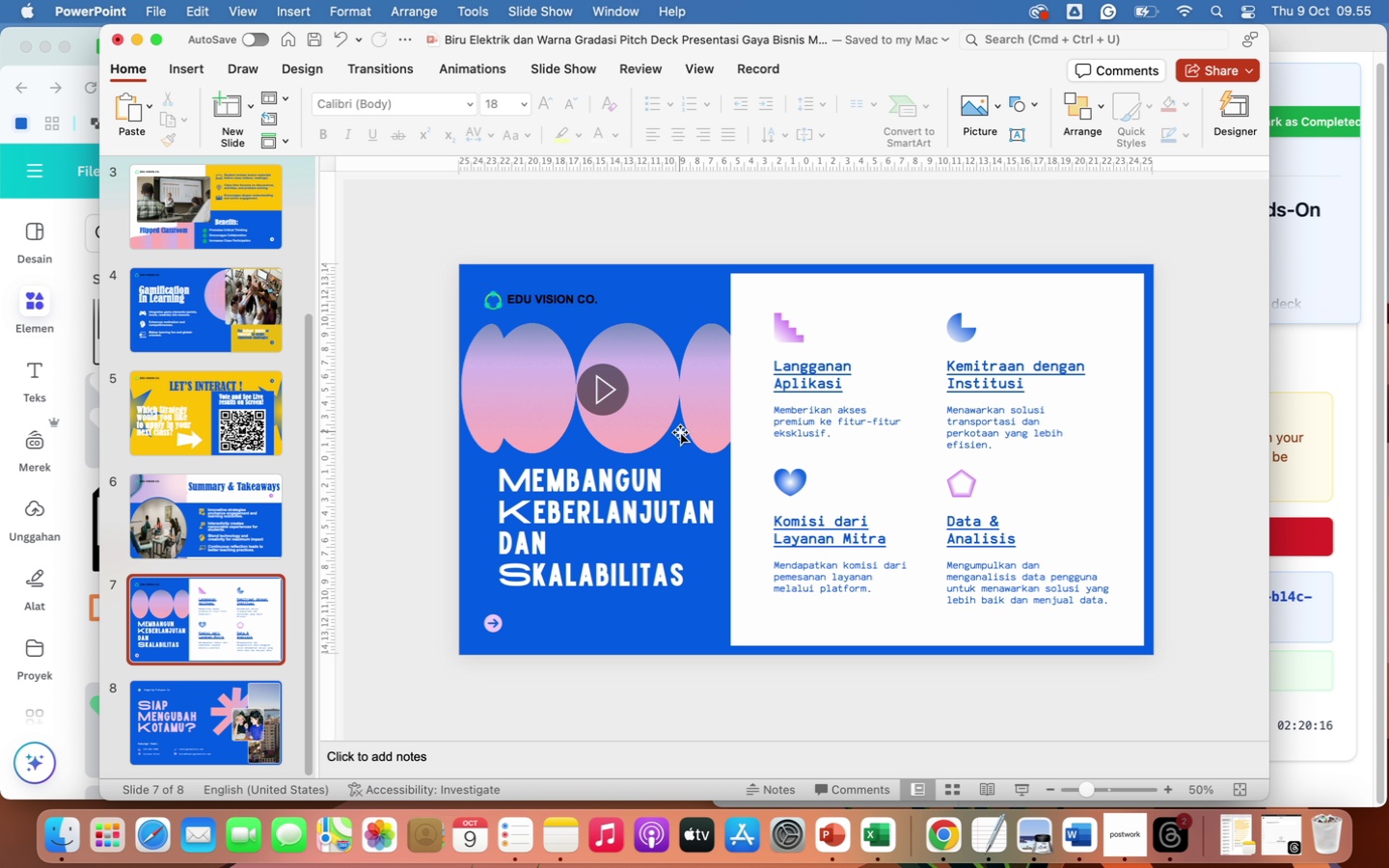 
wait(10.55)
 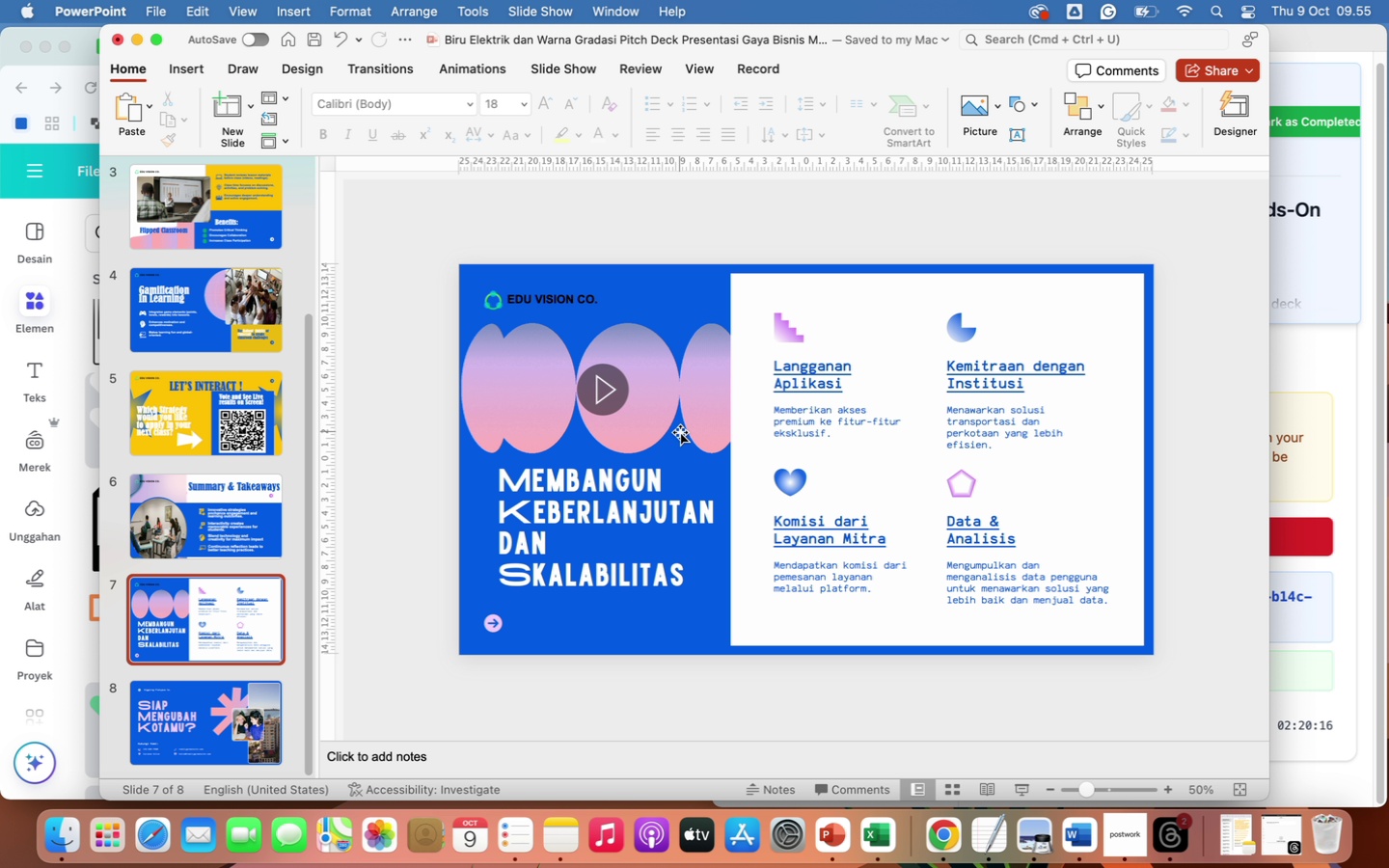 
left_click([581, 508])
 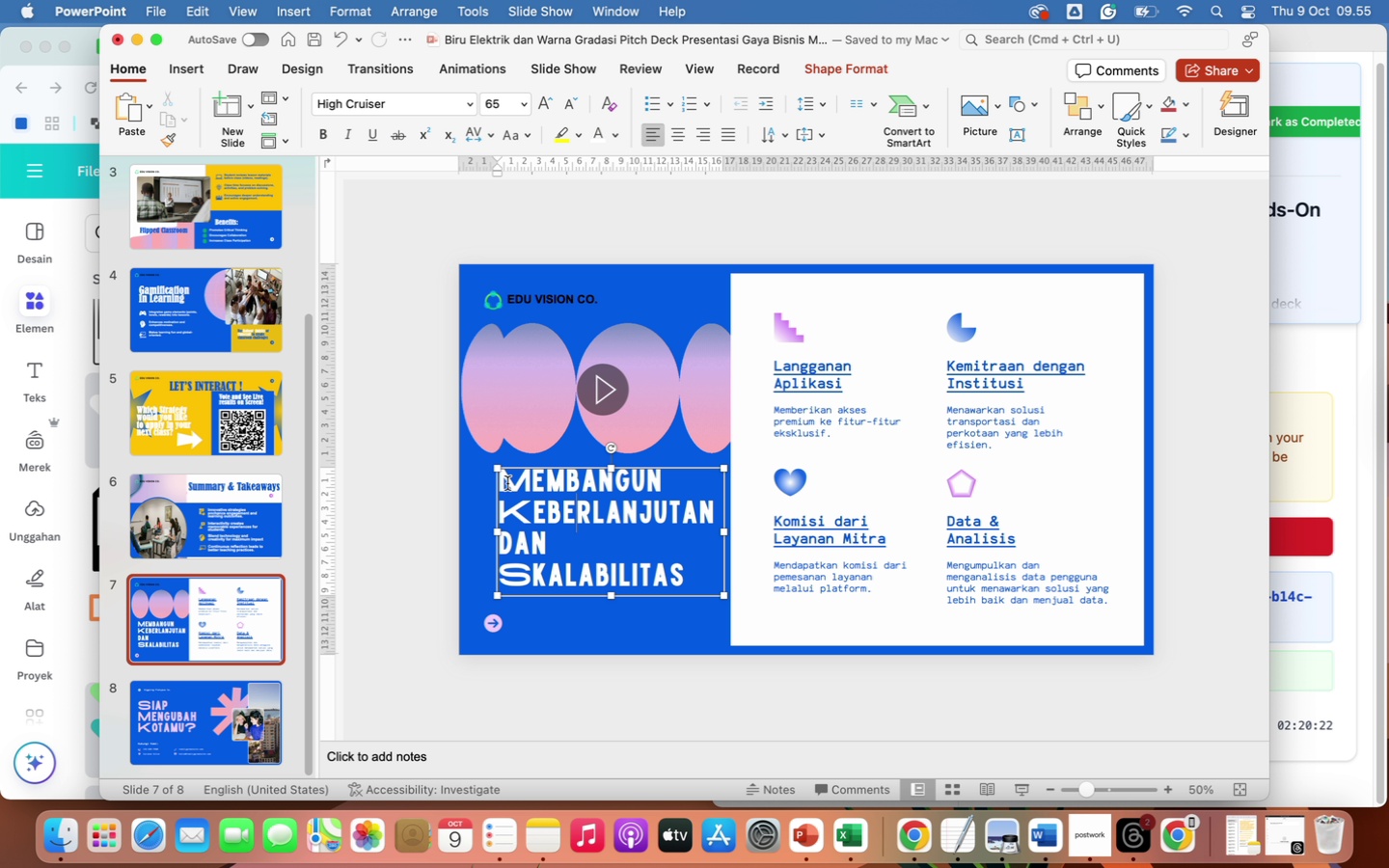 
left_click_drag(start_coordinate=[505, 480], to_coordinate=[689, 584])
 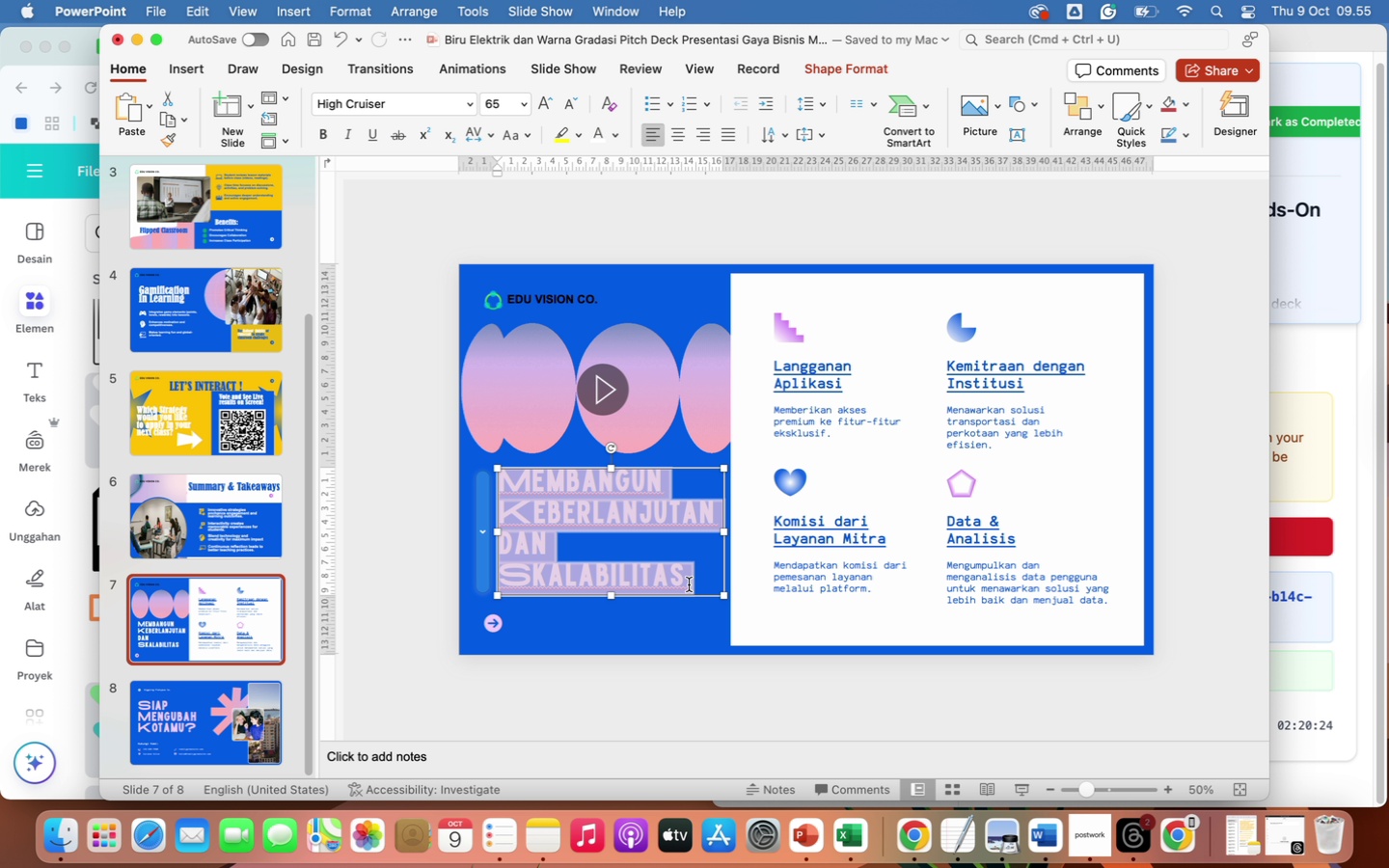 
type(Quetion and)
key(Backspace)
key(Backspace)
 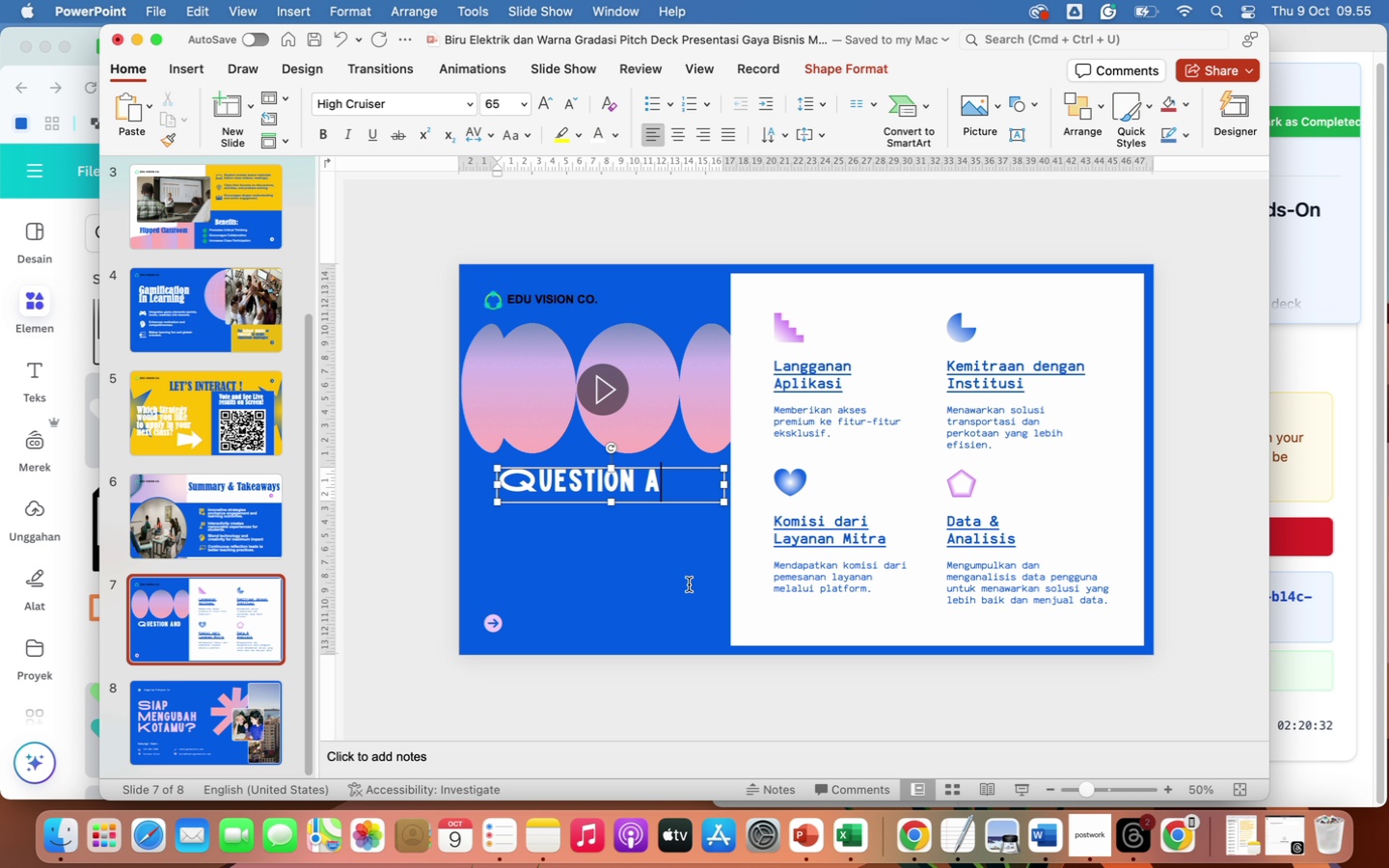 
hold_key(key=Backspace, duration=1.51)
 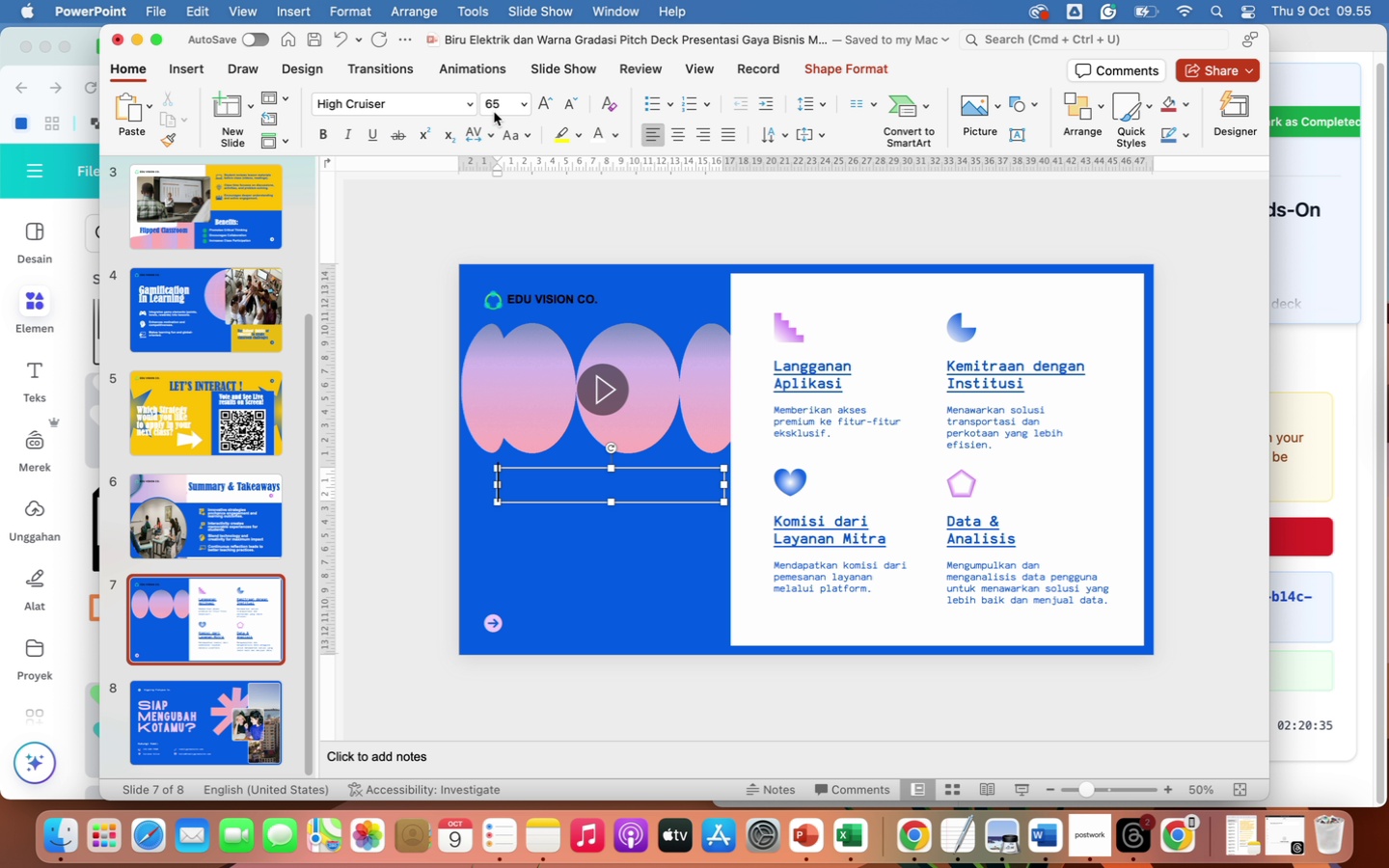 
left_click([472, 98])
 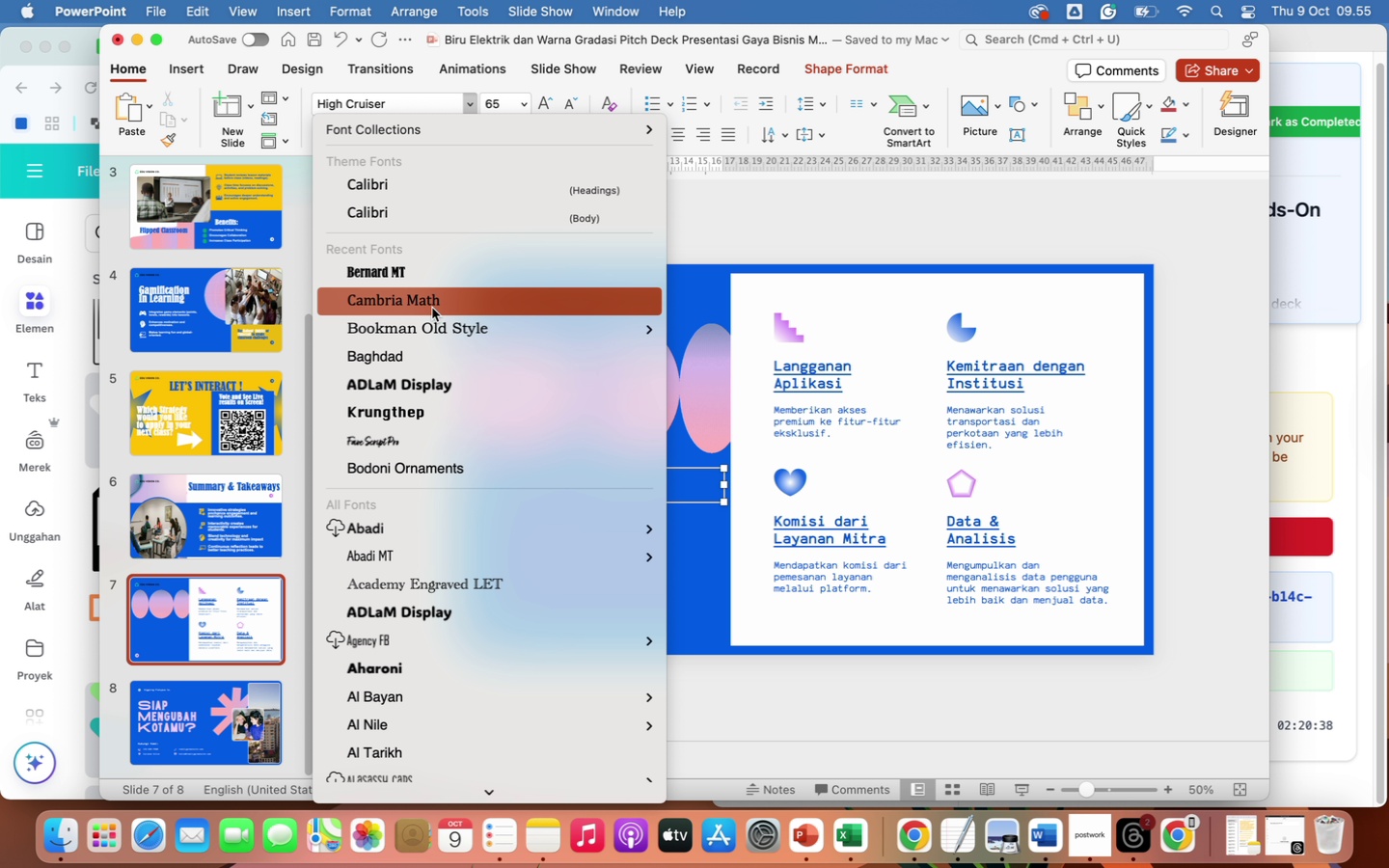 
left_click([420, 269])
 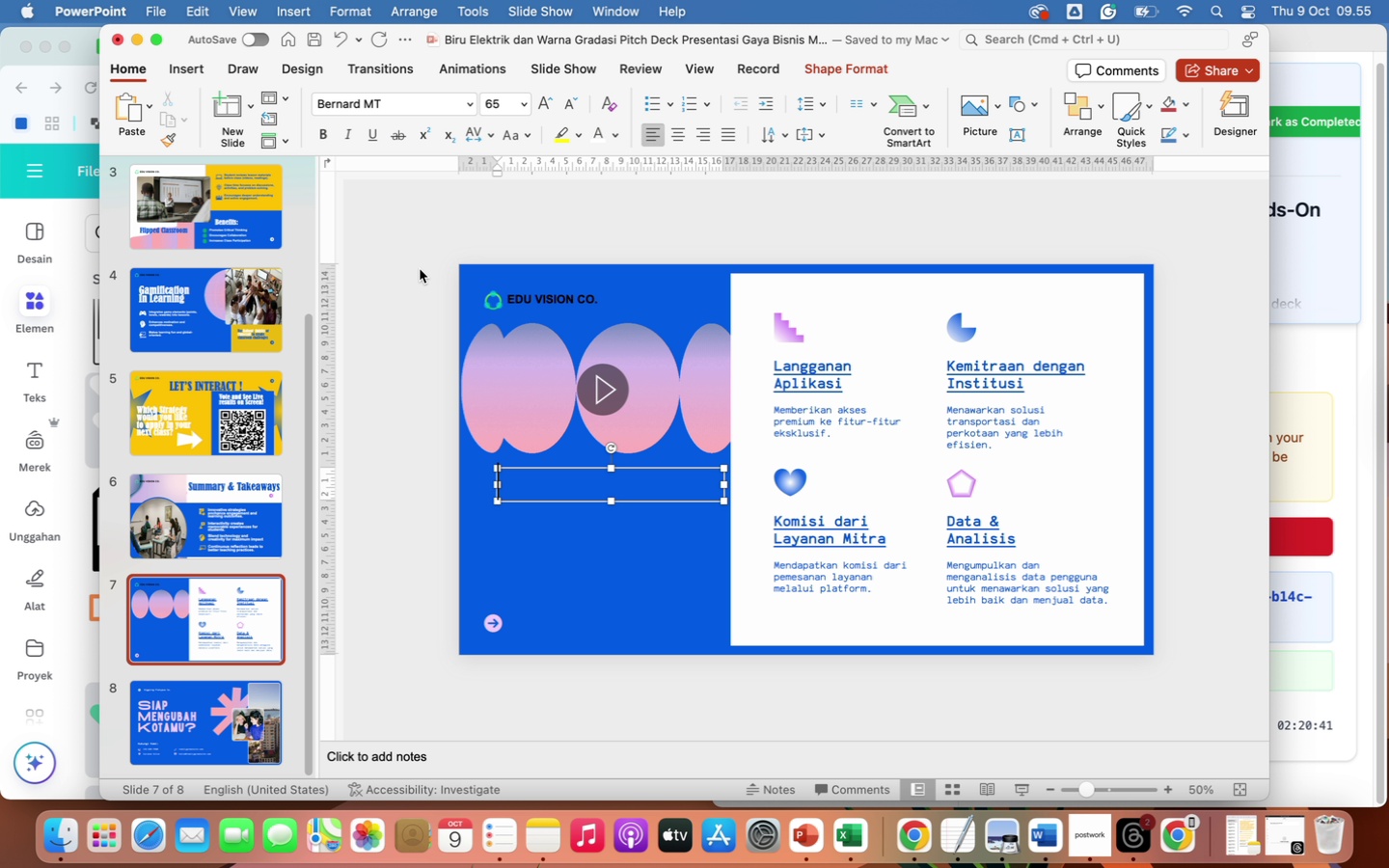 
type(Quetions &)
 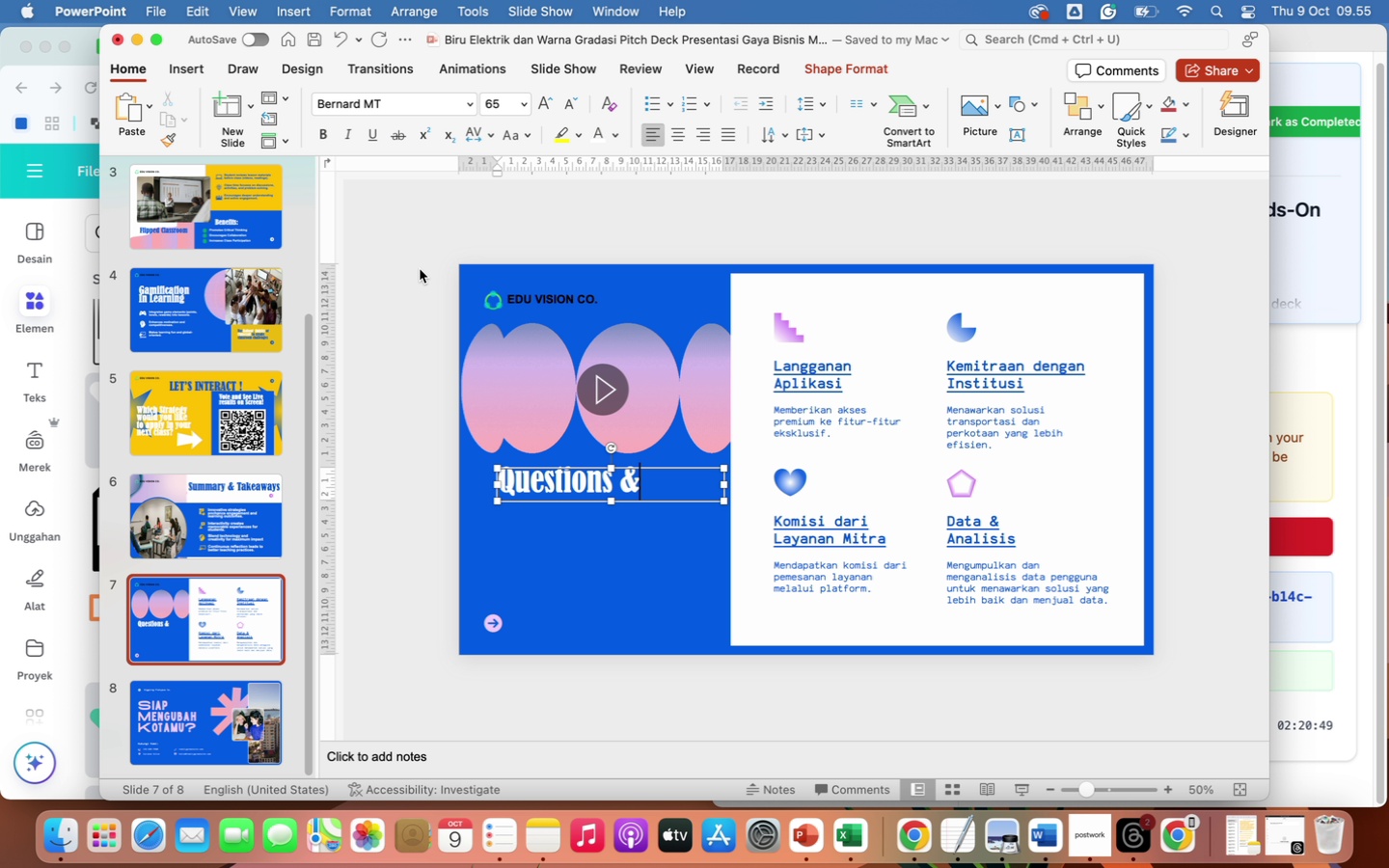 
key(Enter)
 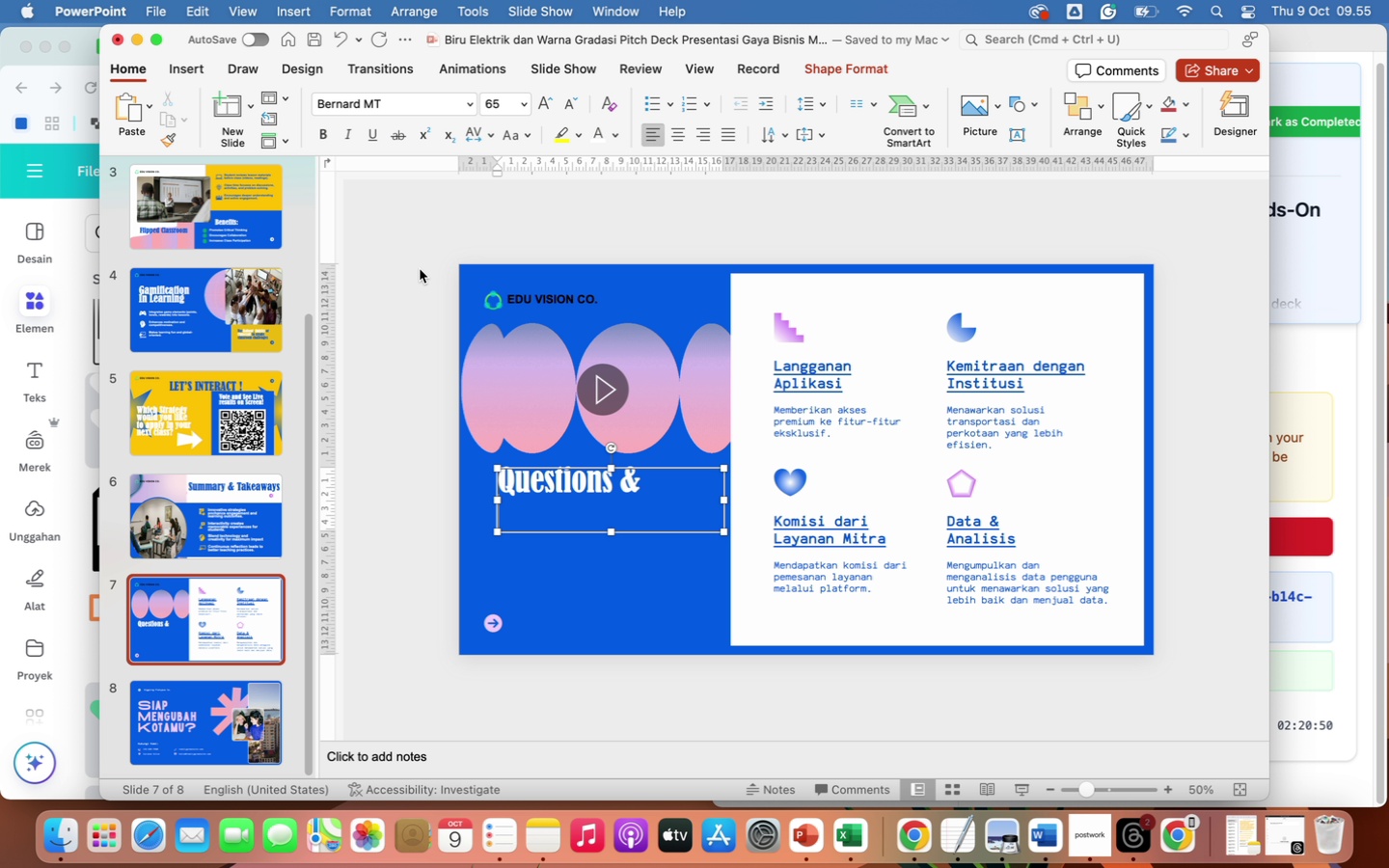 
type(Reflections ...)
 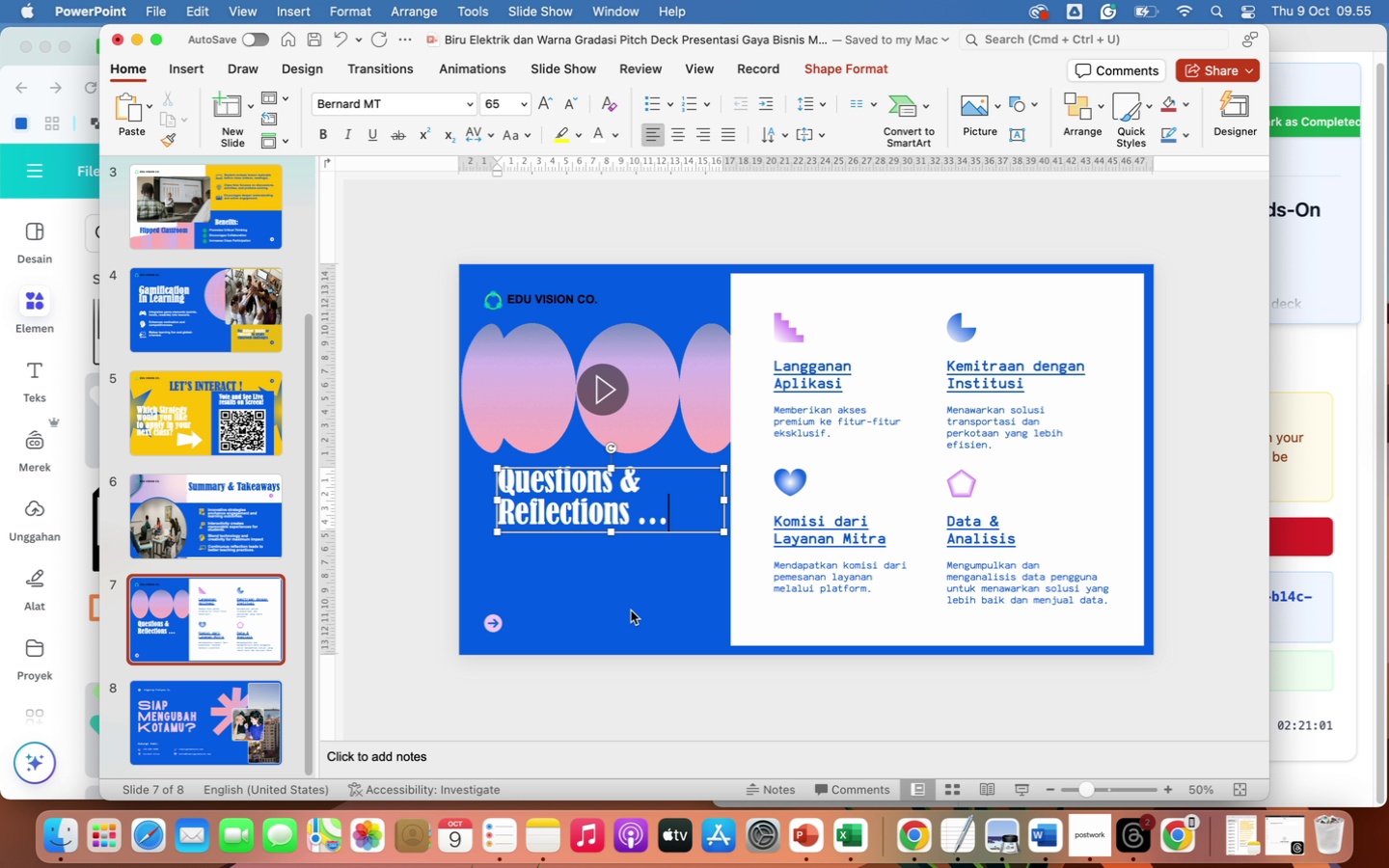 
left_click([637, 537])
 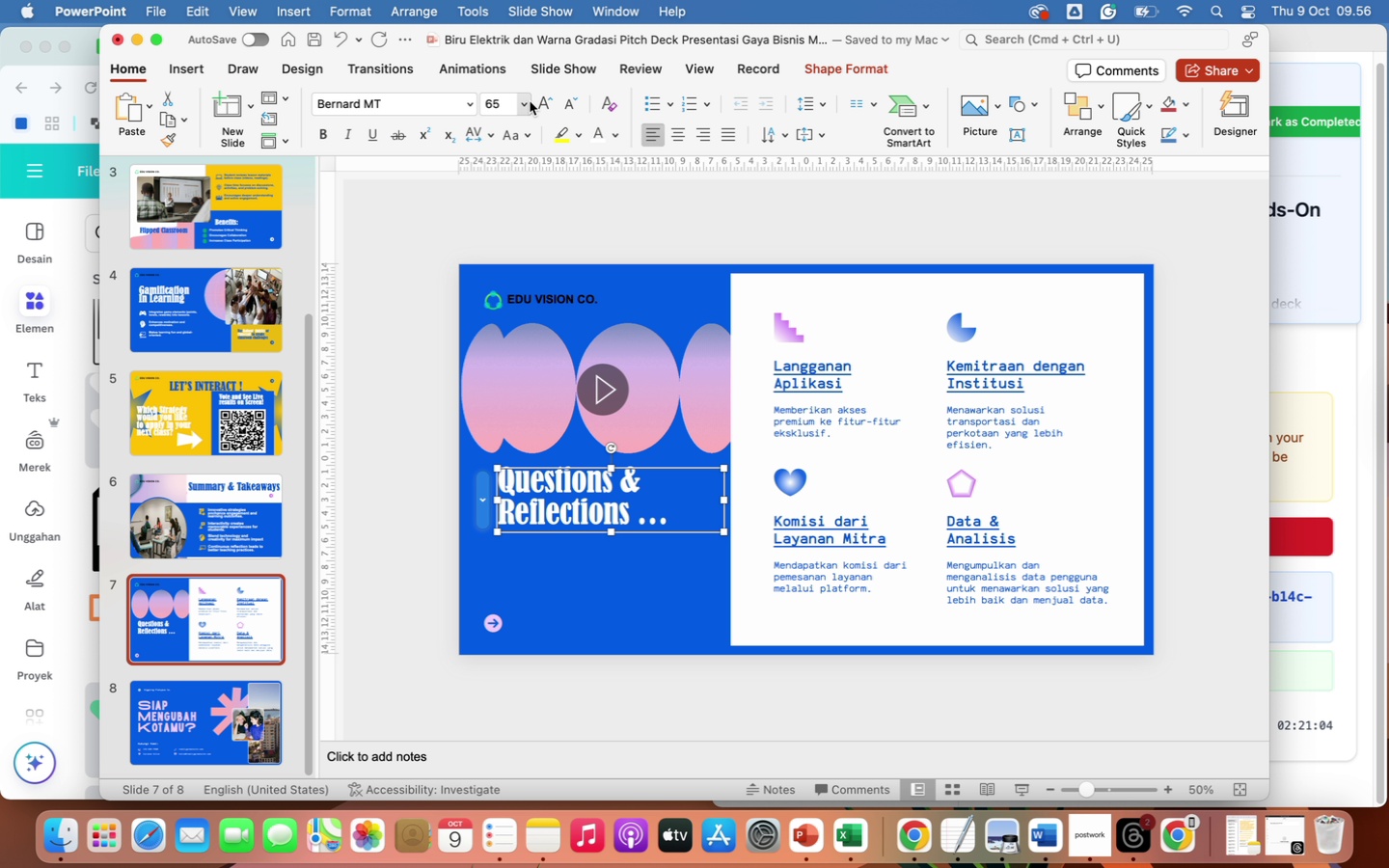 
left_click([525, 100])
 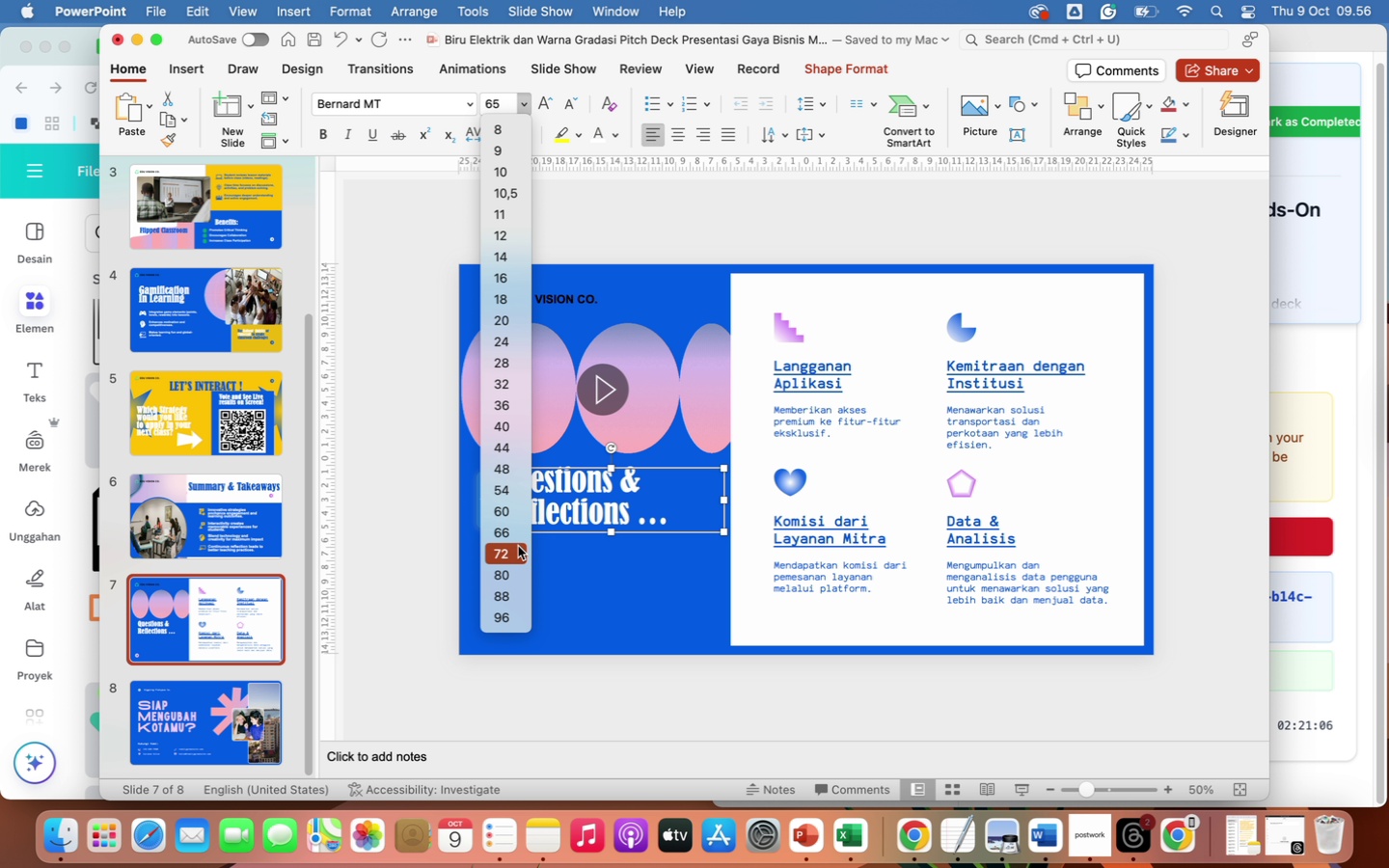 
left_click([504, 572])
 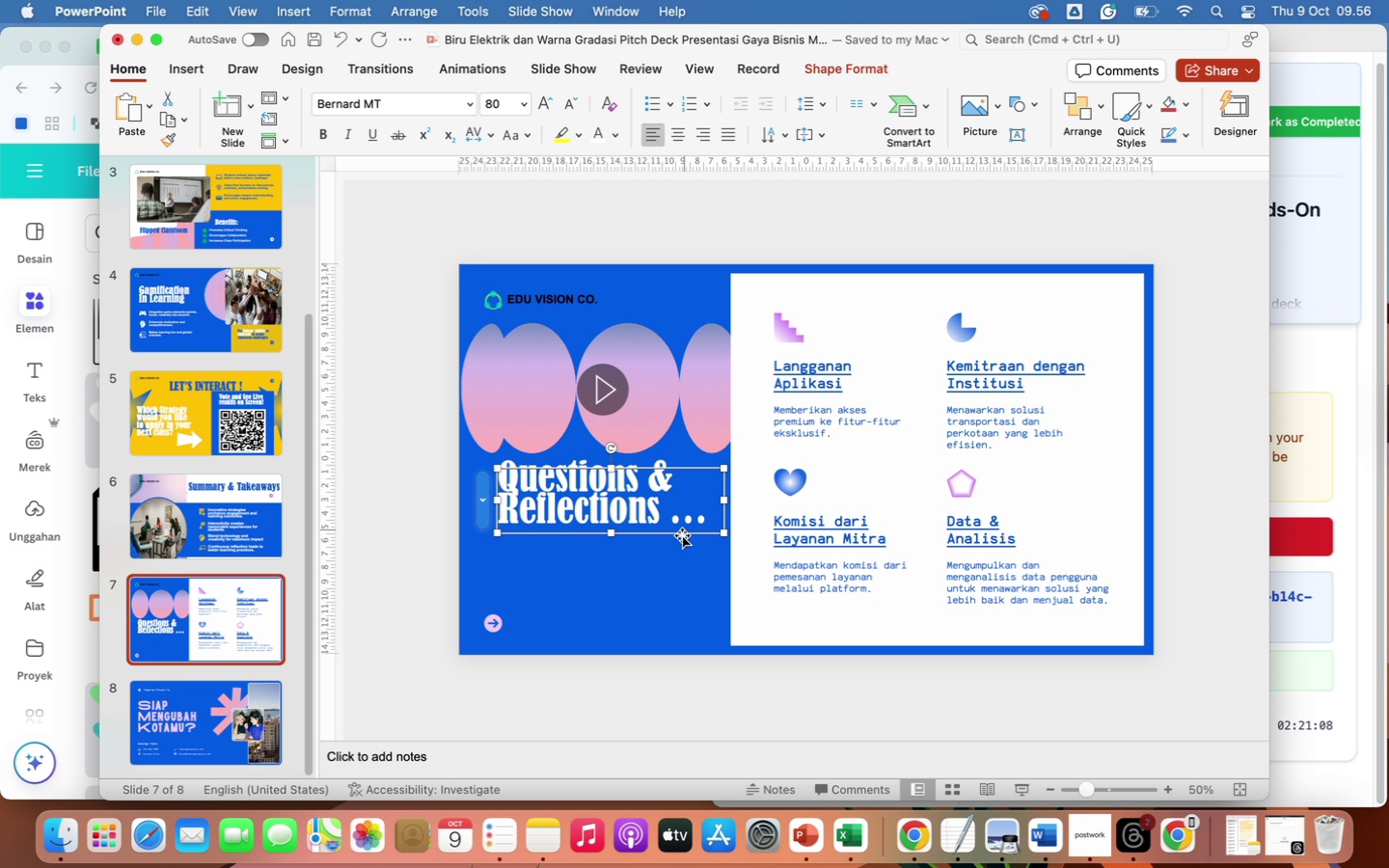 
left_click_drag(start_coordinate=[683, 535], to_coordinate=[678, 561])
 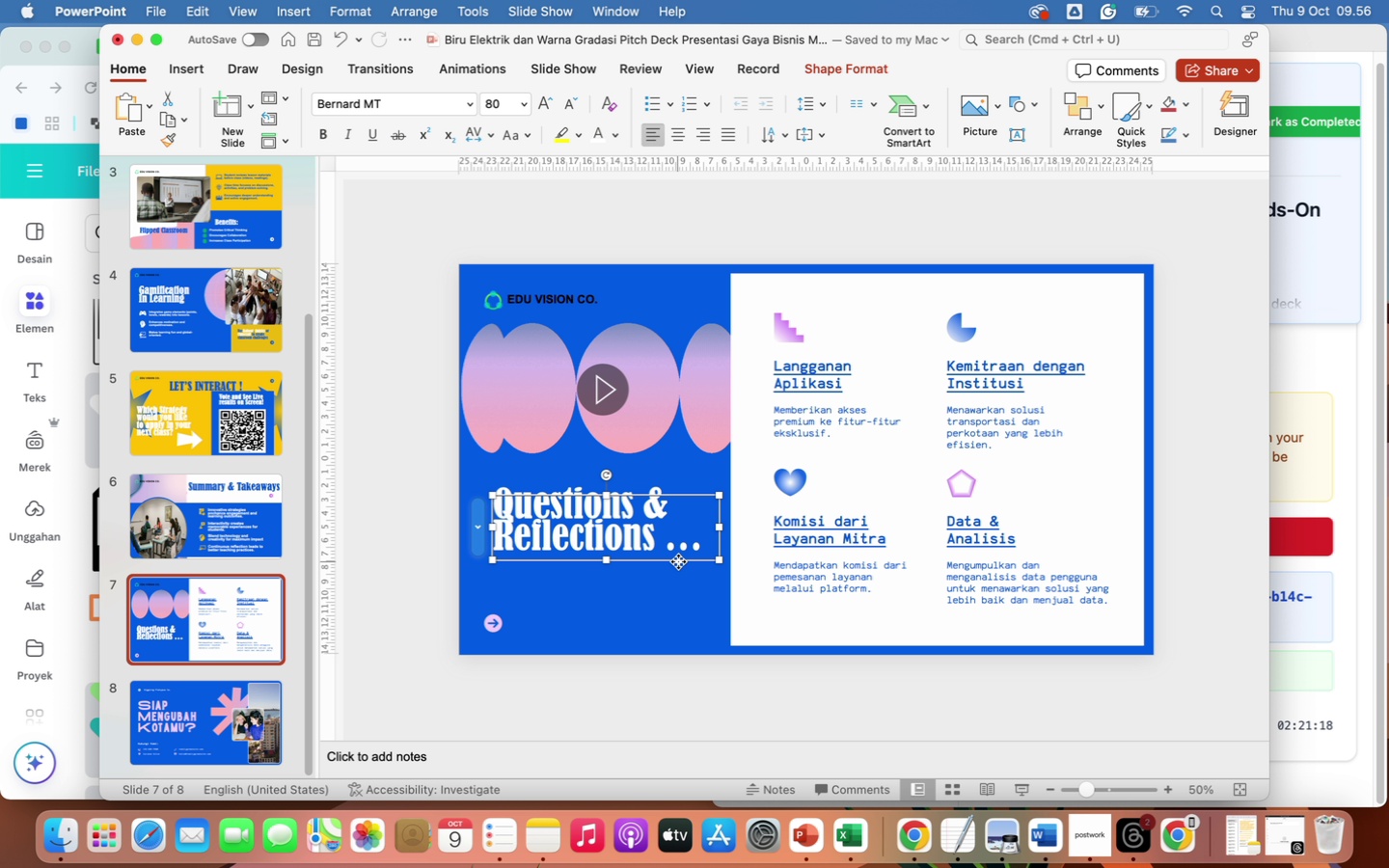 
wait(5.95)
 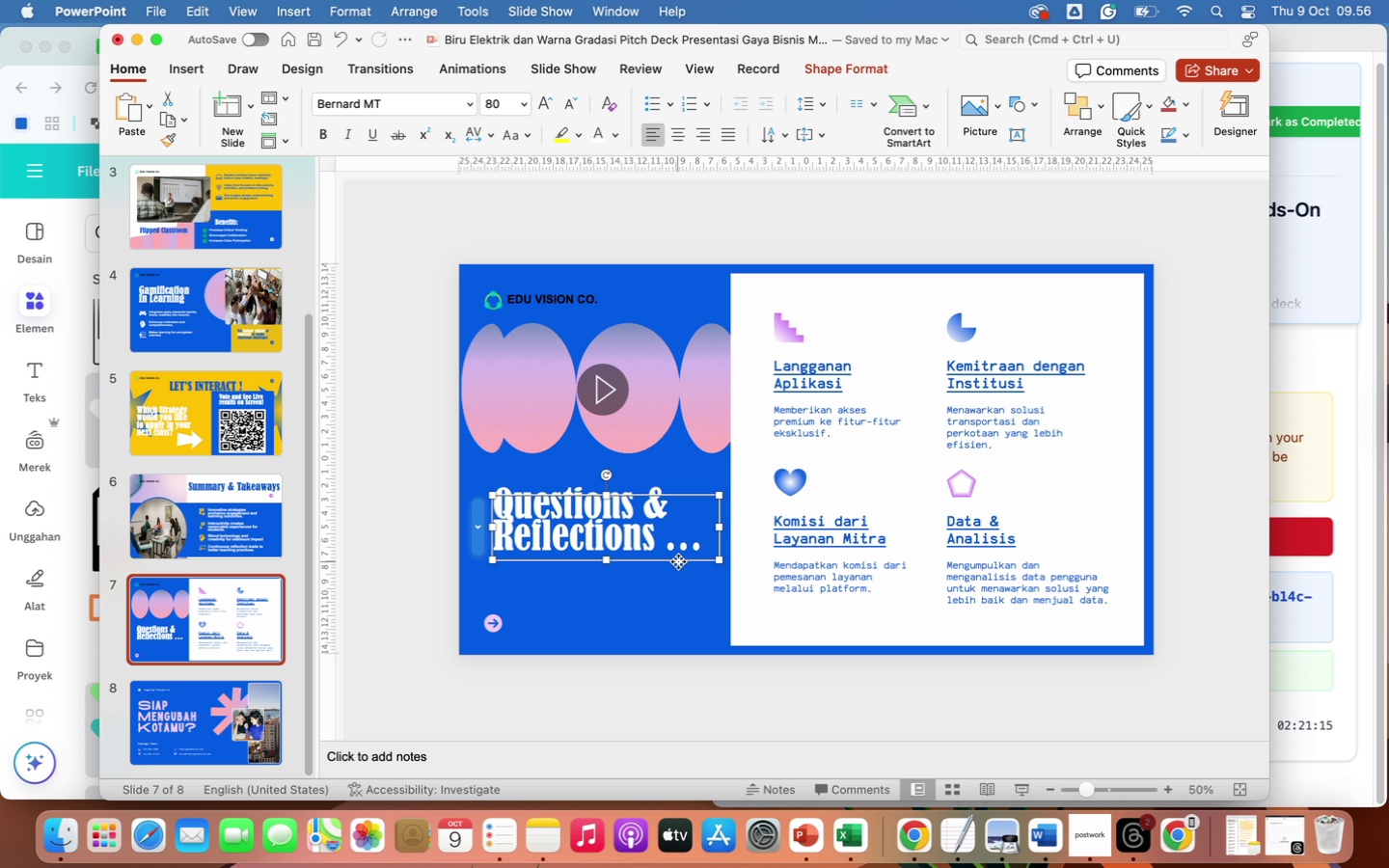 
left_click([888, 295])
 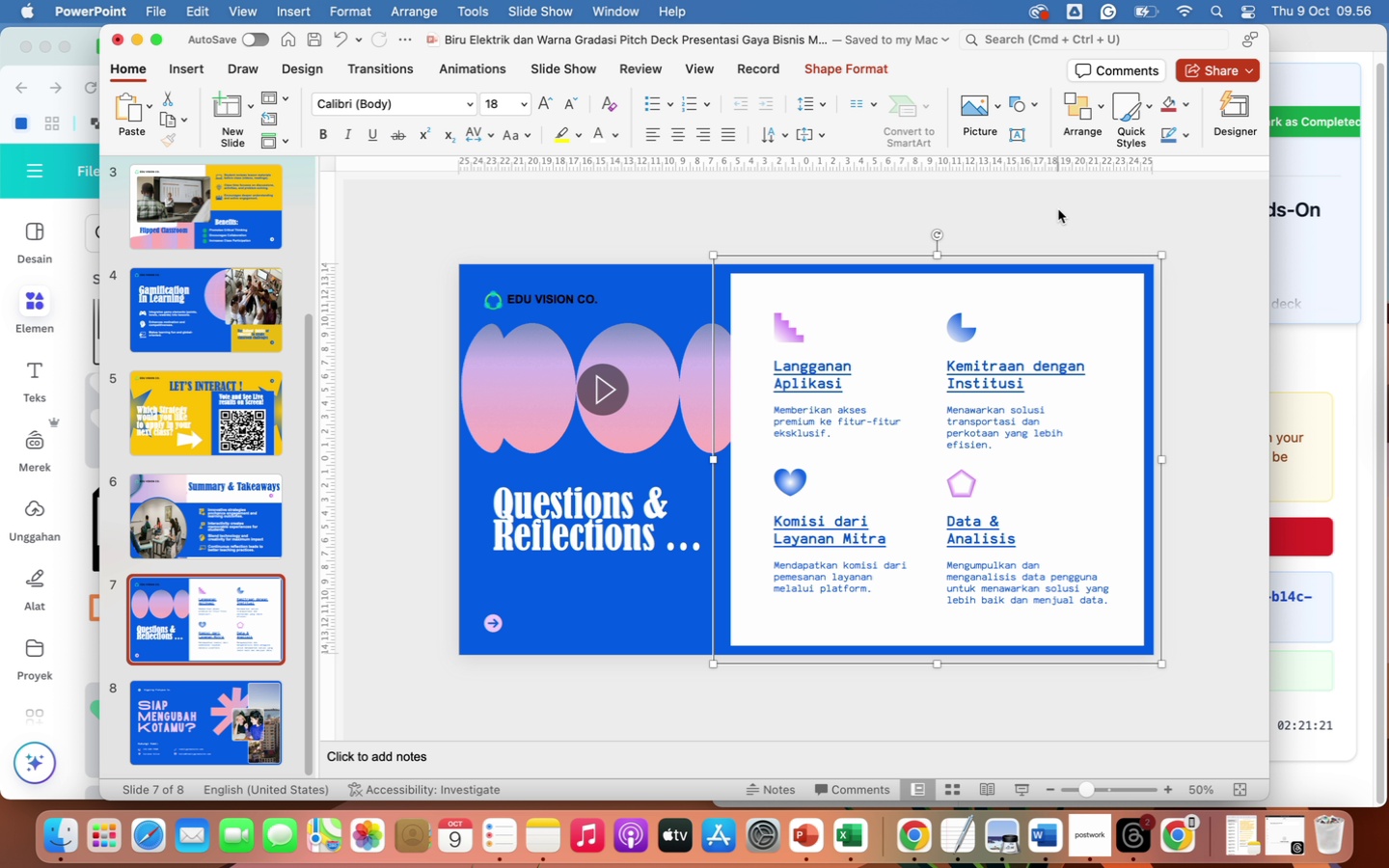 
right_click([1076, 301])
 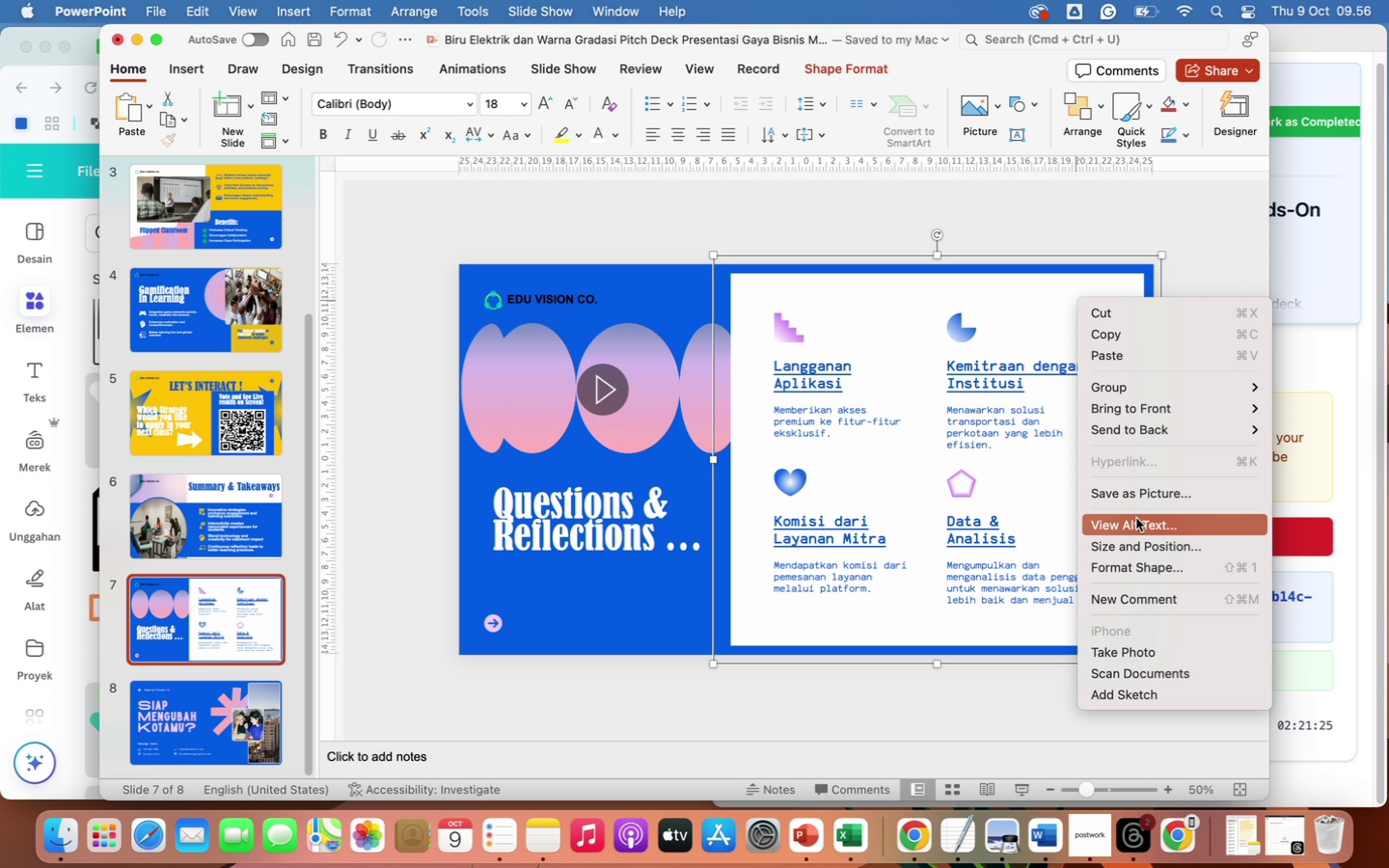 
left_click([1134, 571])
 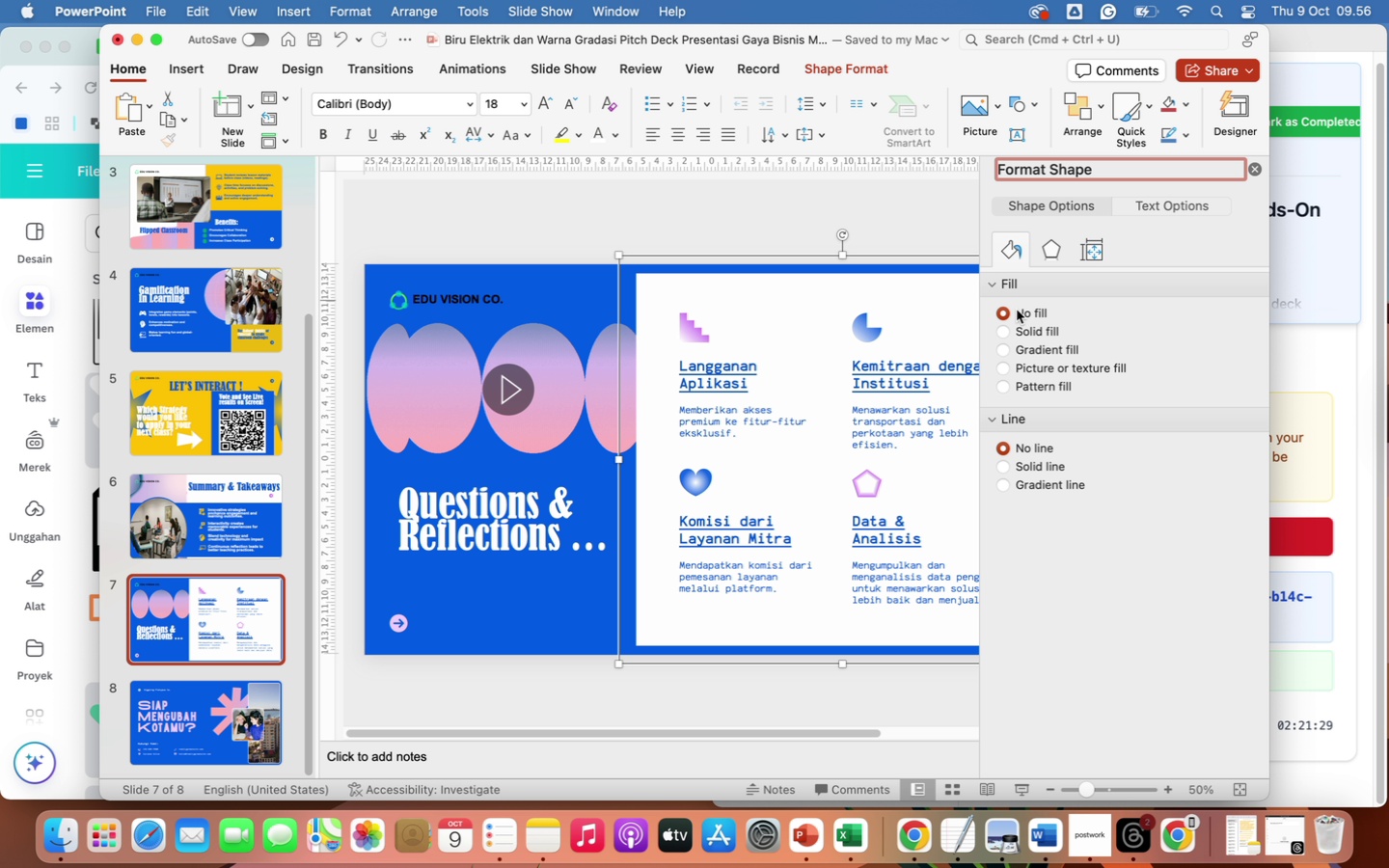 
left_click([1042, 336])
 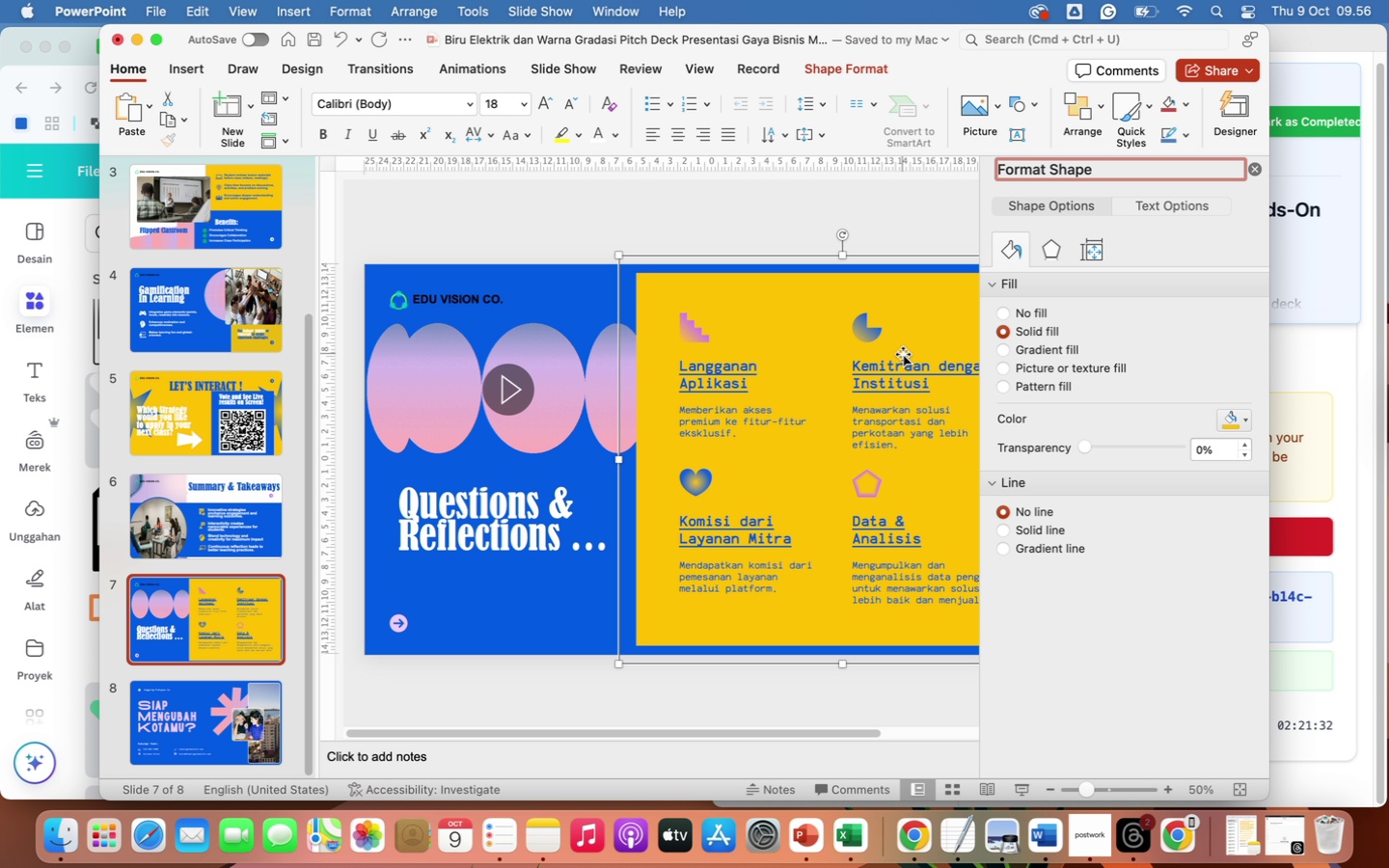 
left_click([882, 223])
 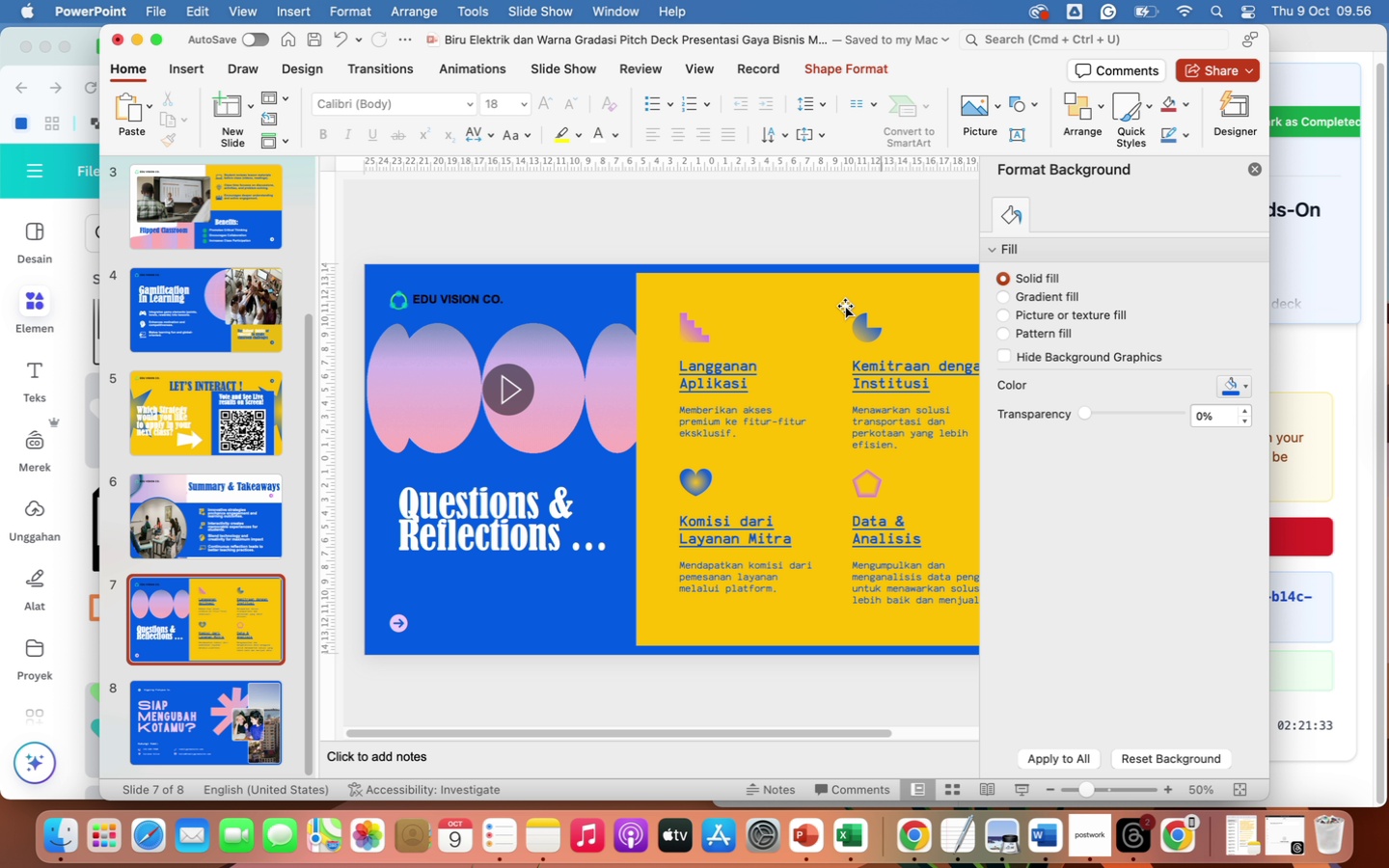 
left_click([832, 306])
 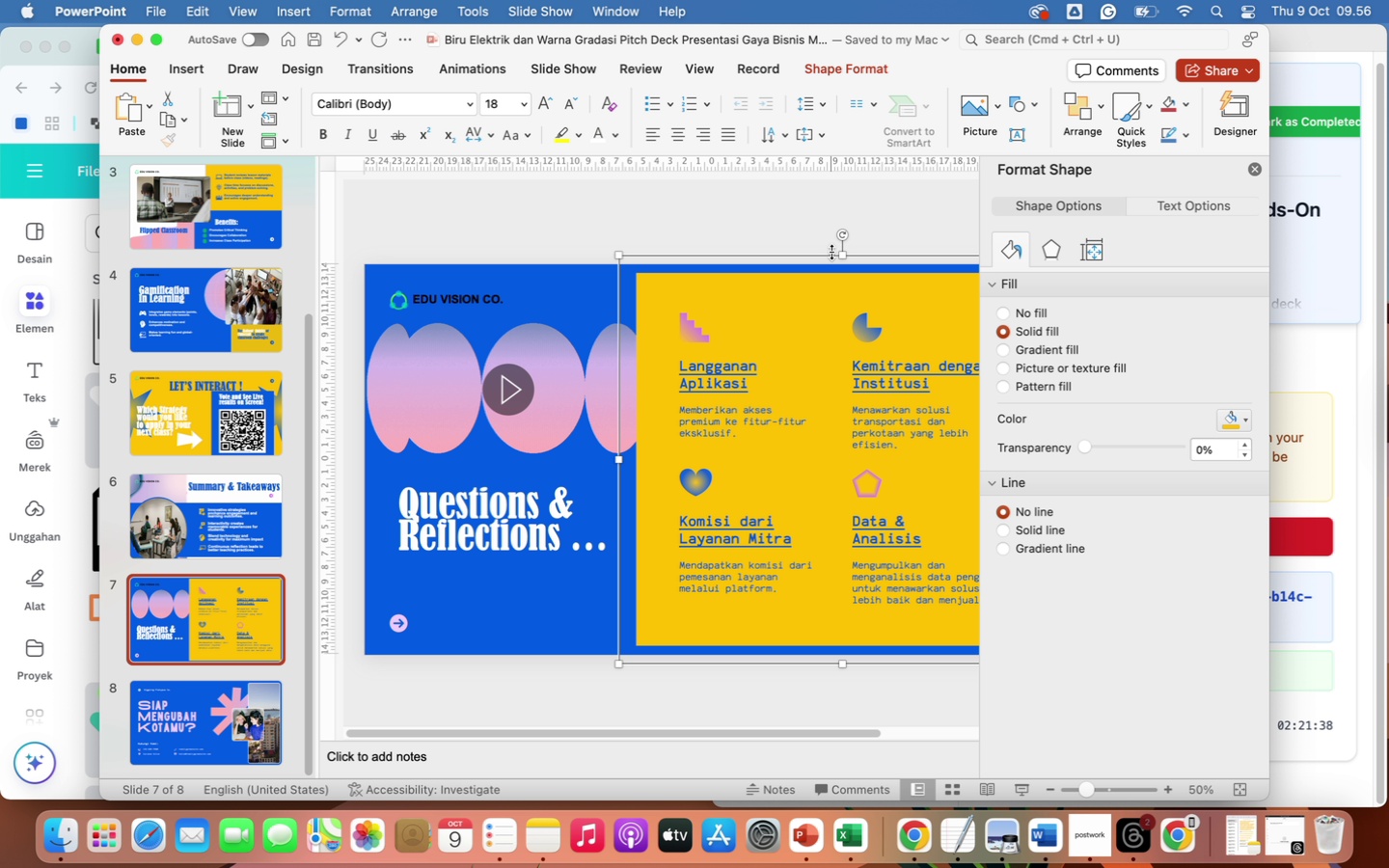 
wait(5.33)
 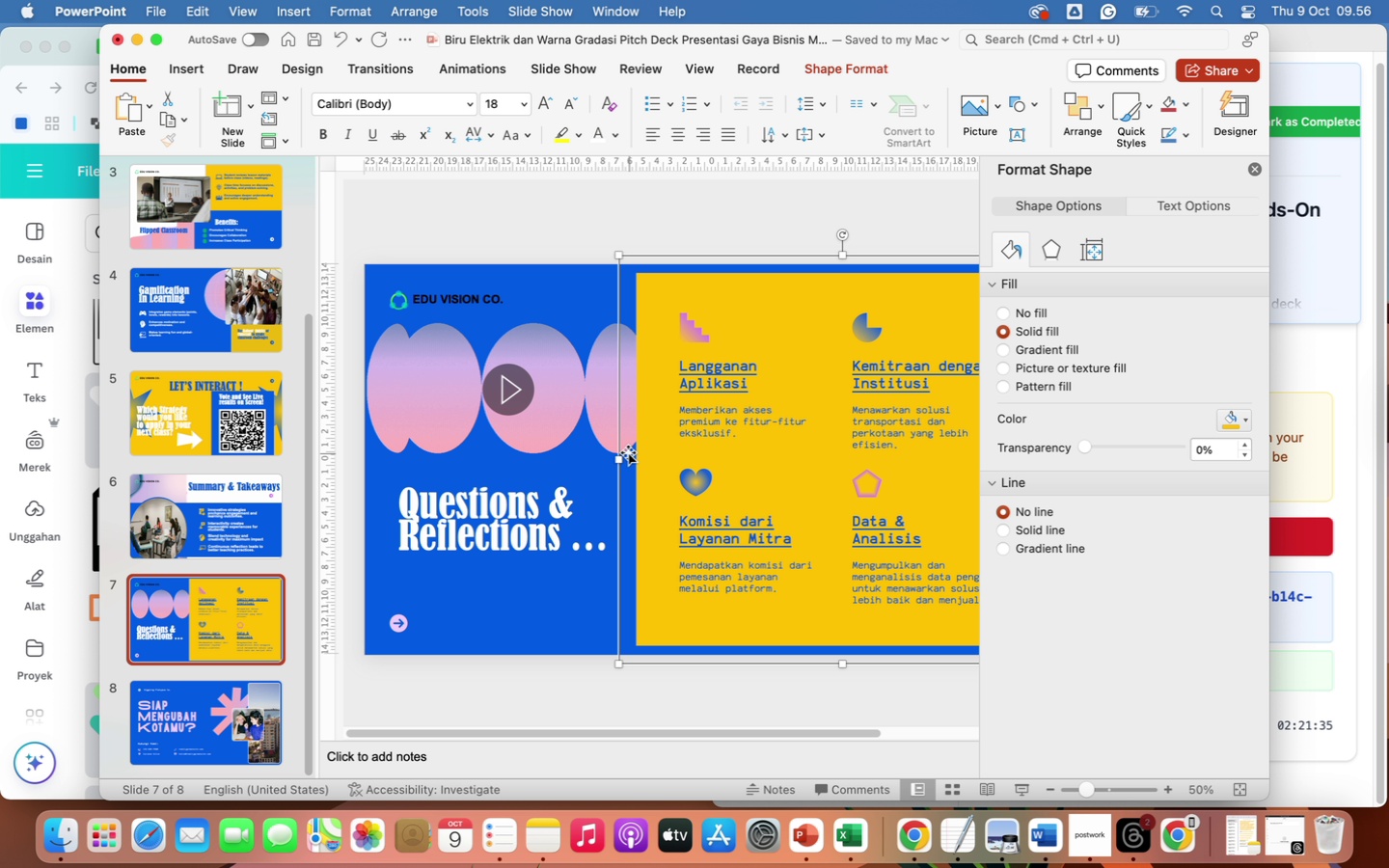 
left_click_drag(start_coordinate=[846, 254], to_coordinate=[846, 231])
 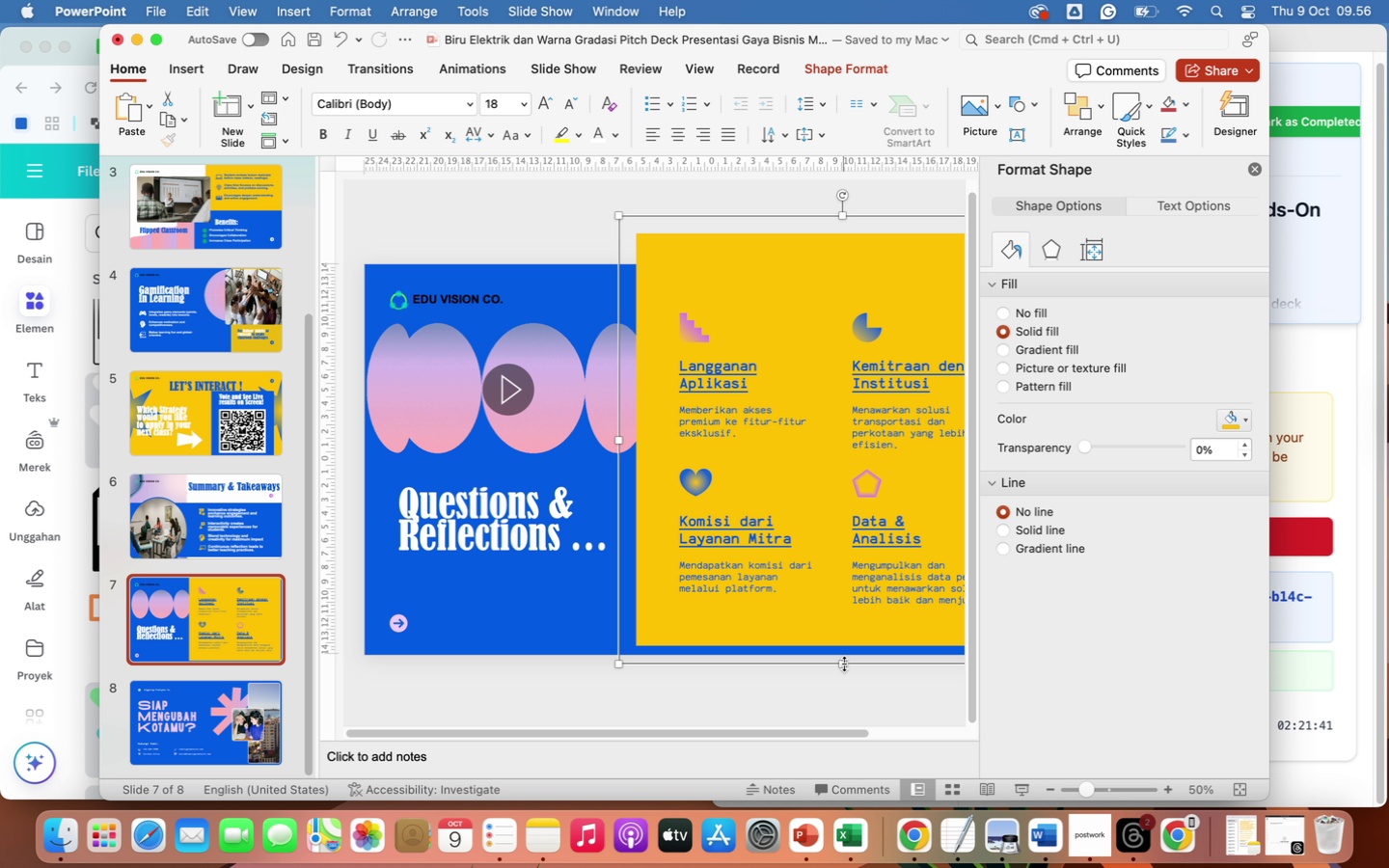 
left_click_drag(start_coordinate=[844, 663], to_coordinate=[841, 686])
 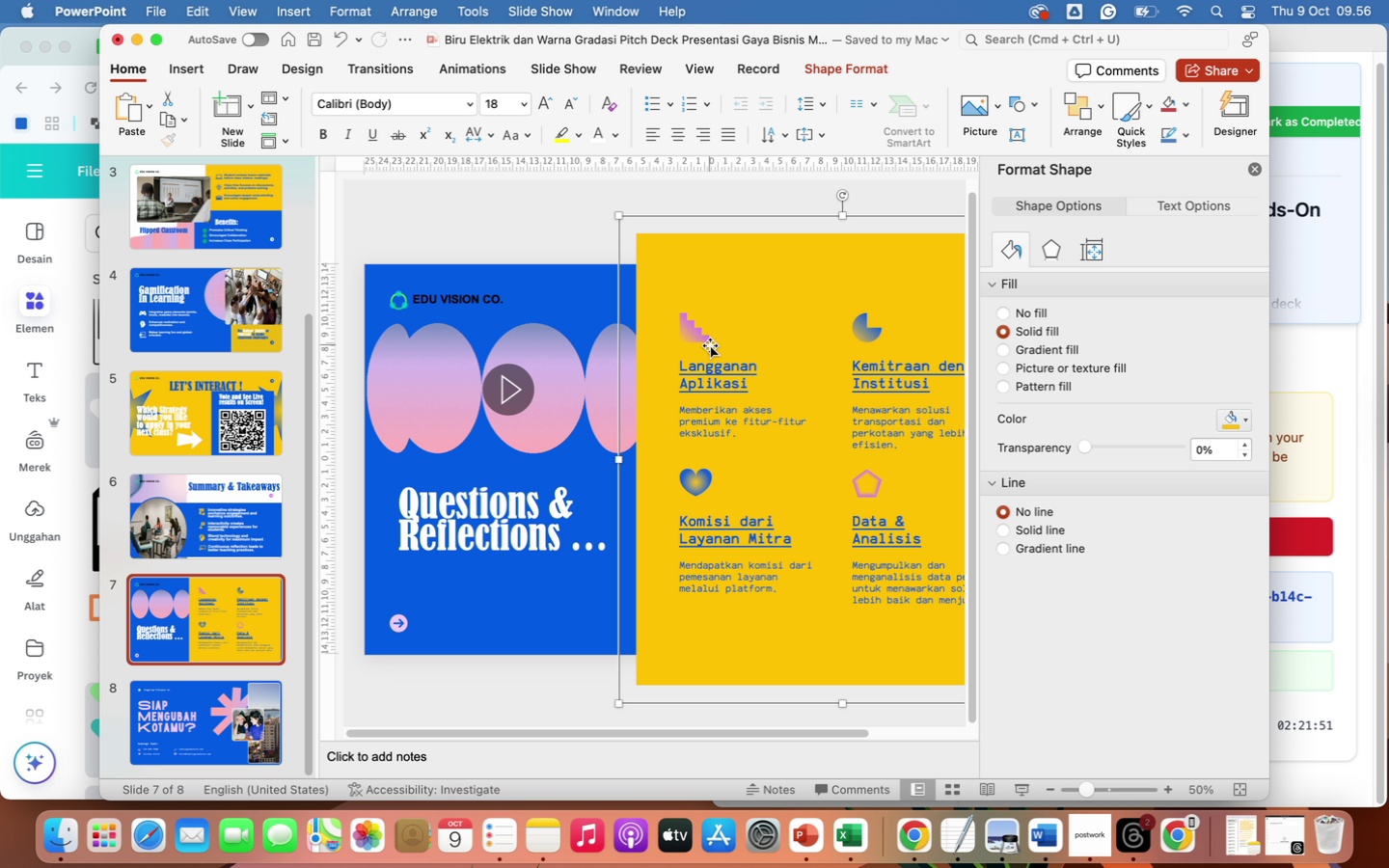 
wait(14.63)
 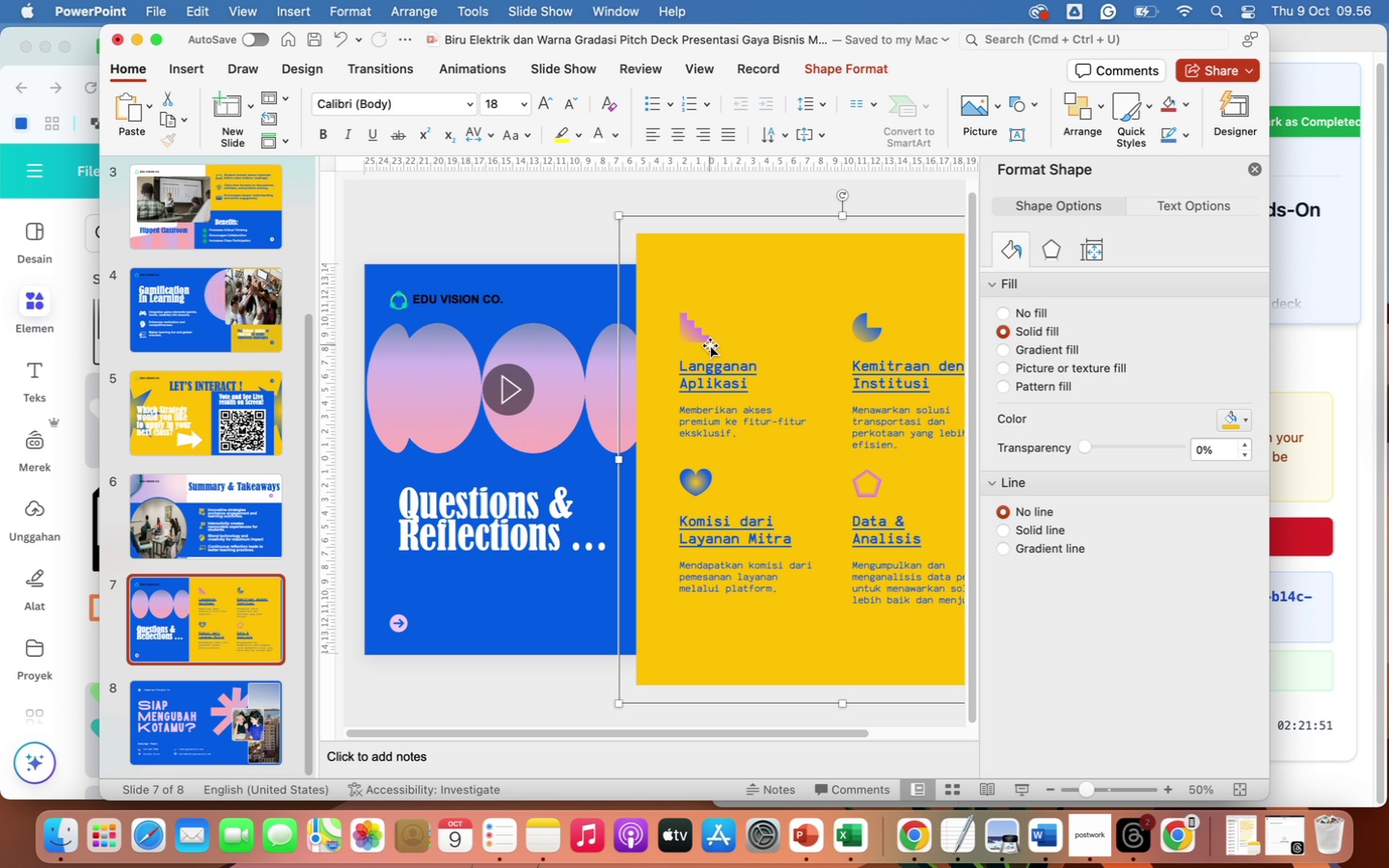 
left_click([558, 210])
 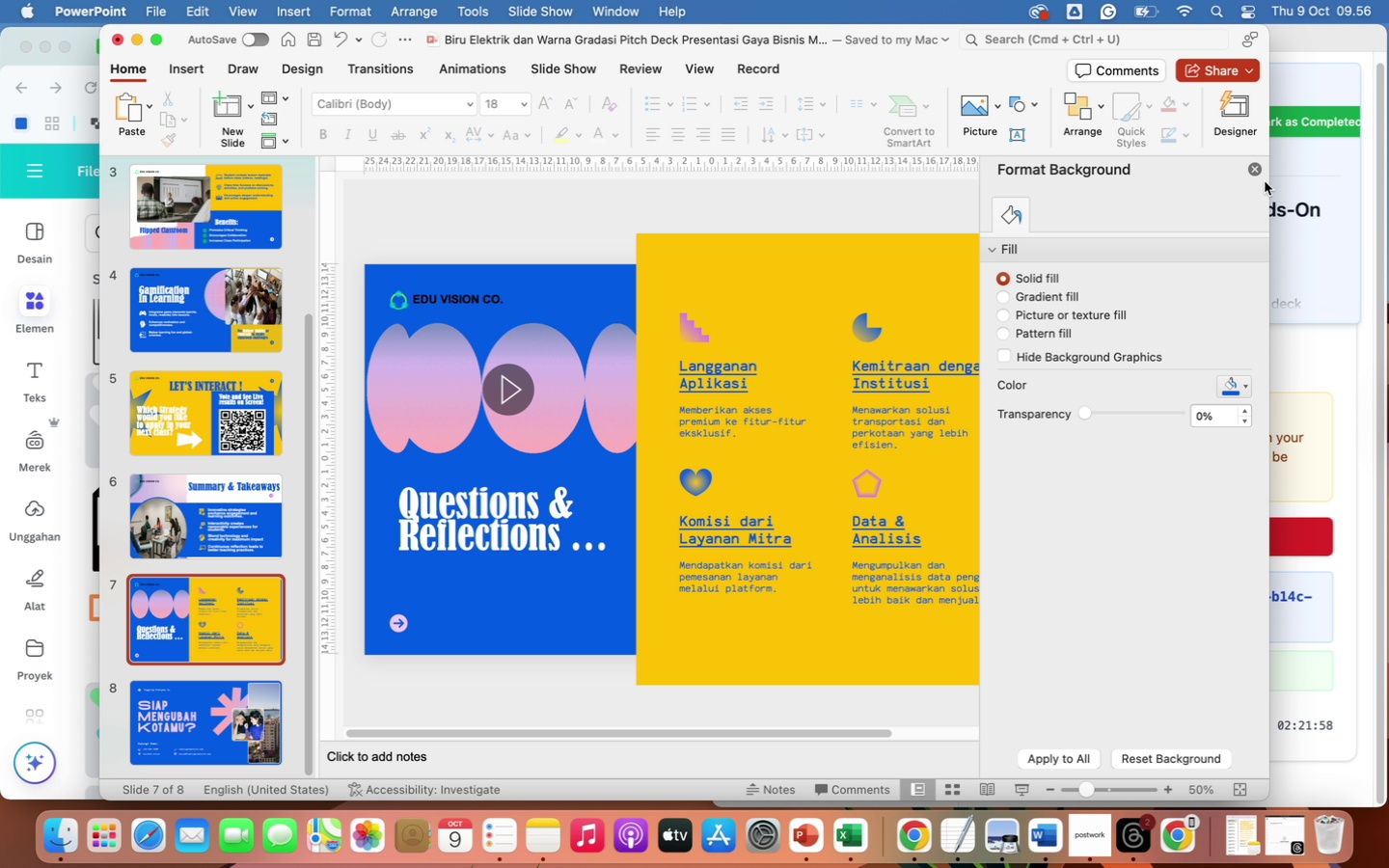 
left_click([1257, 169])
 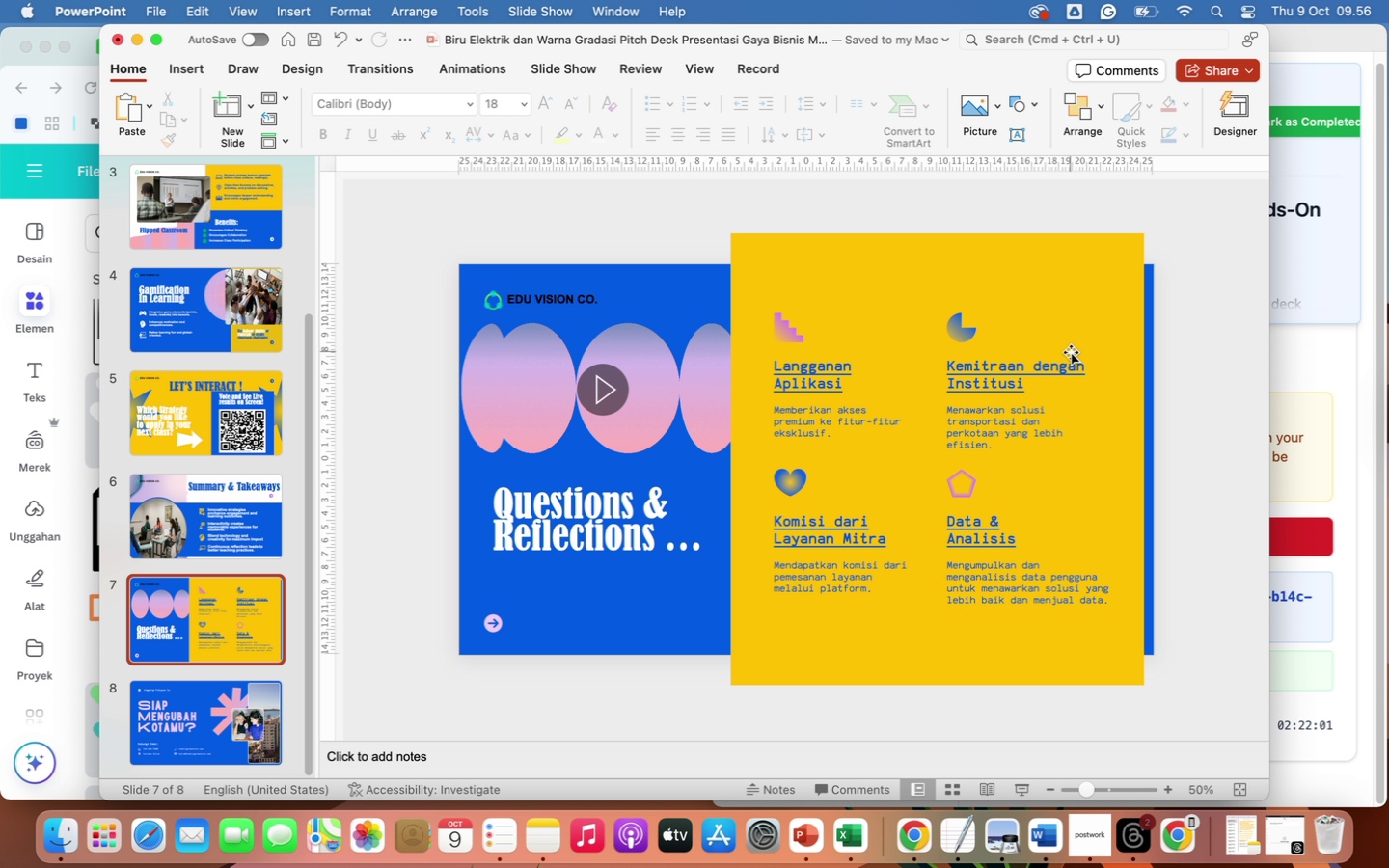 
left_click([793, 336])
 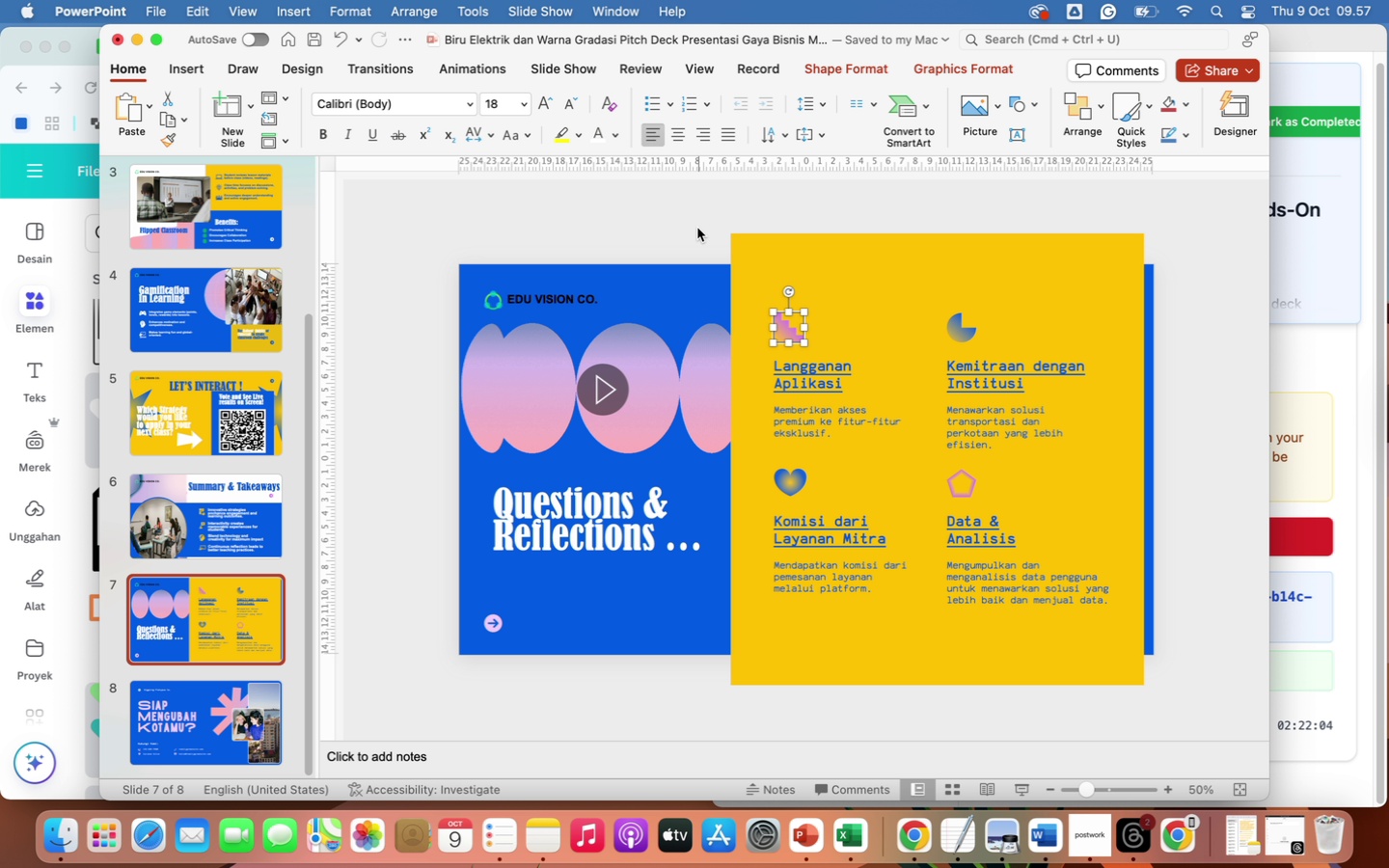 
left_click_drag(start_coordinate=[693, 230], to_coordinate=[1203, 655])
 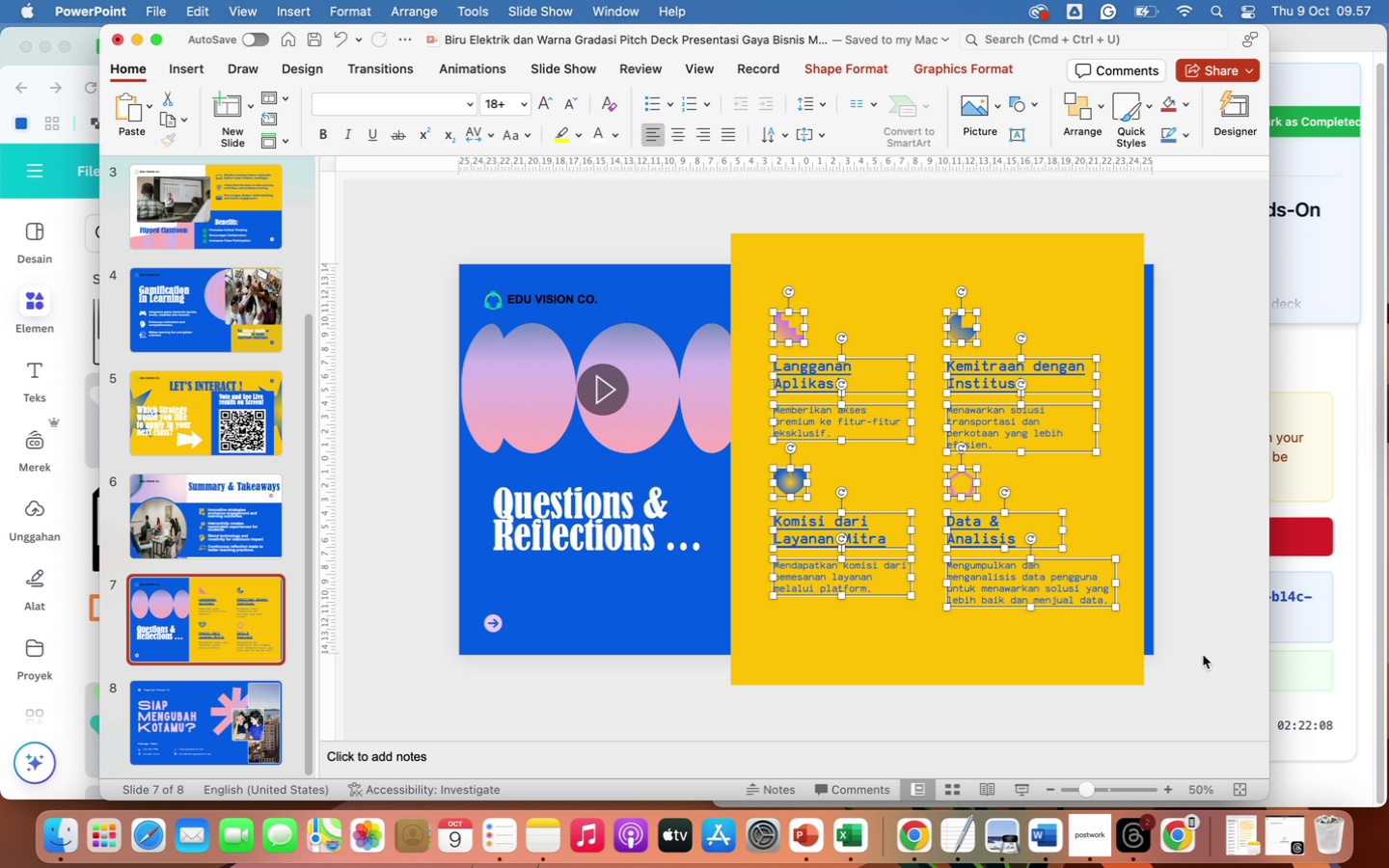 
key(Backspace)
 